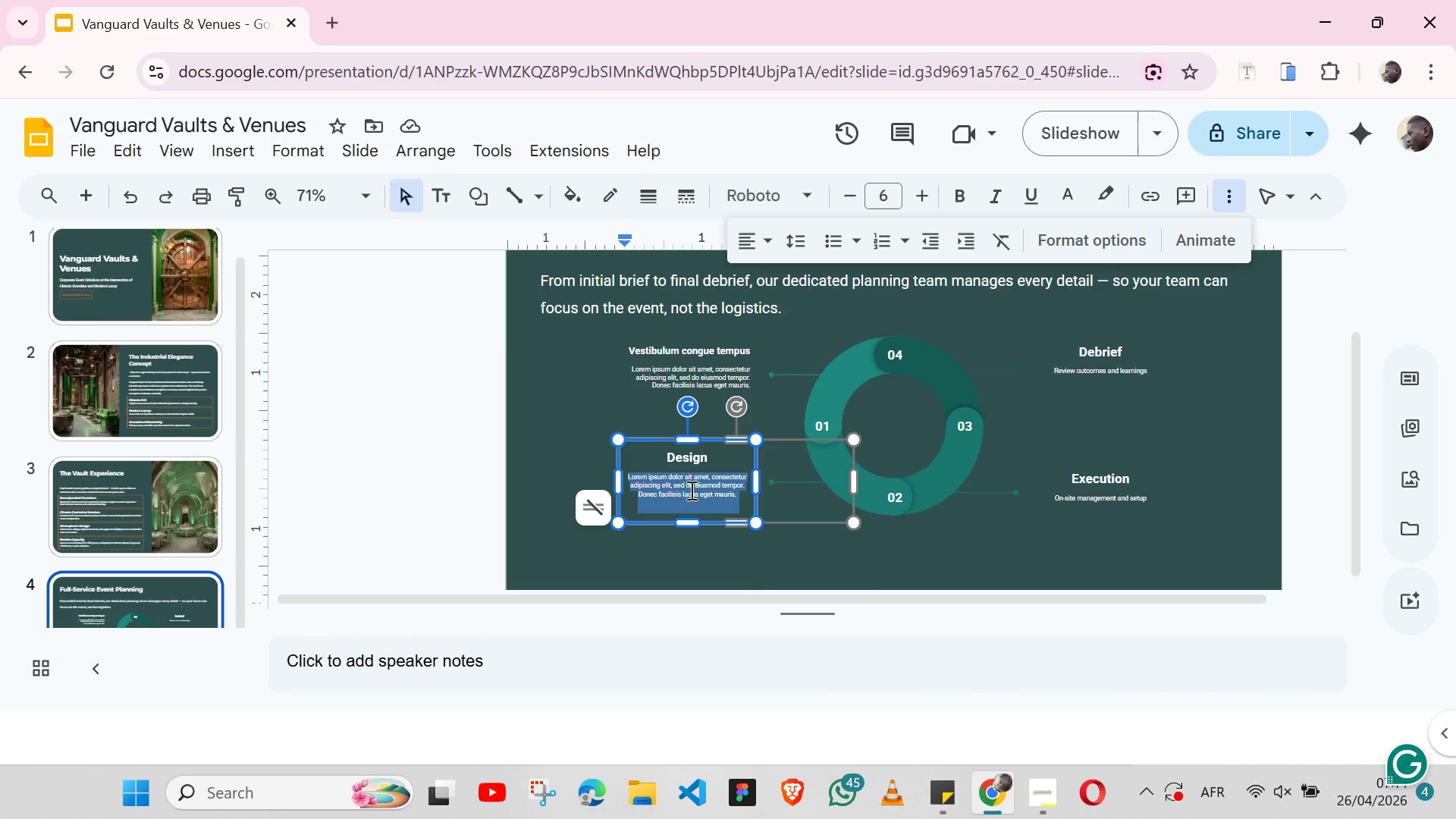 
key(Control+V)
 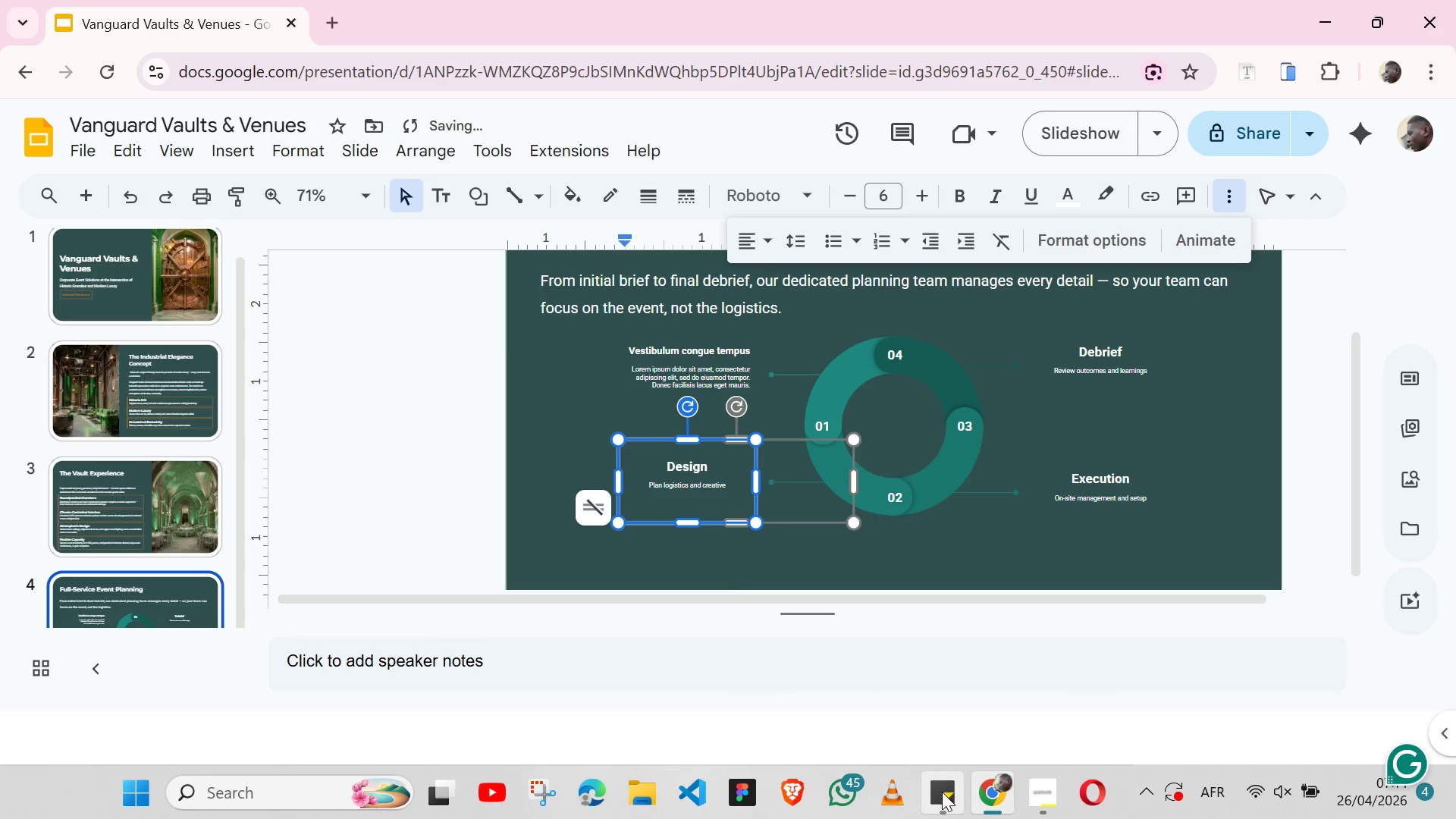 
left_click([942, 792])
 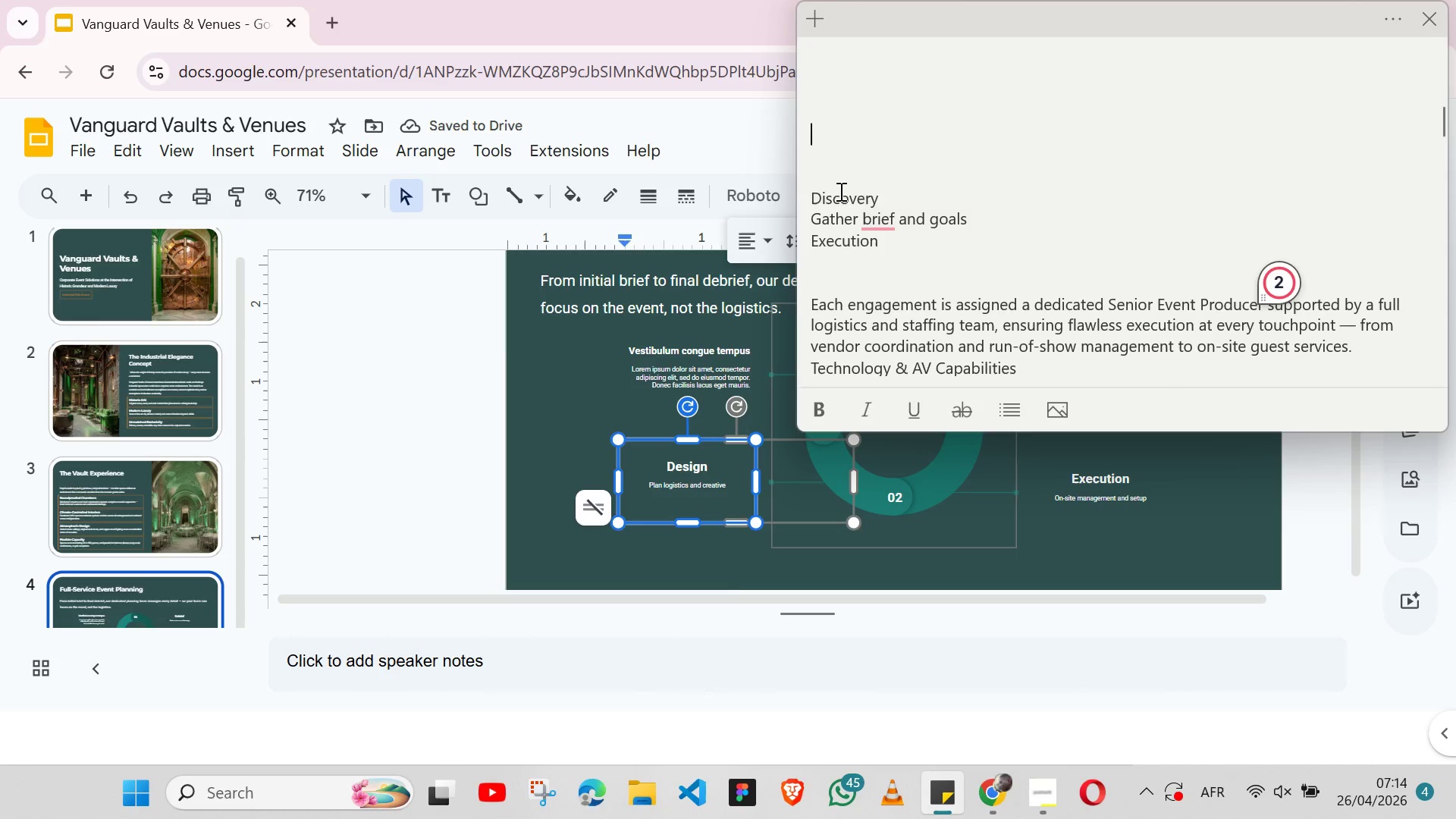 
double_click([839, 191])
 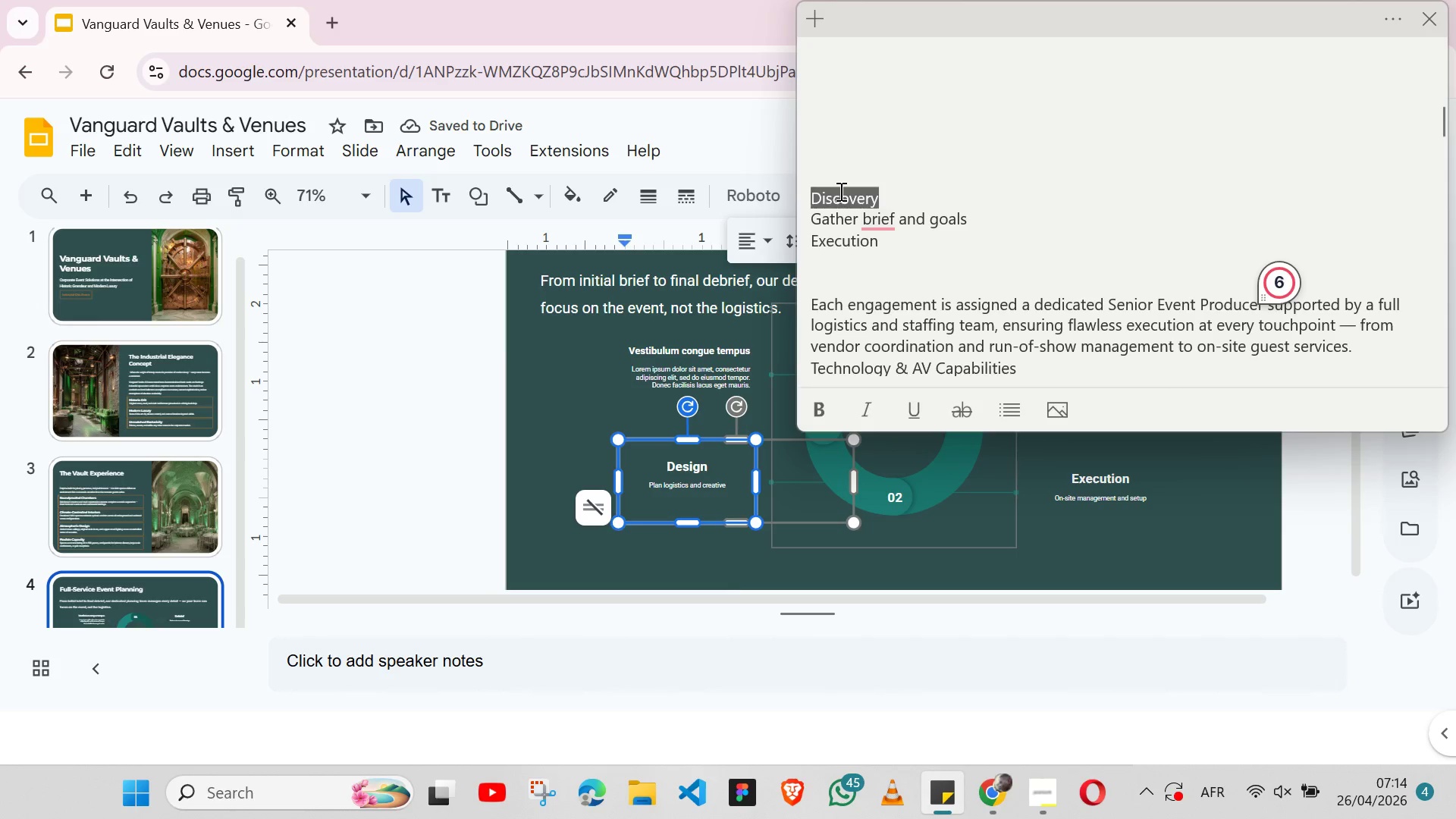 
key(Control+X)
 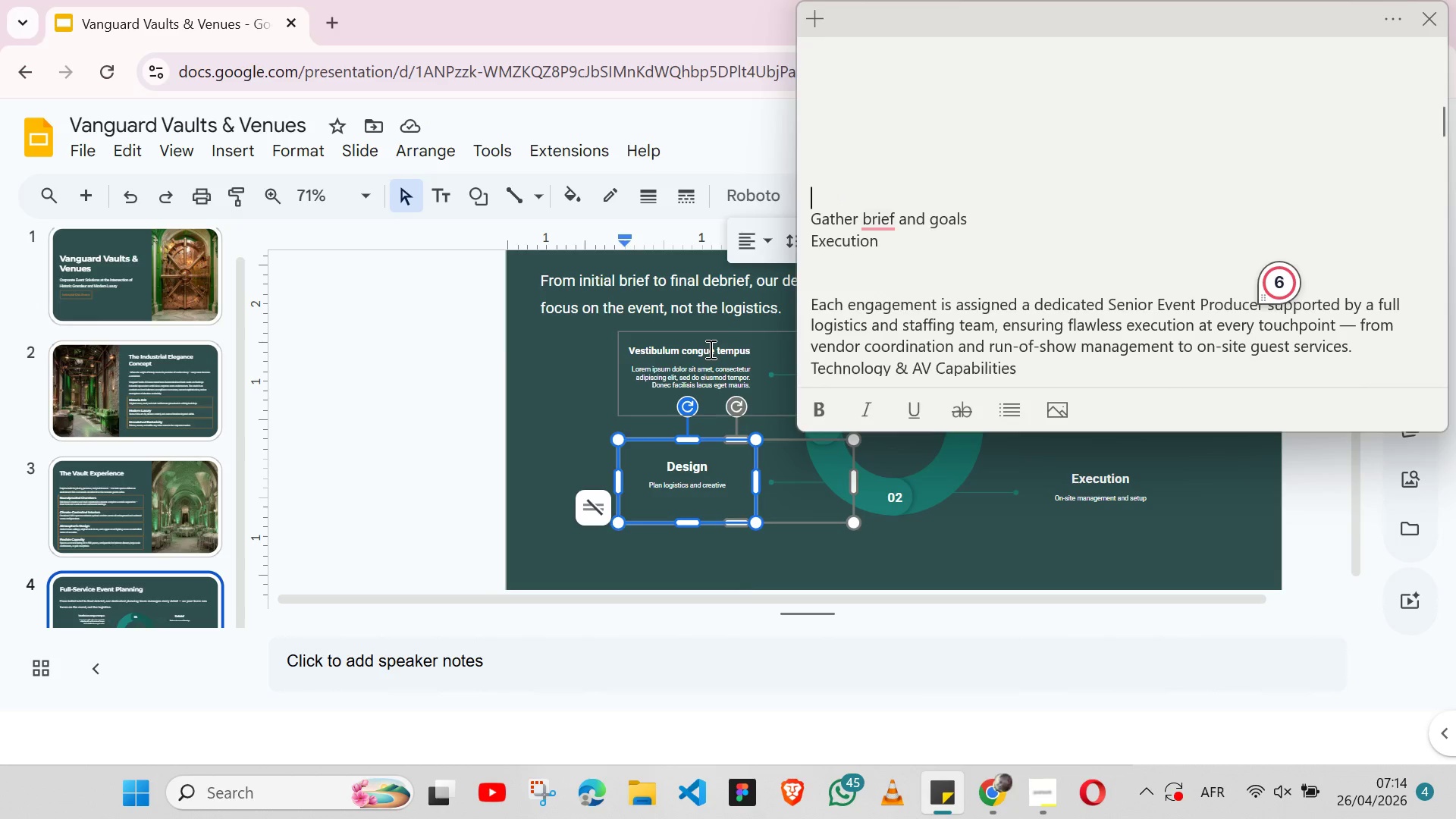 
double_click([709, 349])
 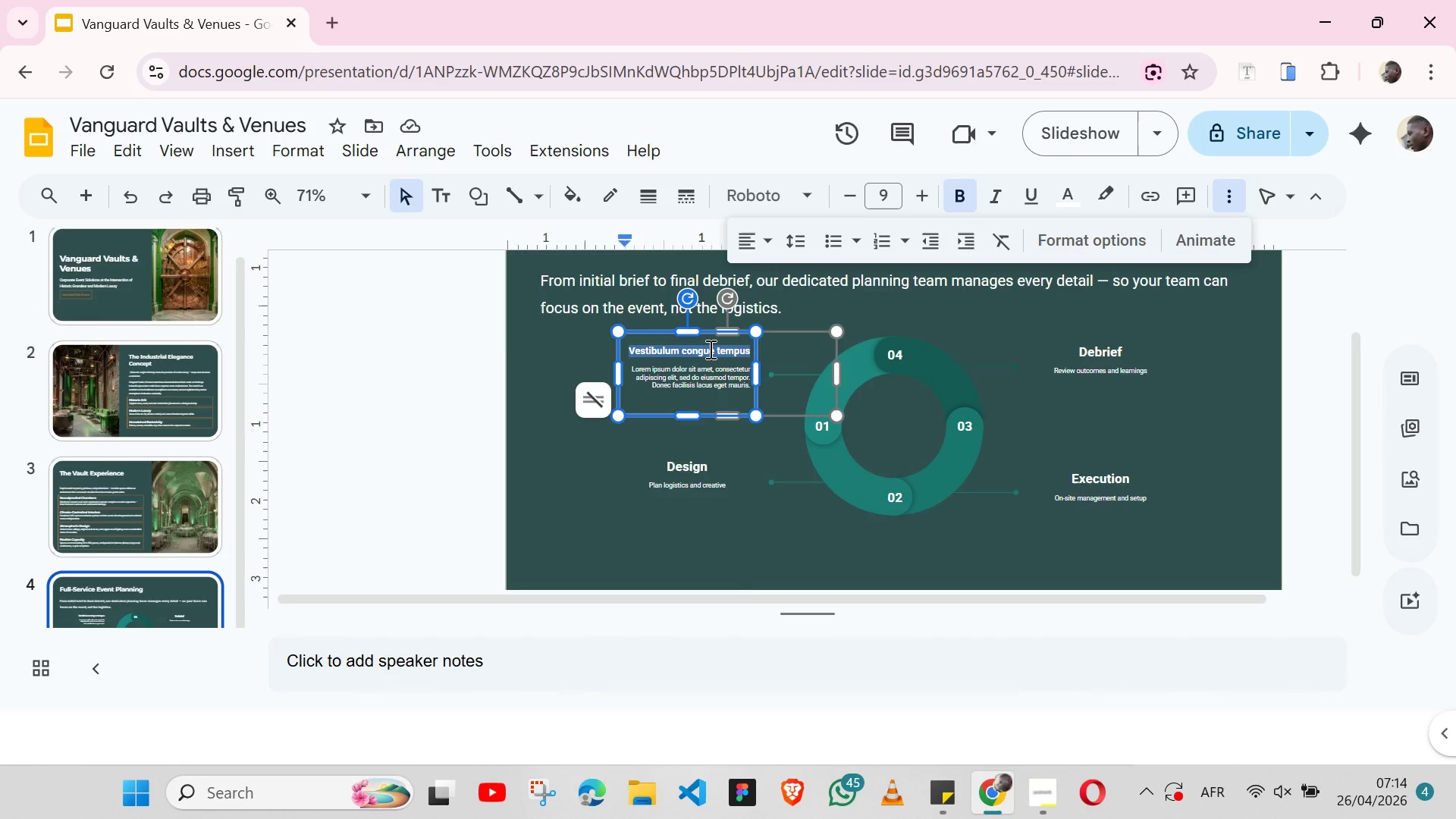 
triple_click([709, 349])
 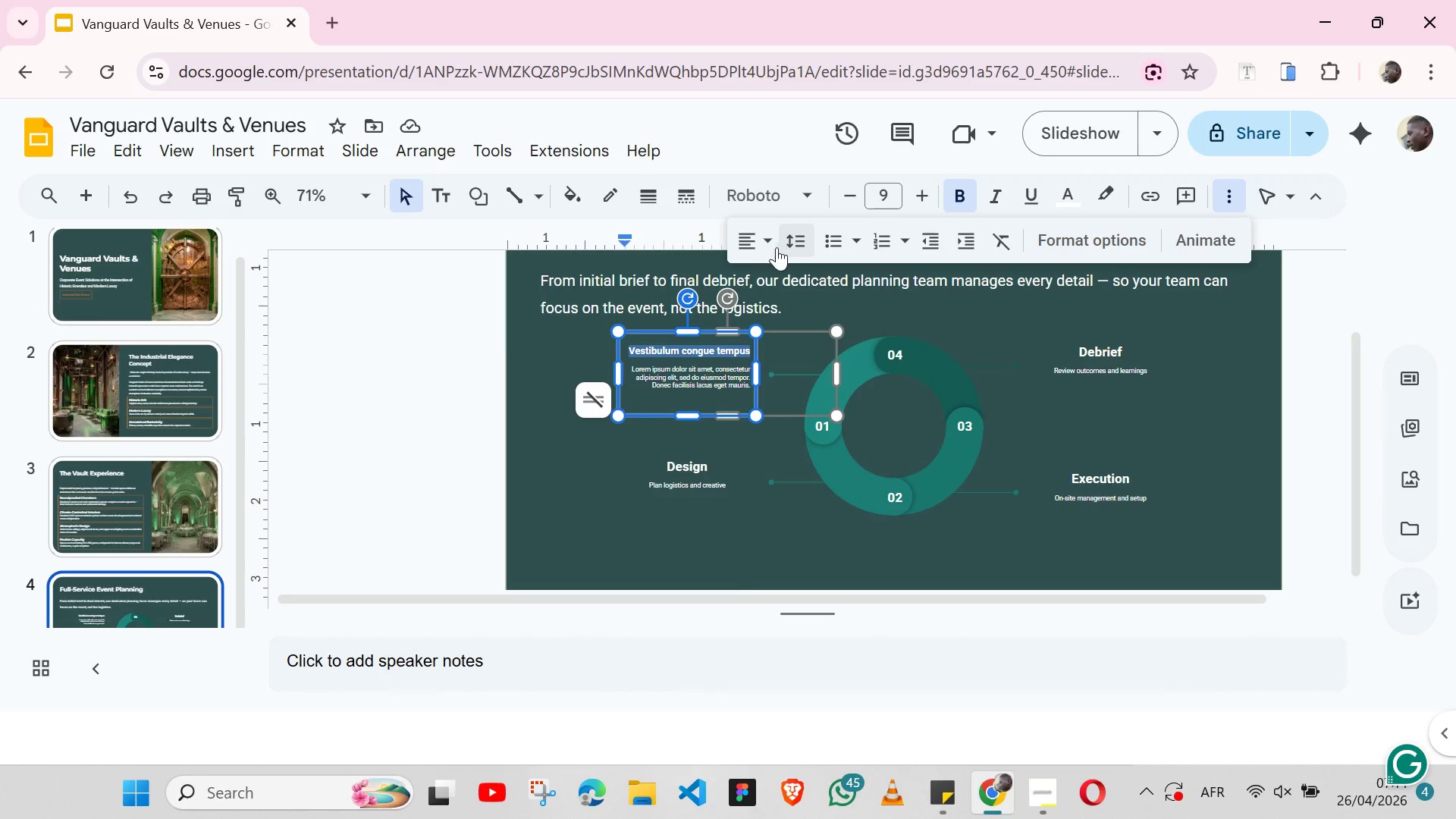 
left_click([774, 243])
 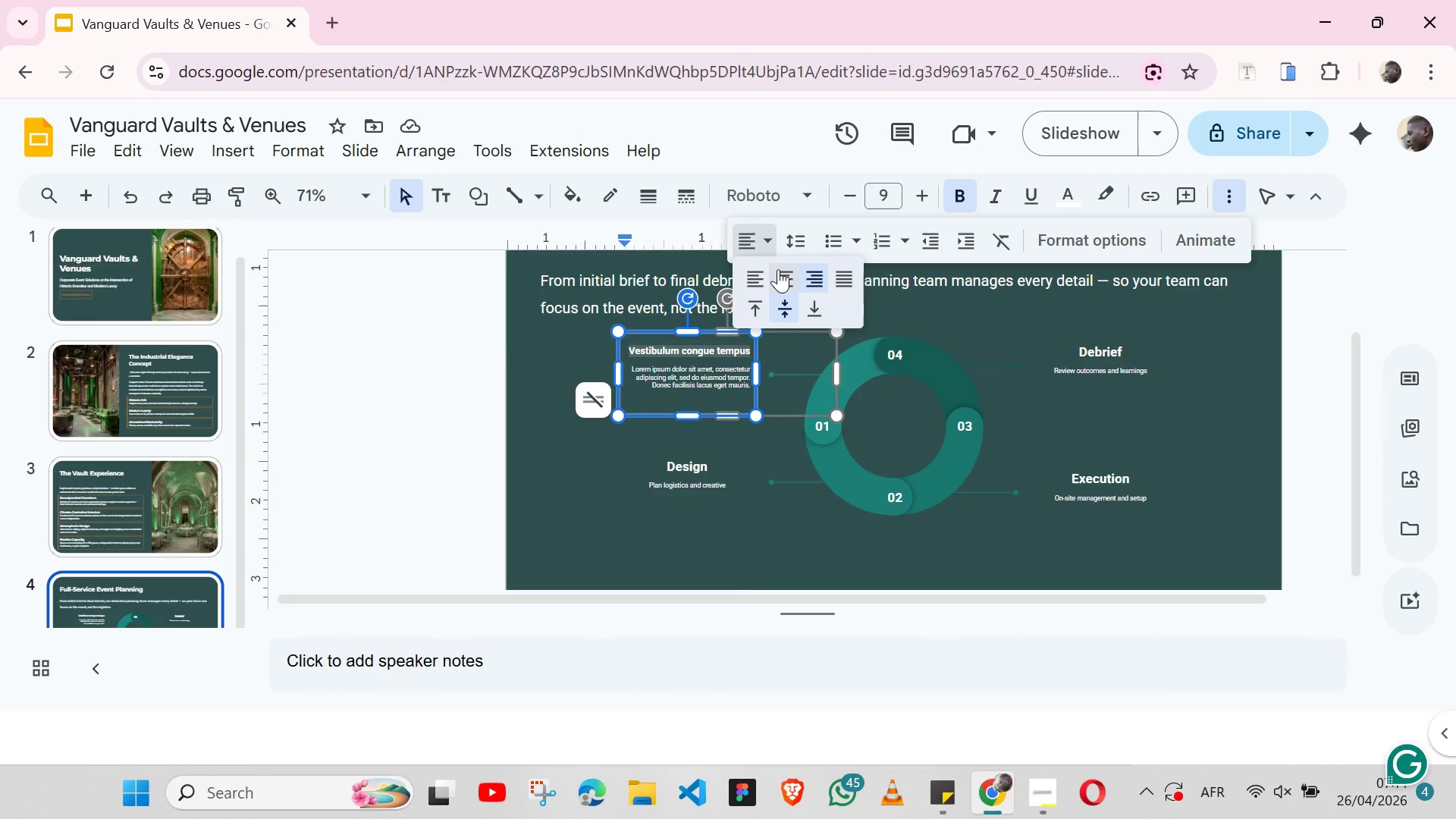 
left_click([778, 269])
 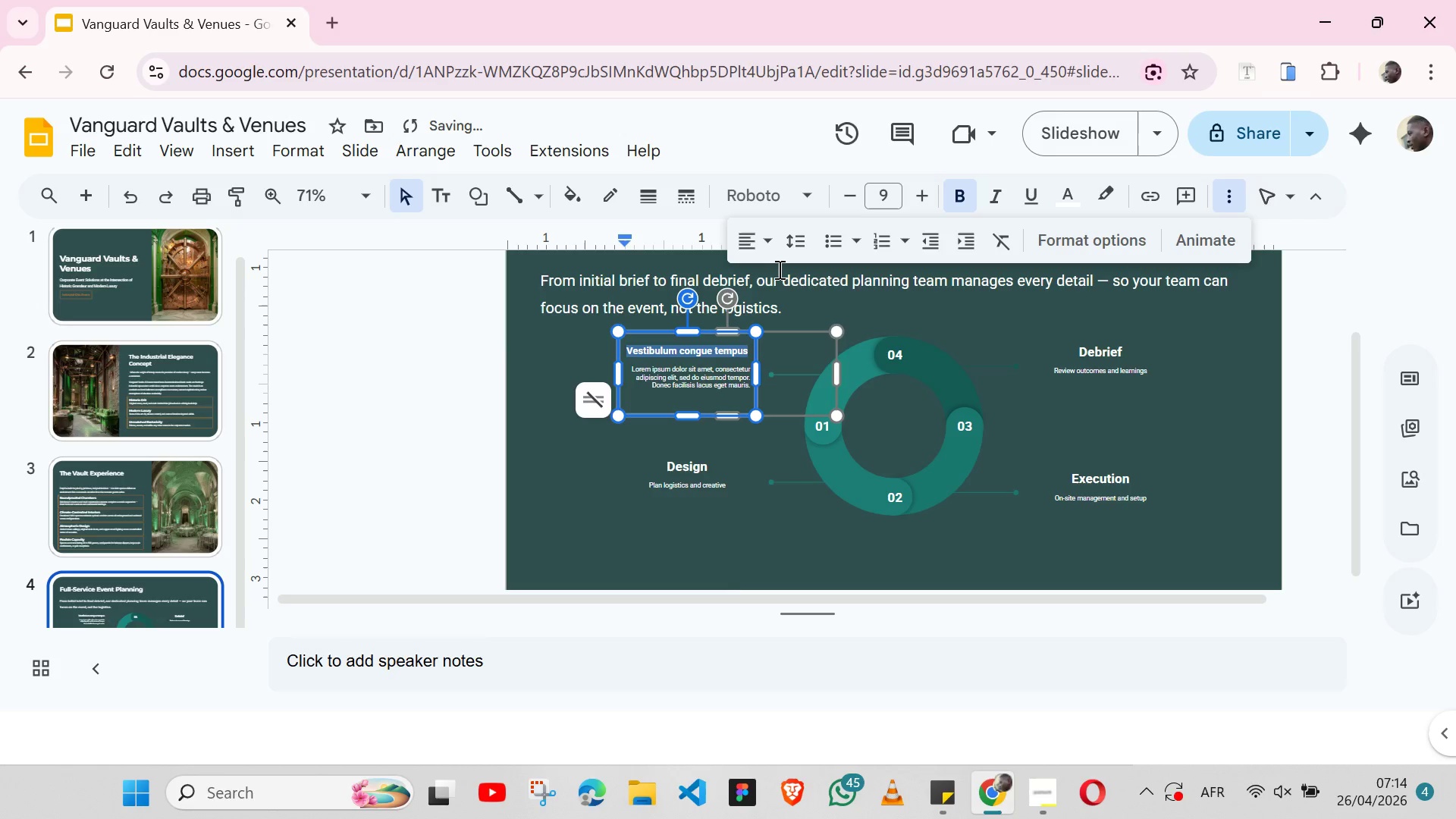 
key(Control+ControlLeft)
 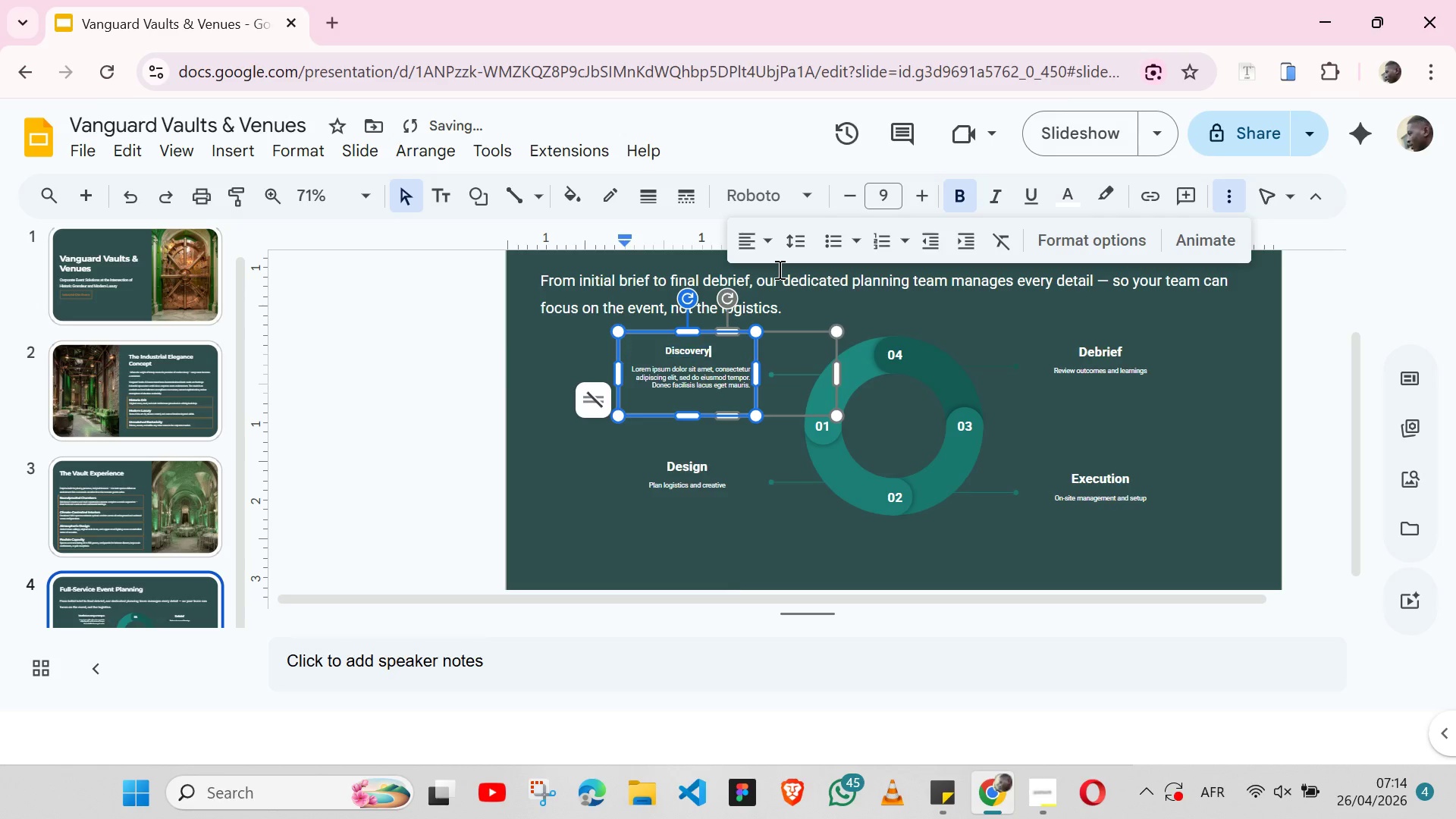 
key(Control+V)
 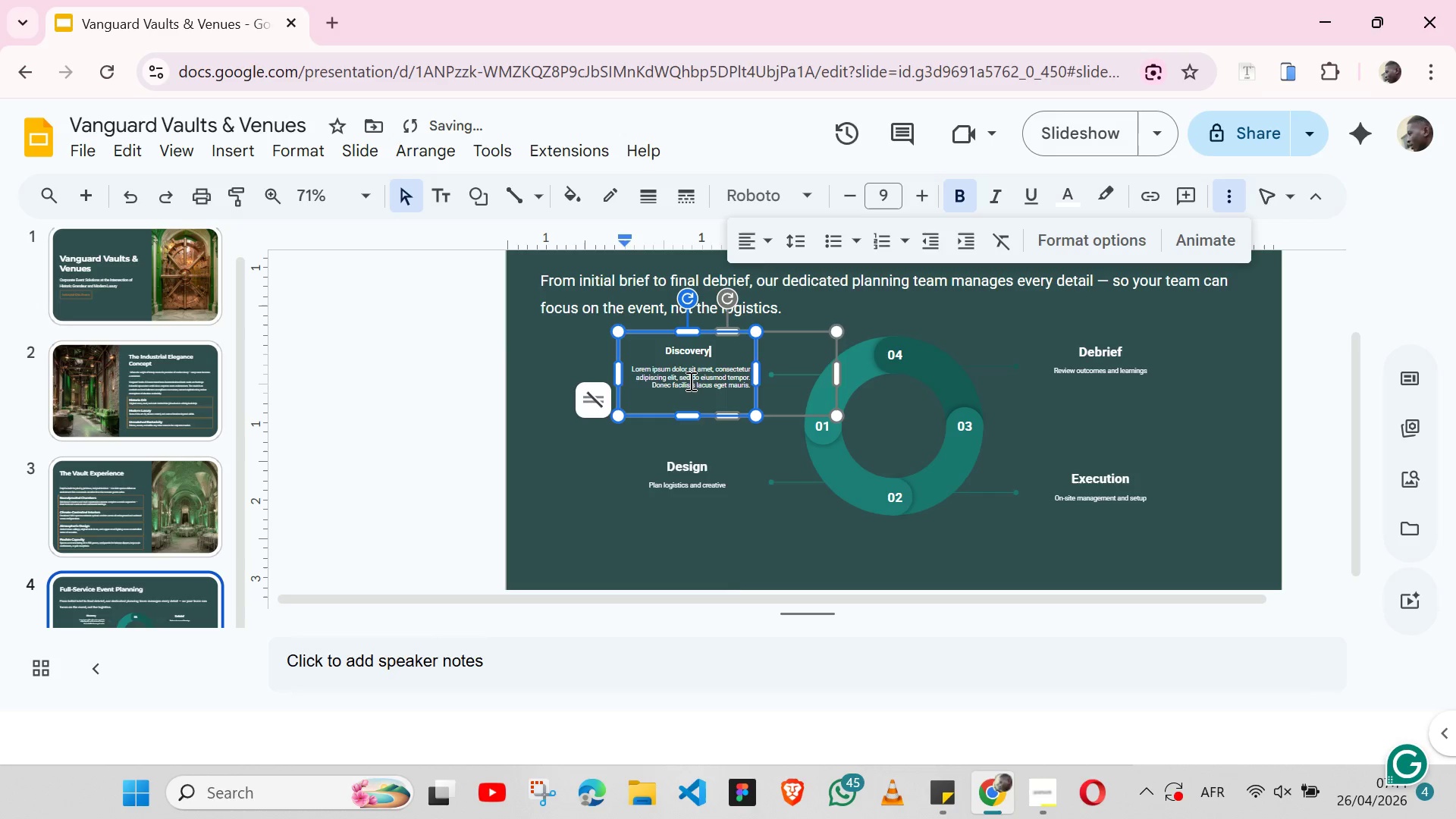 
double_click([689, 381])
 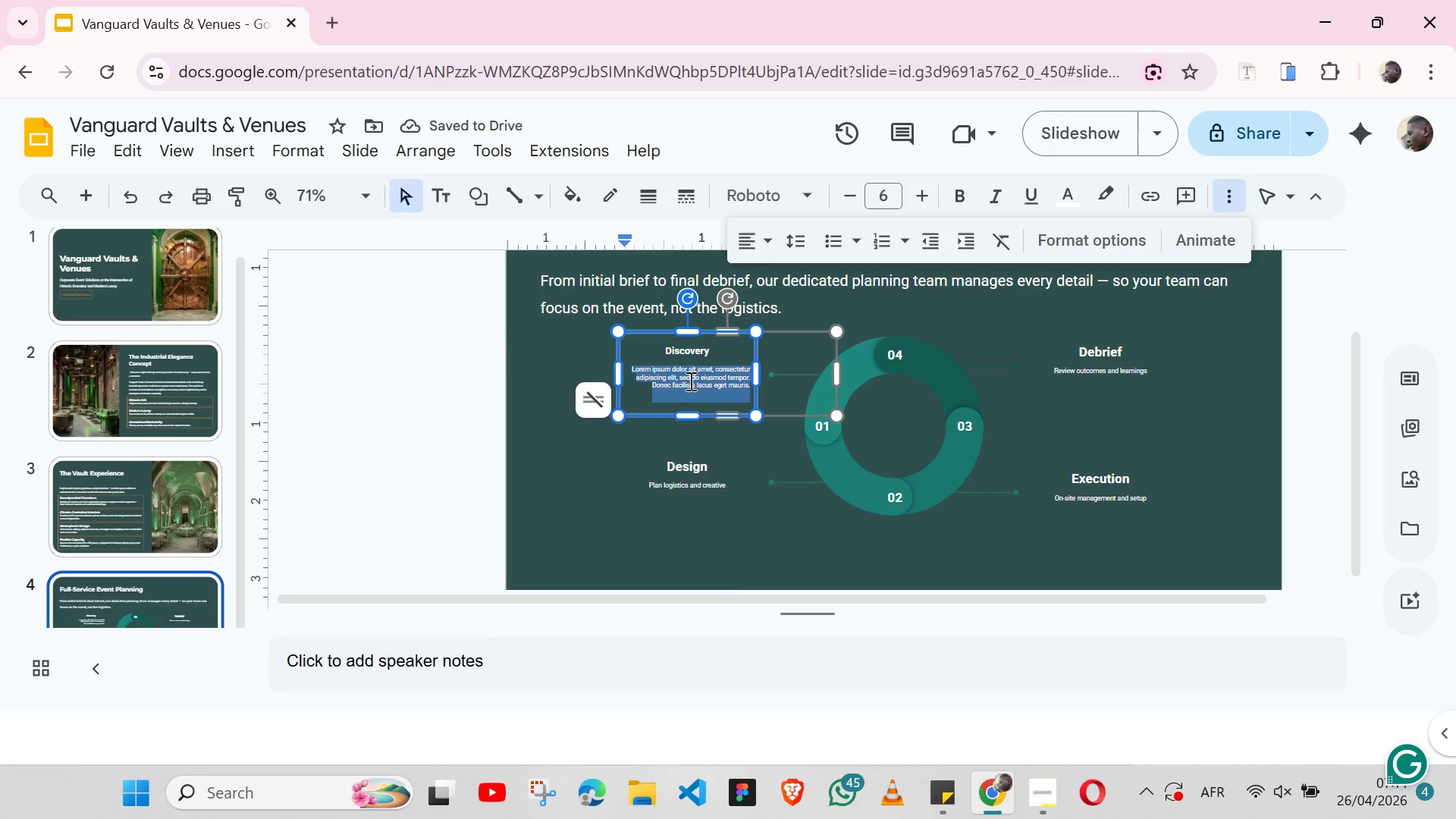 
triple_click([689, 381])
 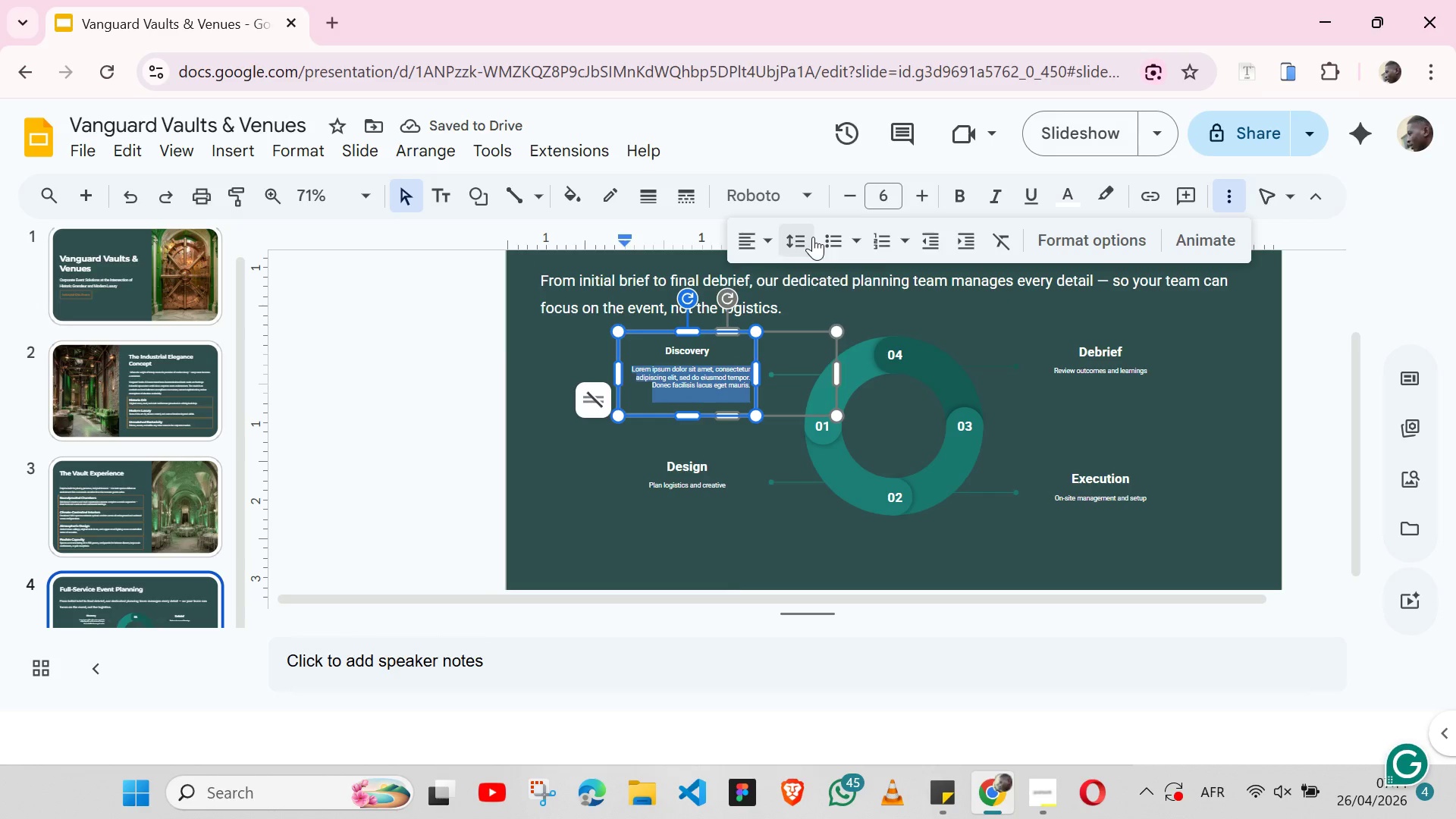 
left_click([813, 237])
 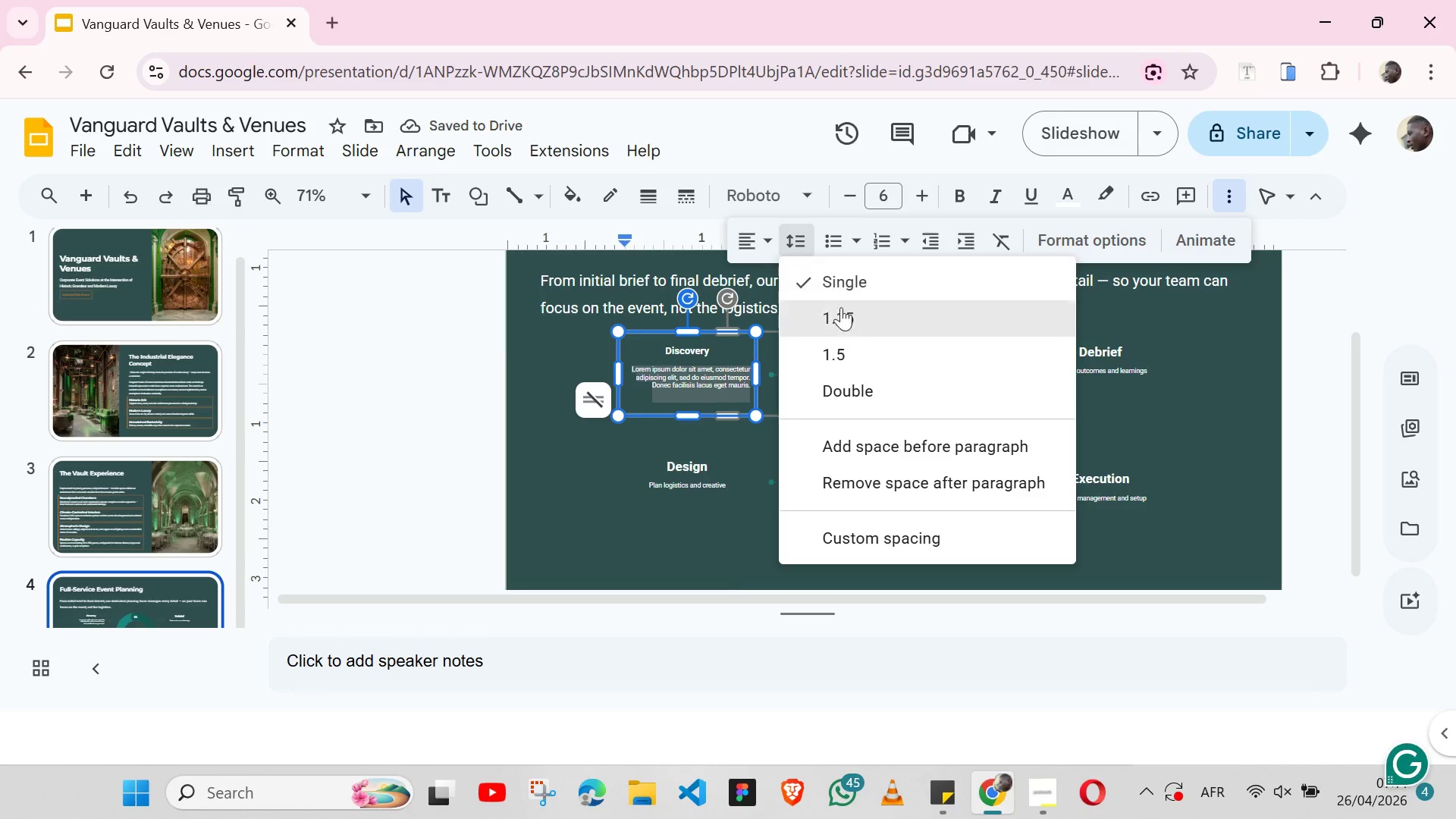 
left_click([843, 318])
 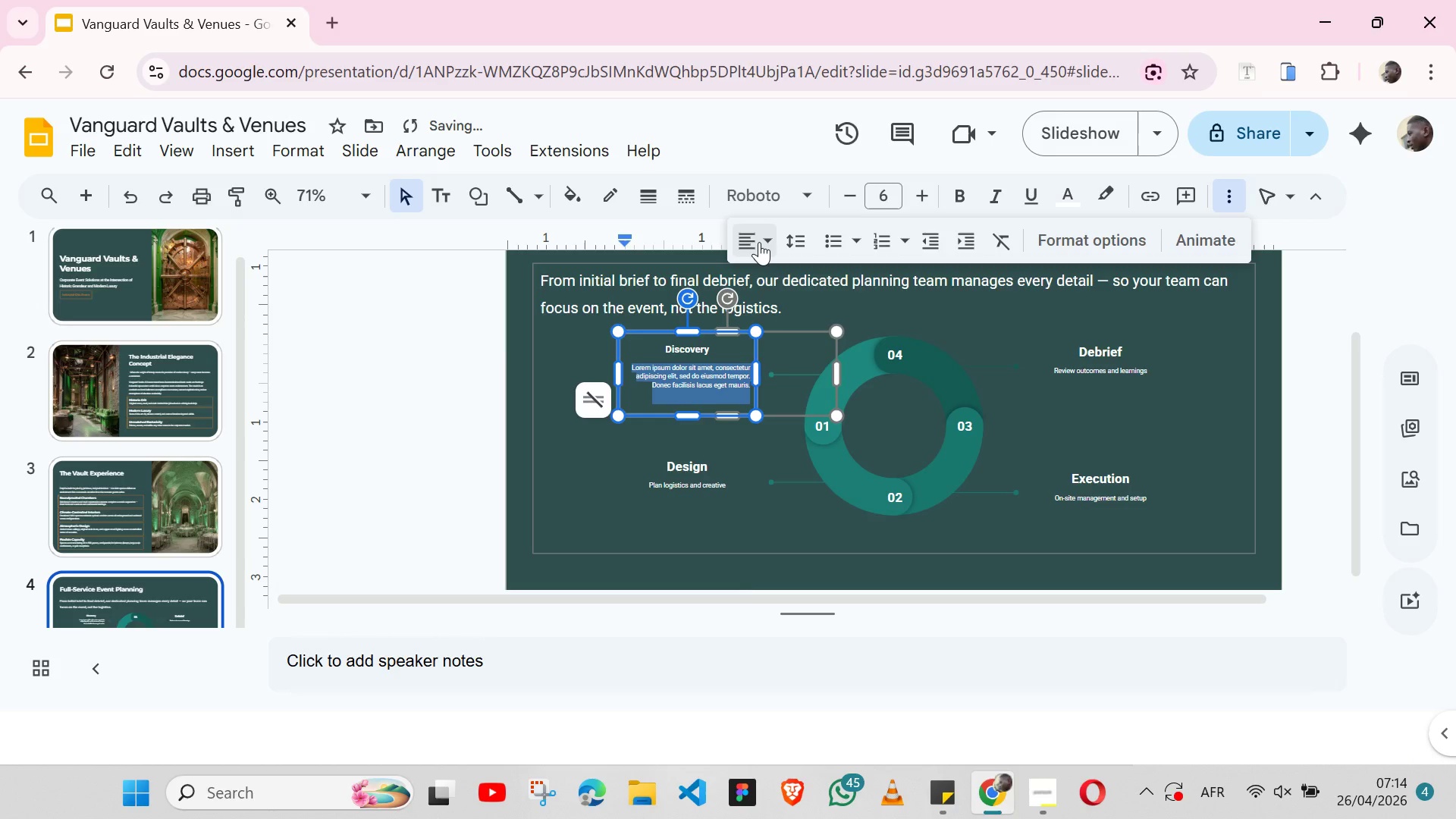 
left_click([759, 242])
 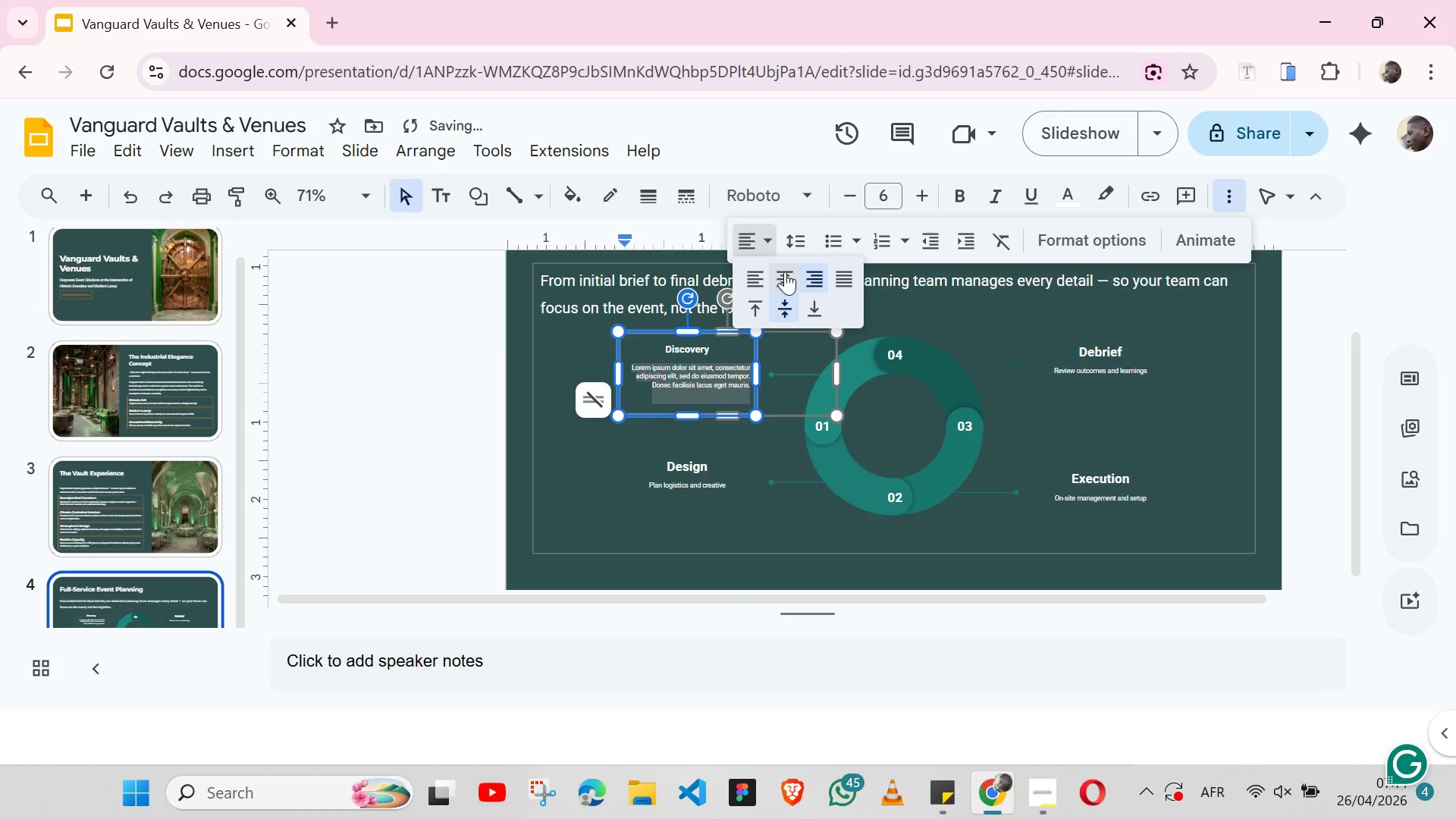 
left_click([785, 271])
 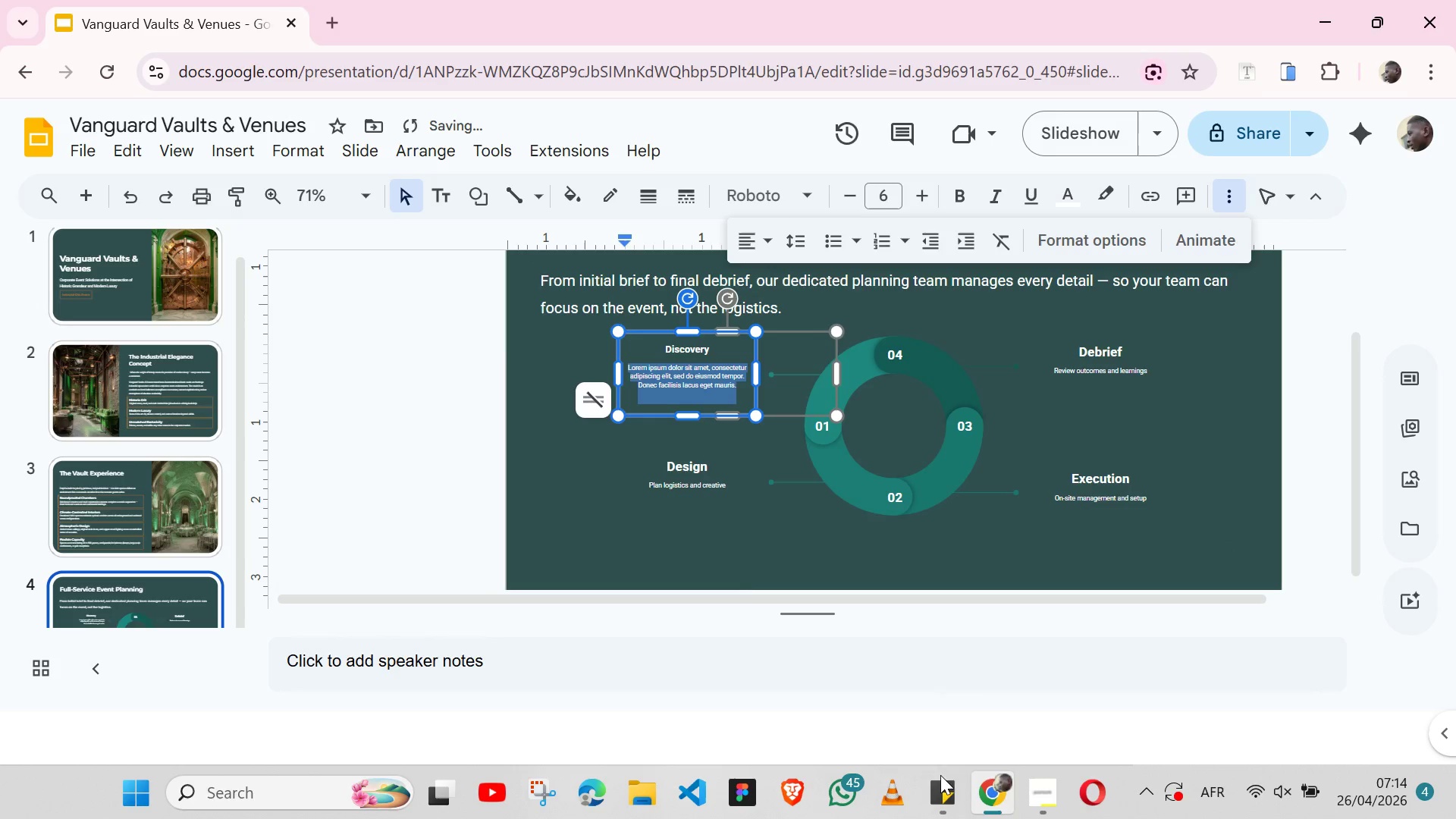 
left_click([943, 818])
 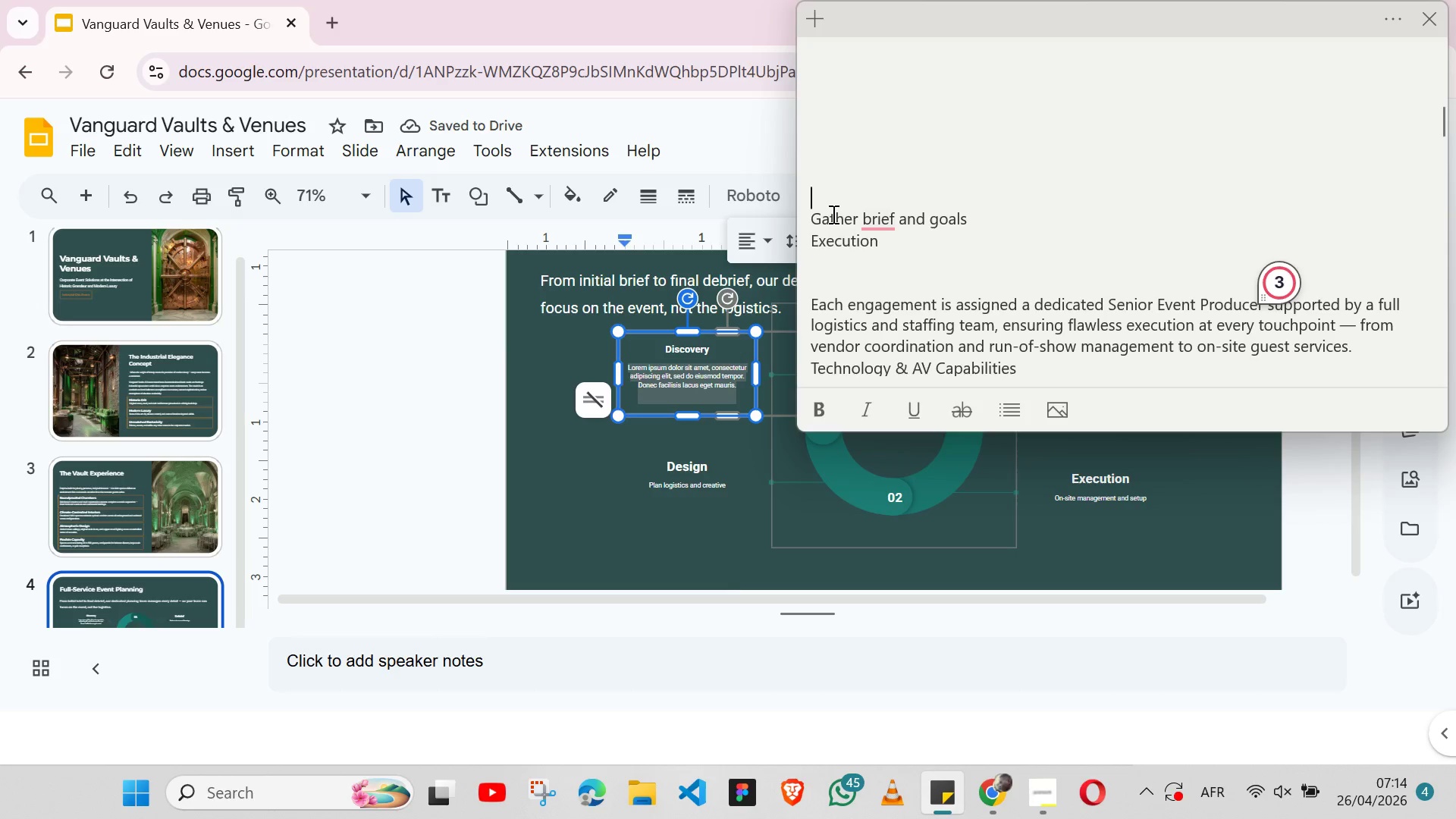 
double_click([832, 214])
 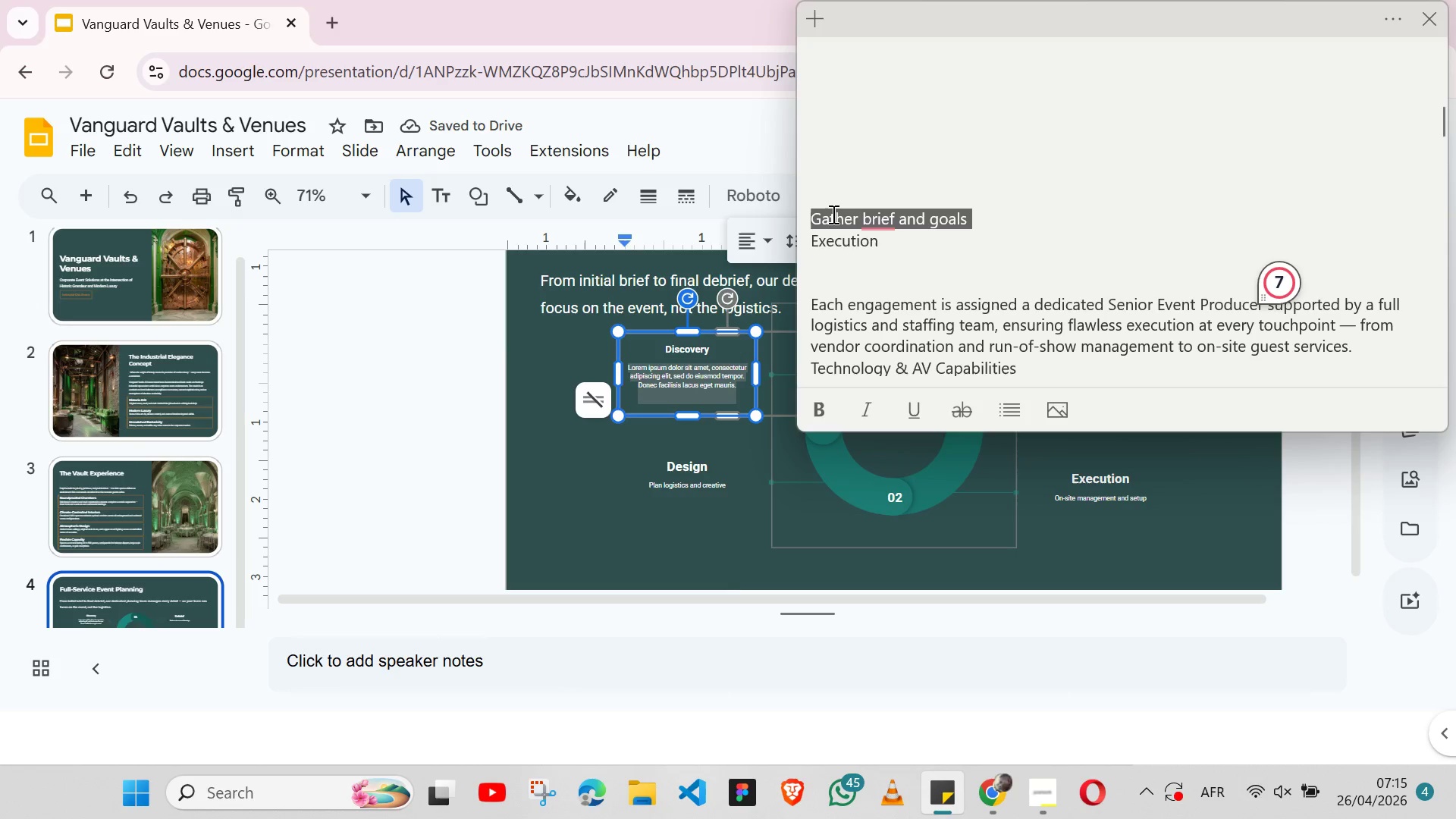 
triple_click([832, 214])
 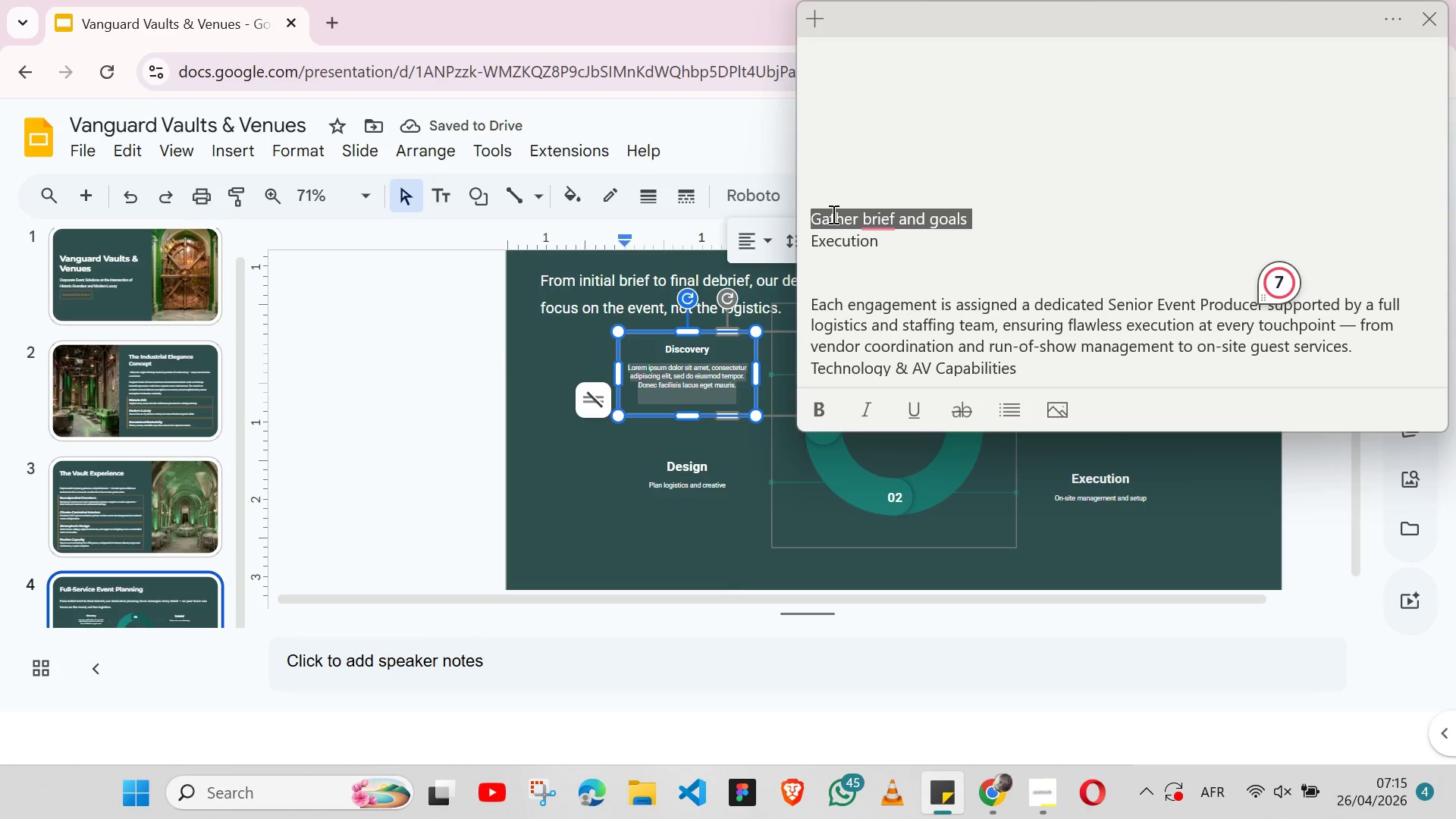 
key(Shift+ArrowLeft)
 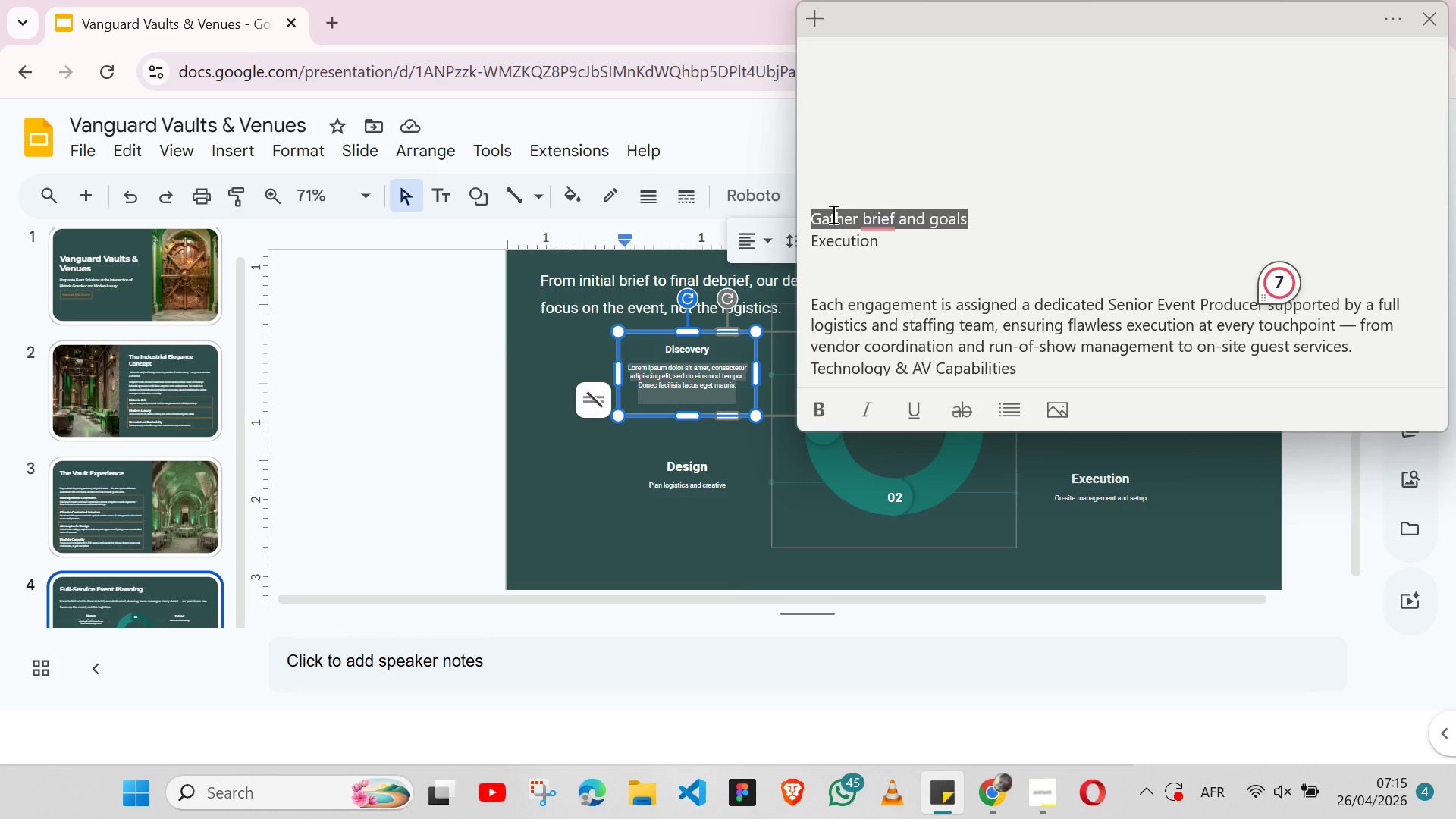 
key(Control+X)
 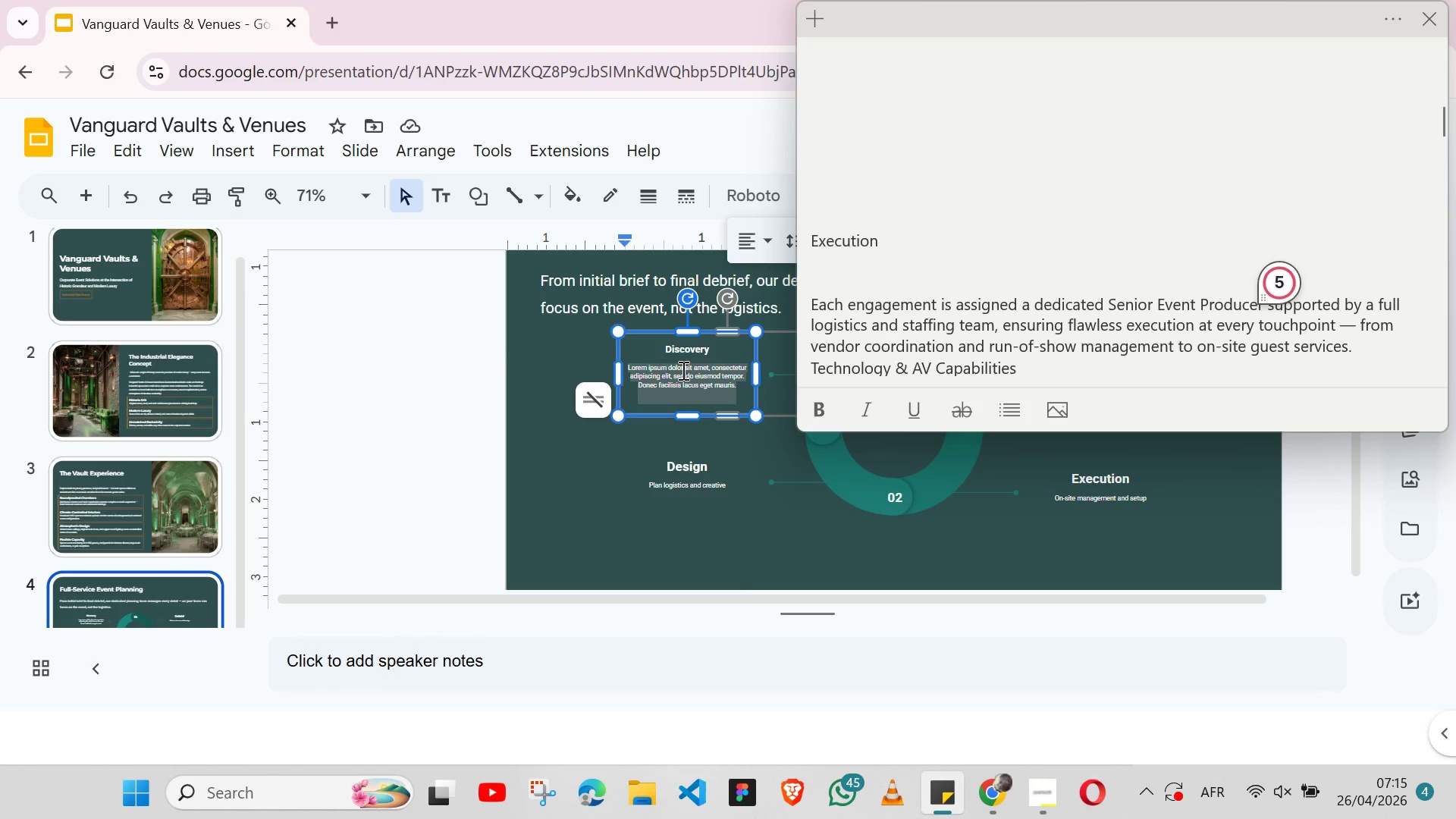 
double_click([682, 370])
 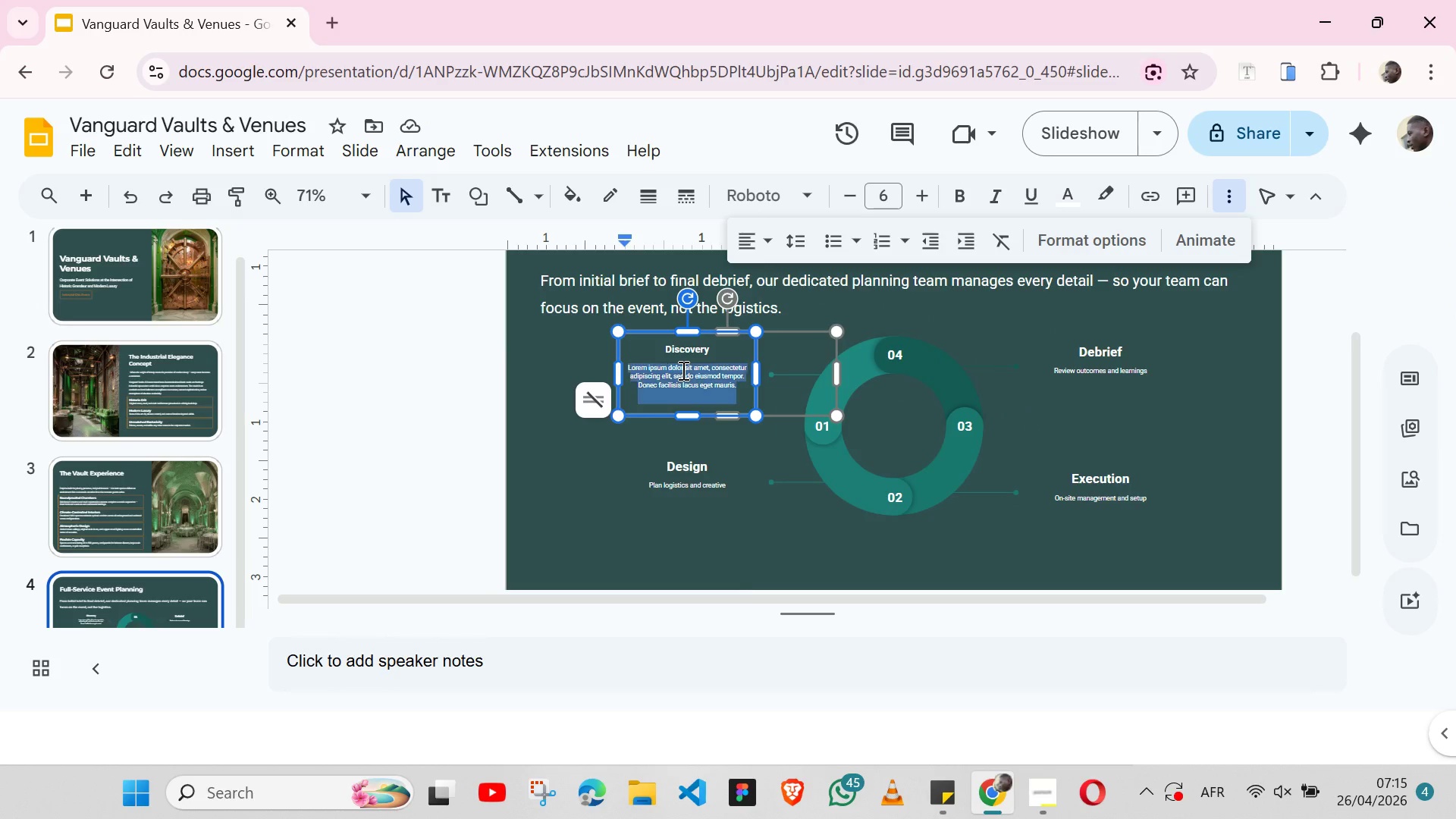 
triple_click([682, 370])
 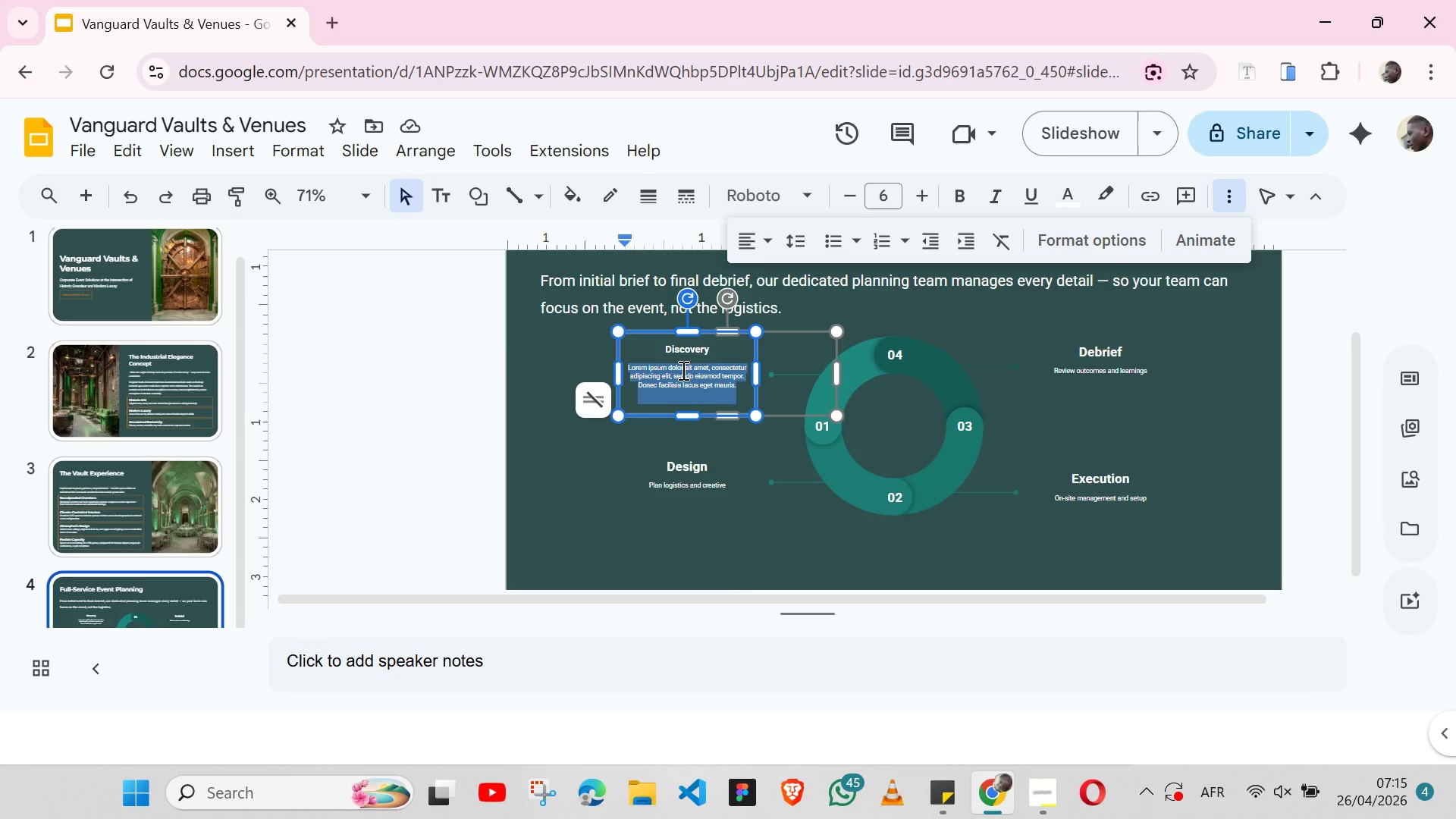 
key(Control+V)
 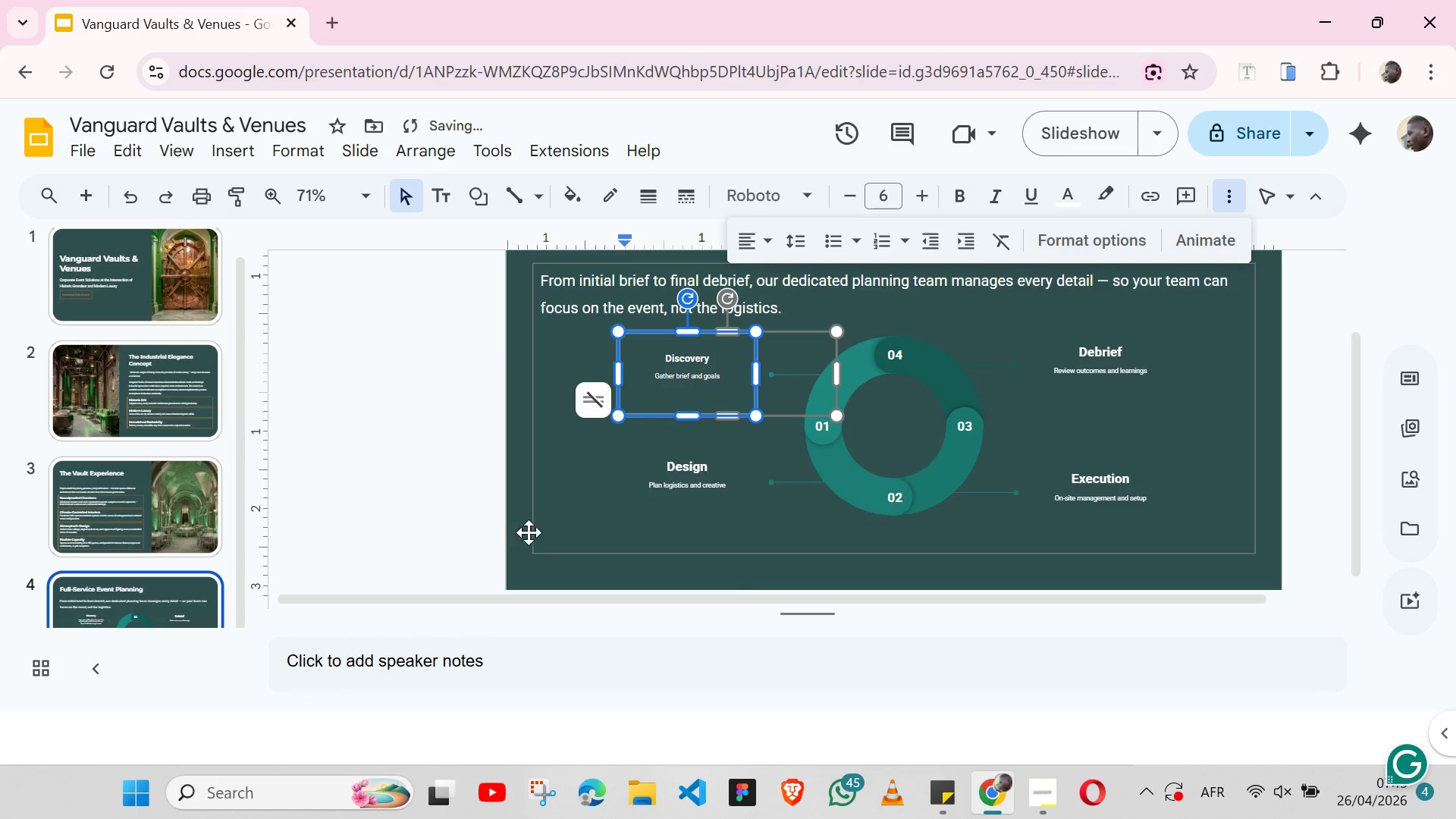 
left_click([497, 535])
 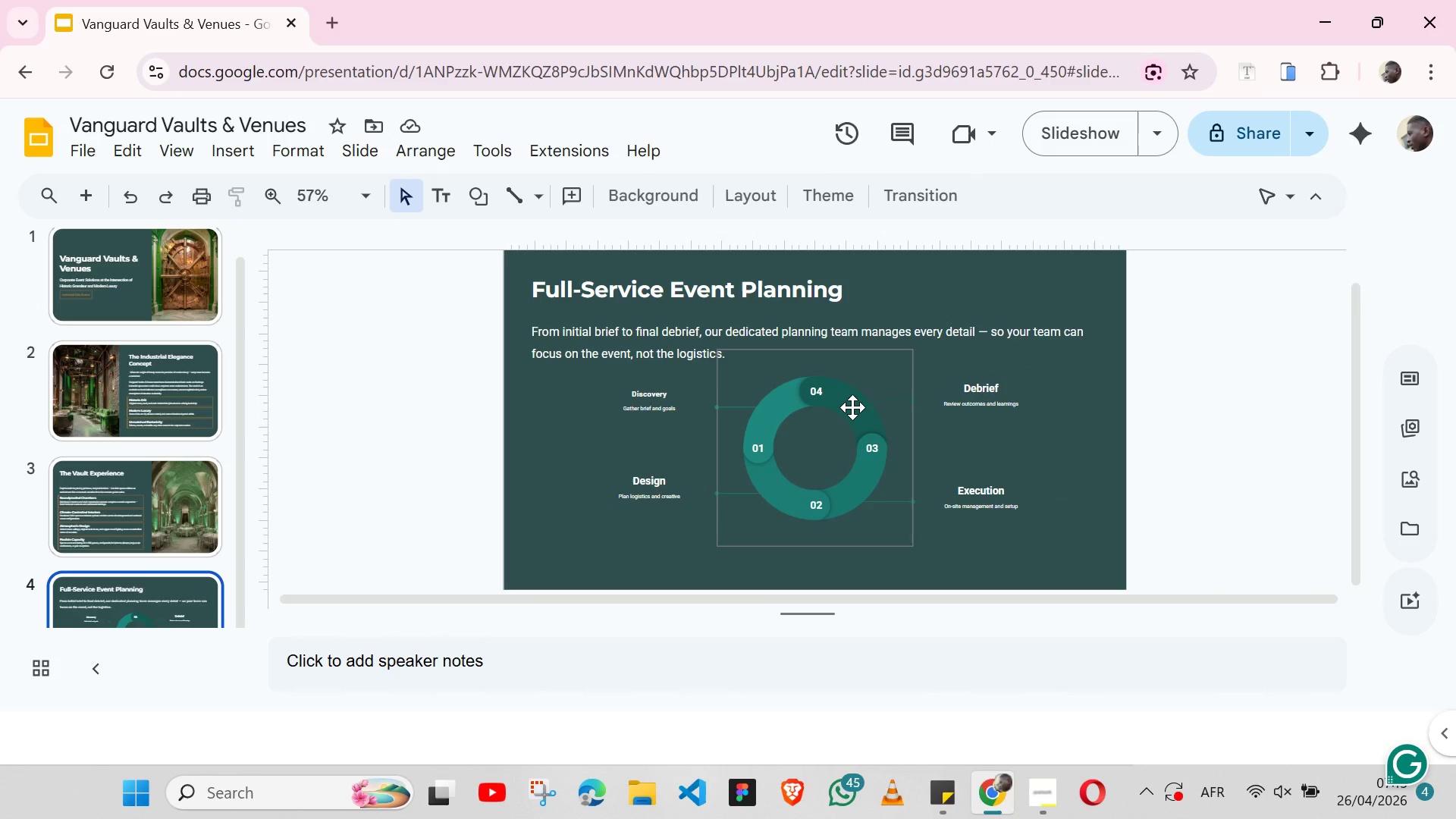 
wait(5.64)
 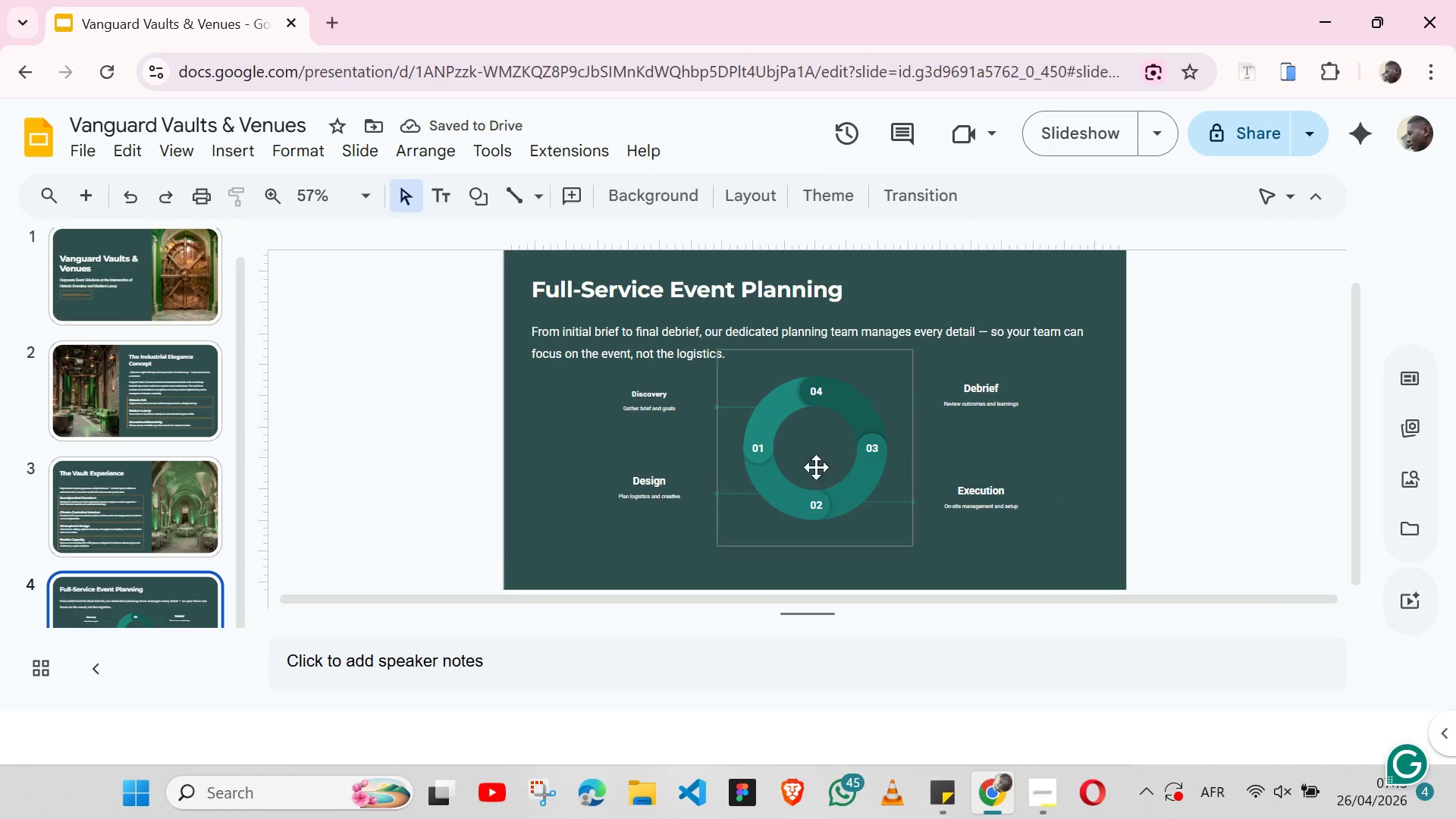 
double_click([852, 407])
 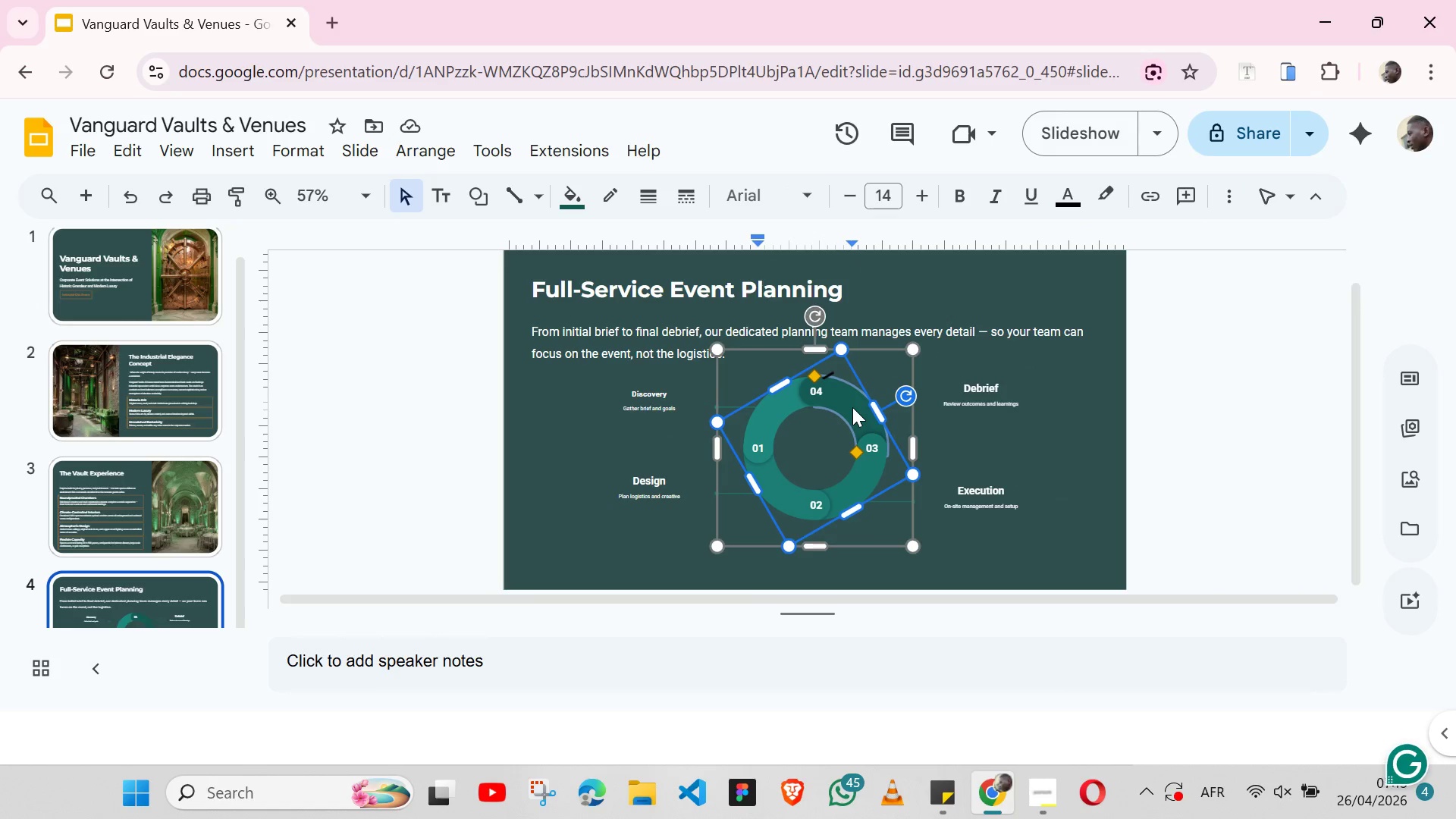 
double_click([852, 407])
 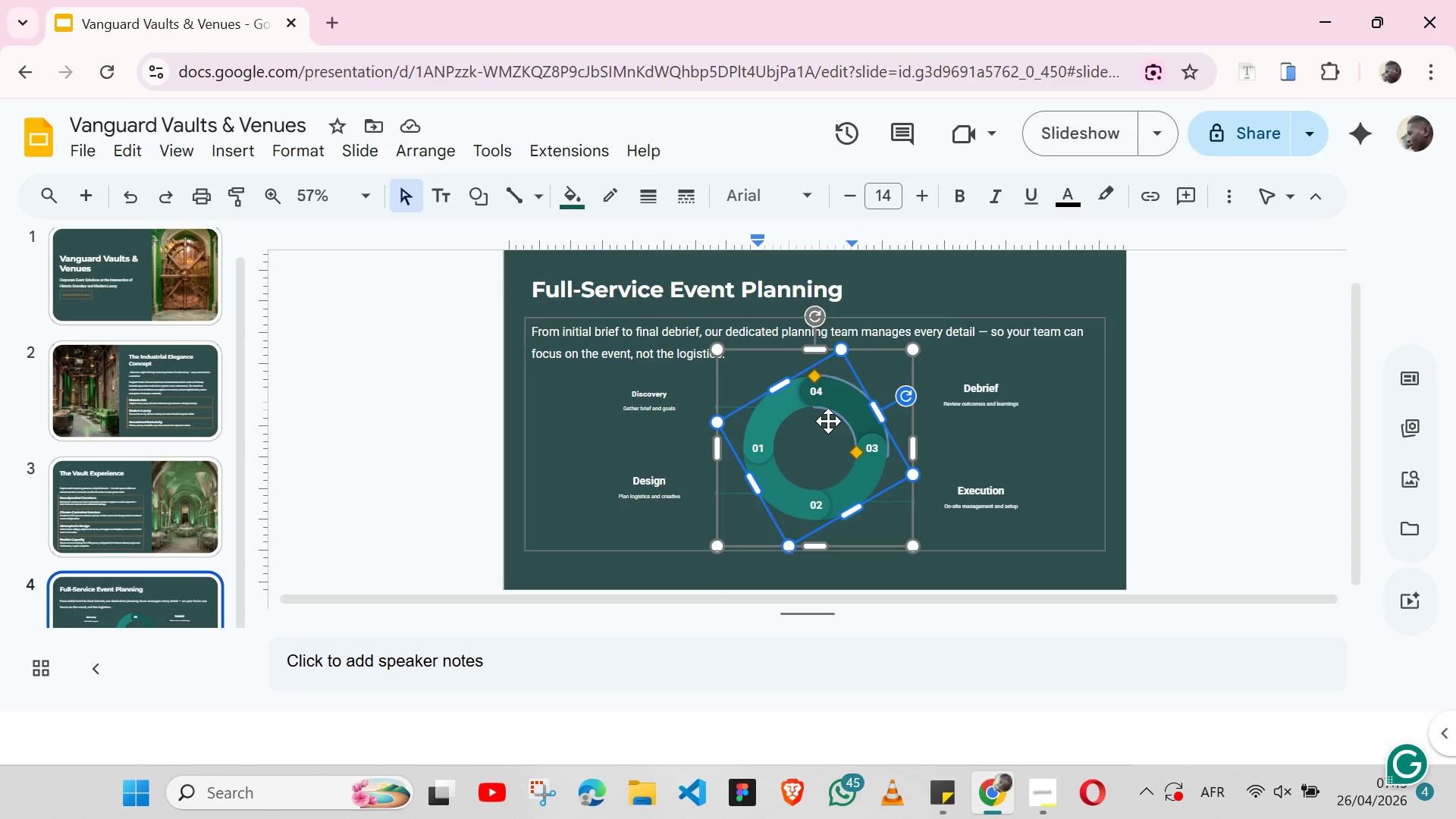 
left_click([831, 419])
 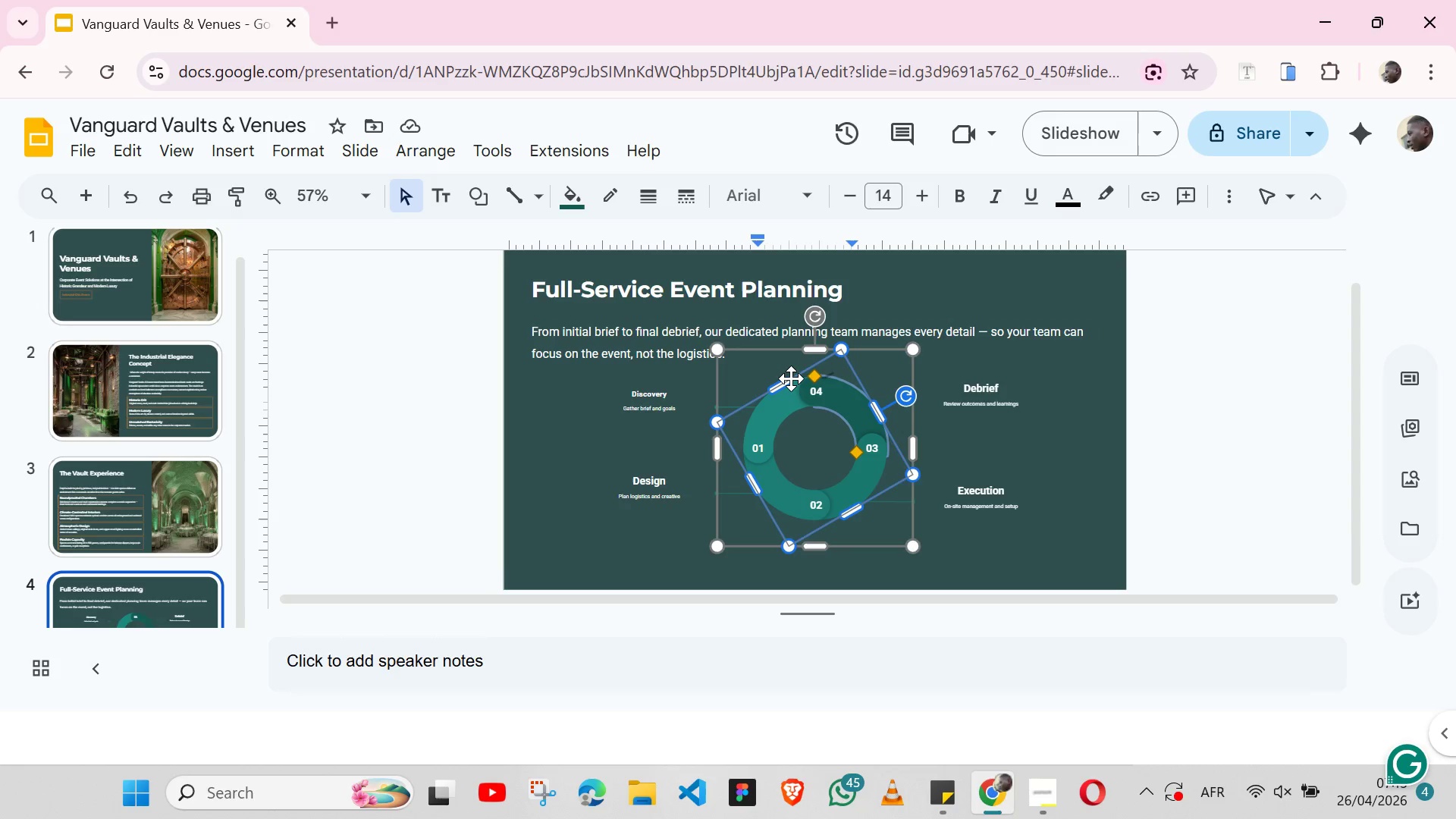 
left_click([791, 378])
 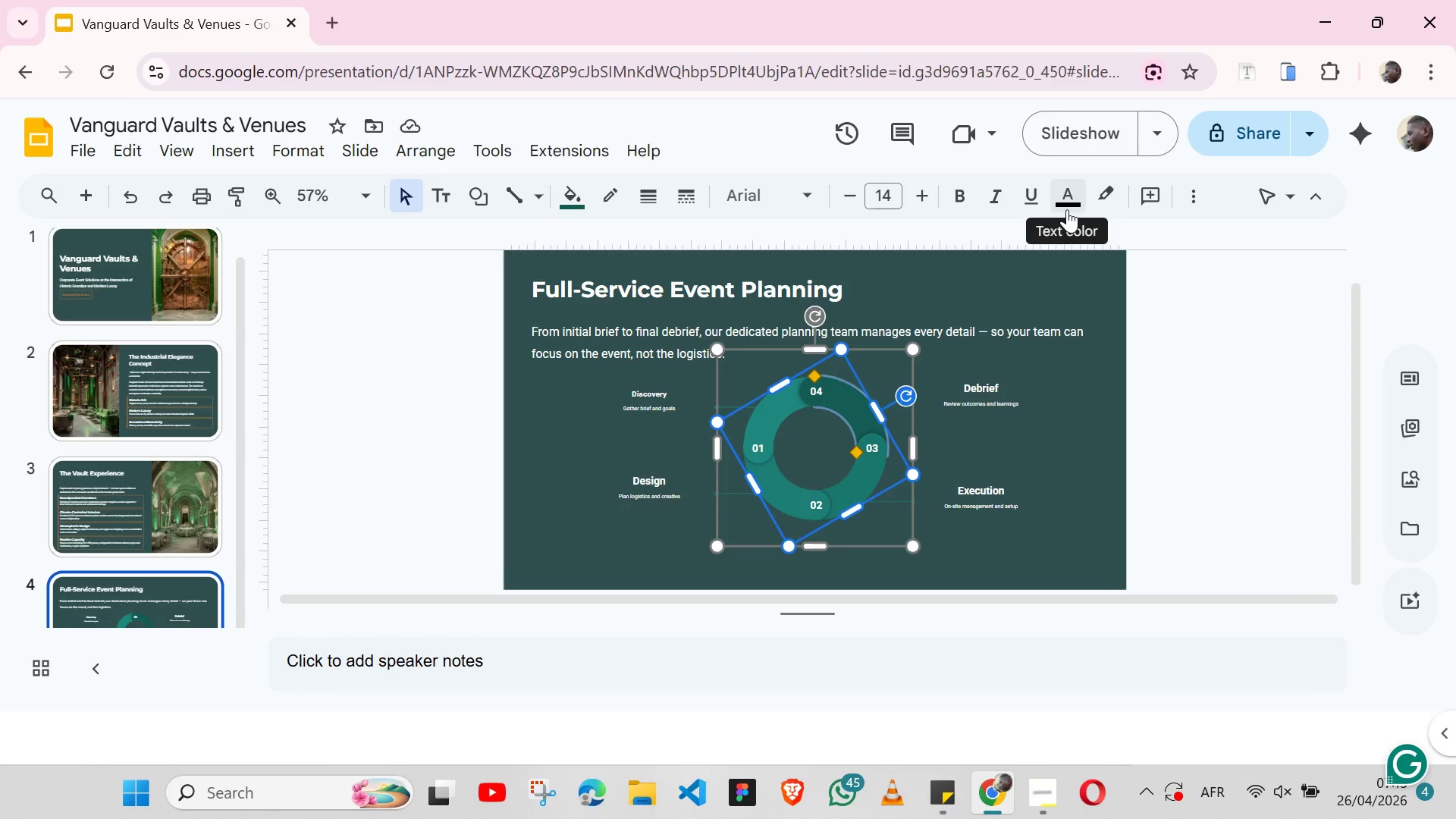 
left_click([1067, 209])
 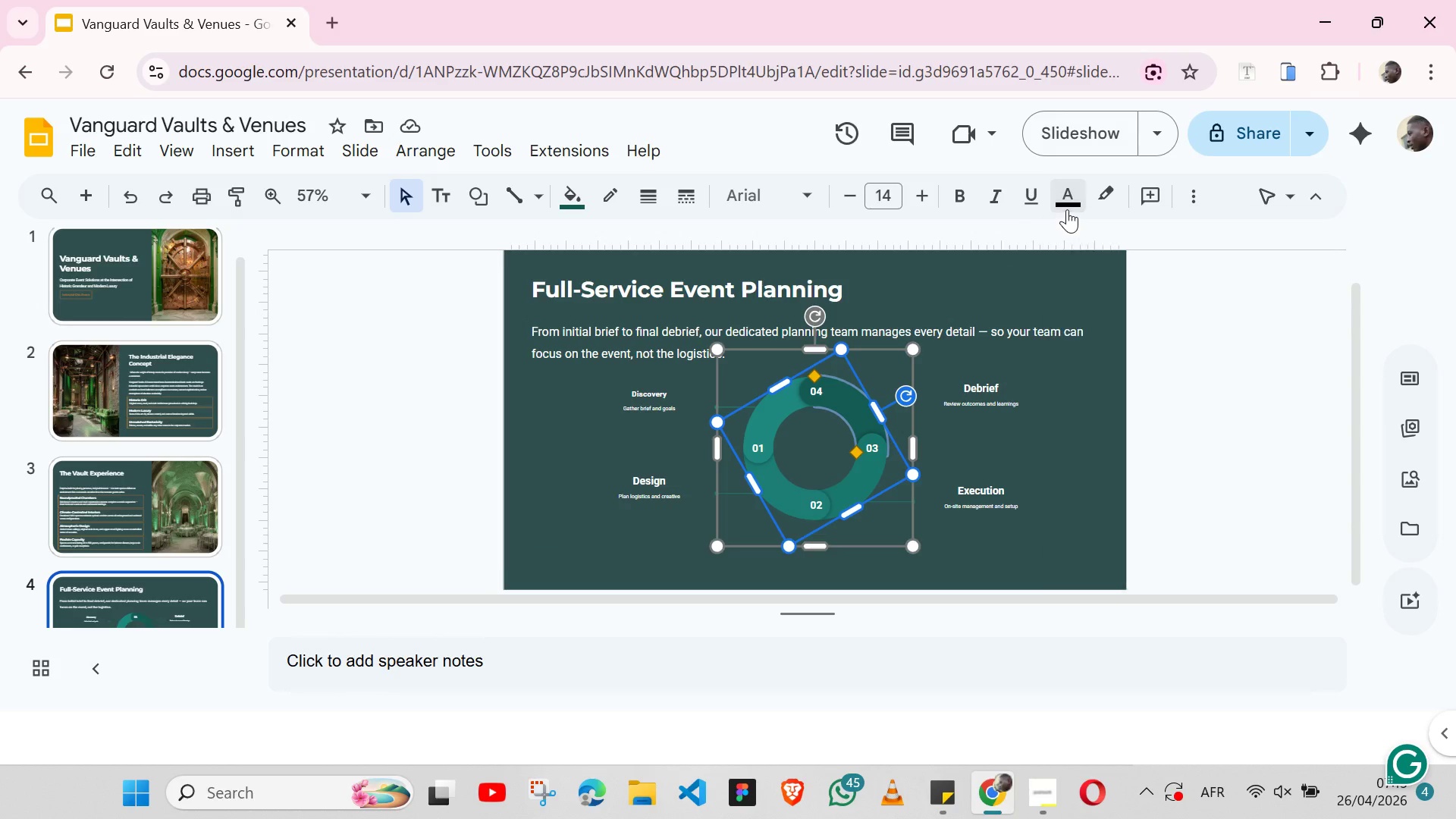 
left_click([1067, 209])
 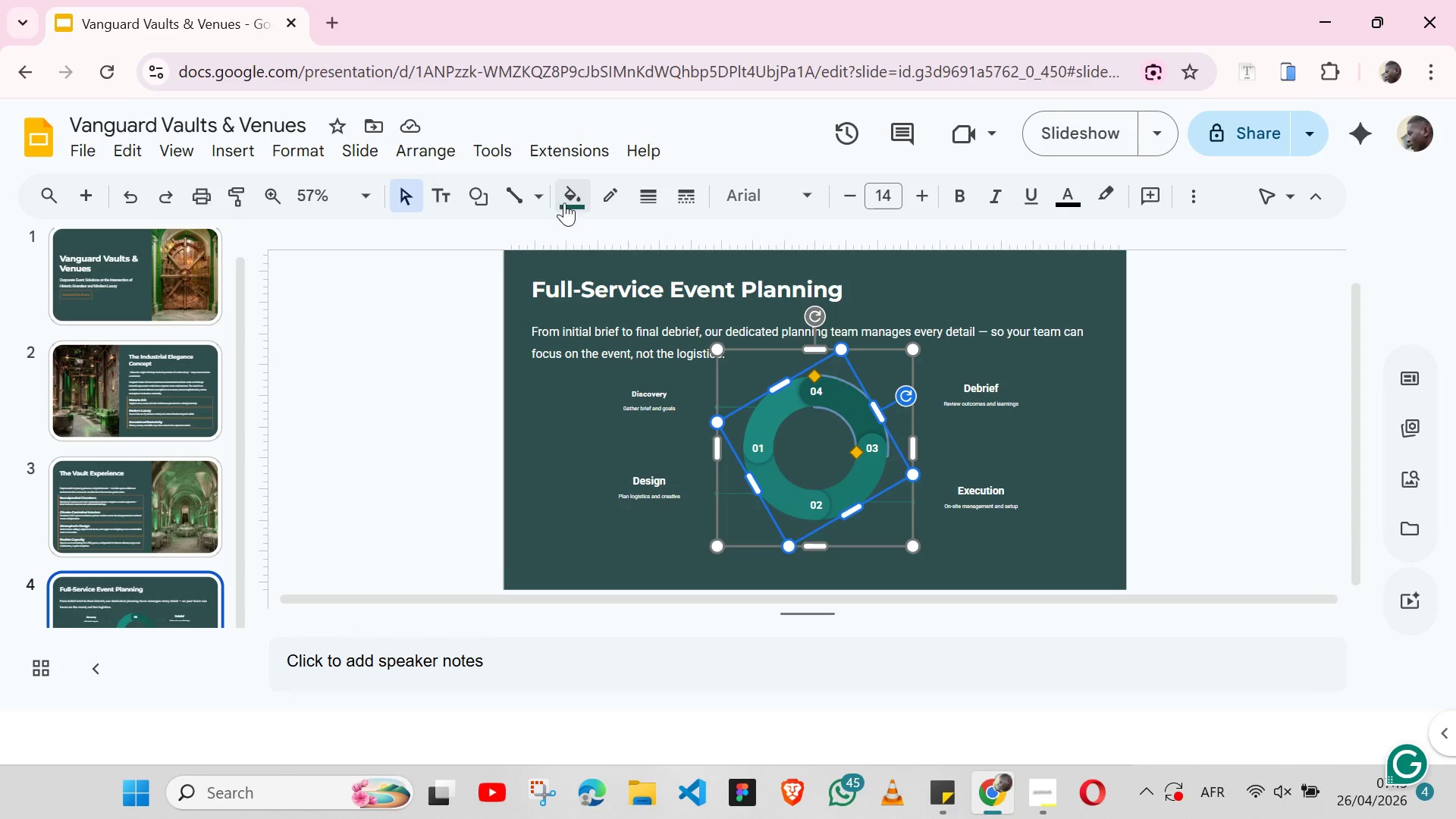 
left_click([568, 202])
 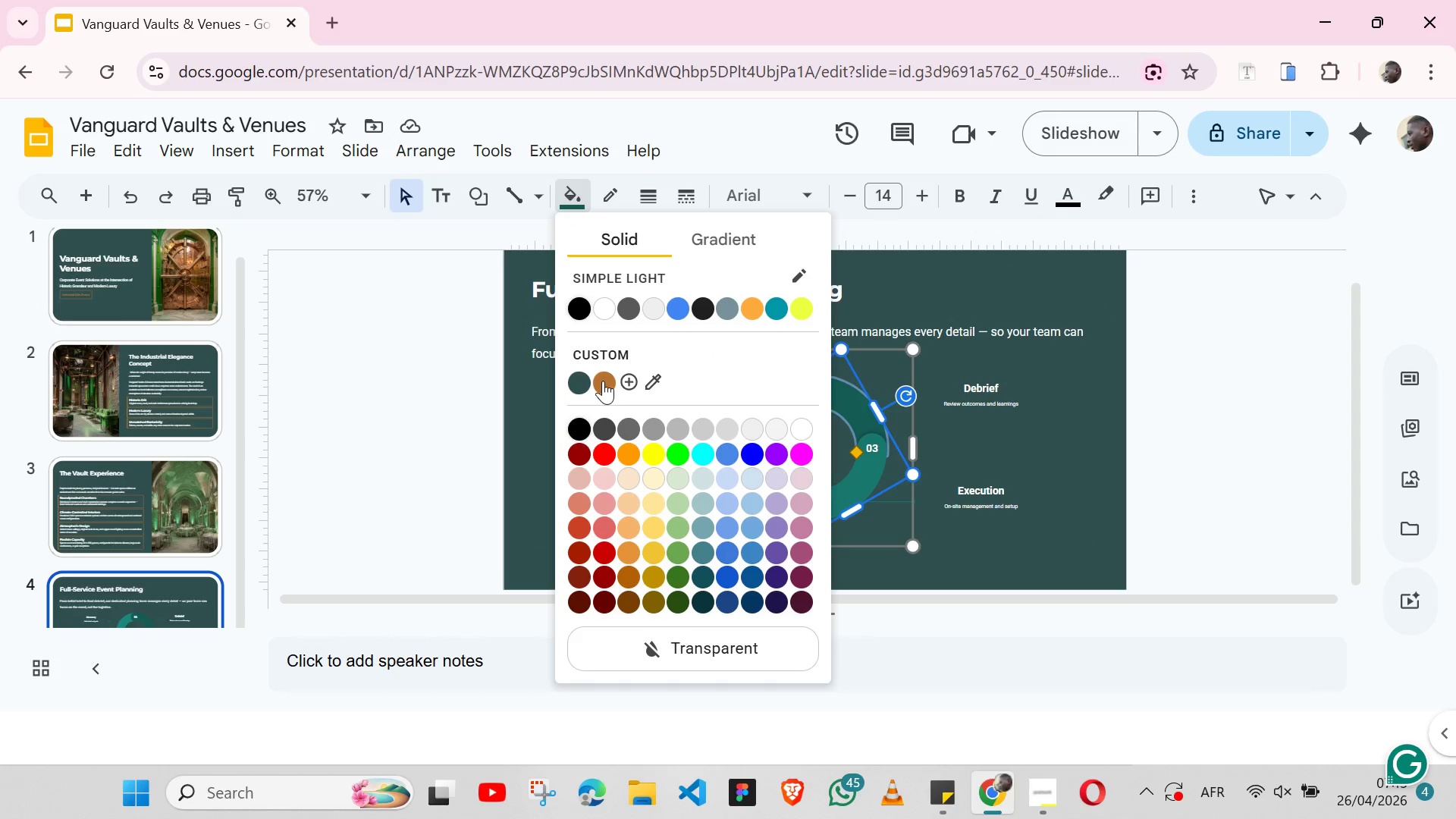 
left_click([603, 381])
 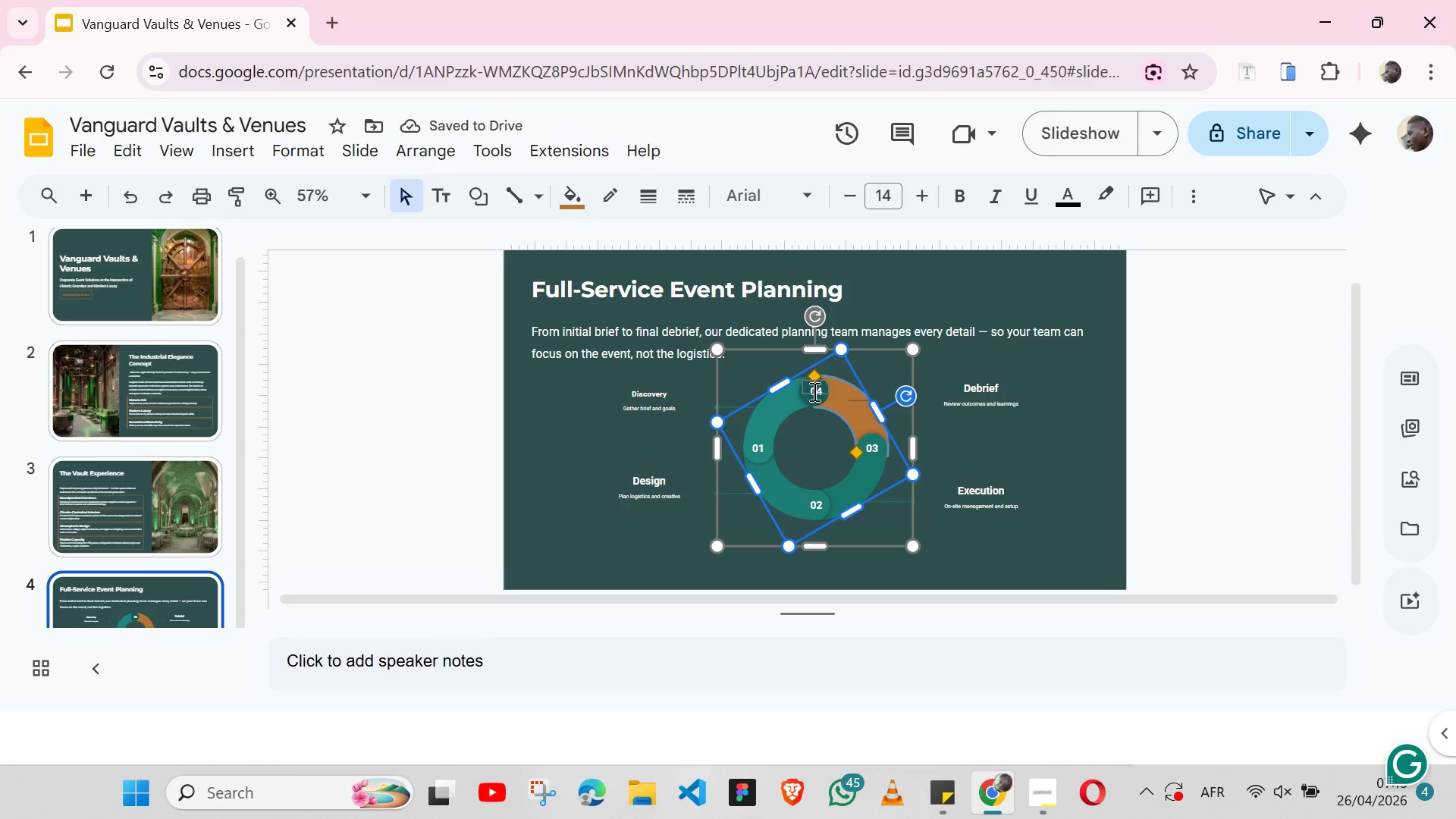 
left_click([802, 400])
 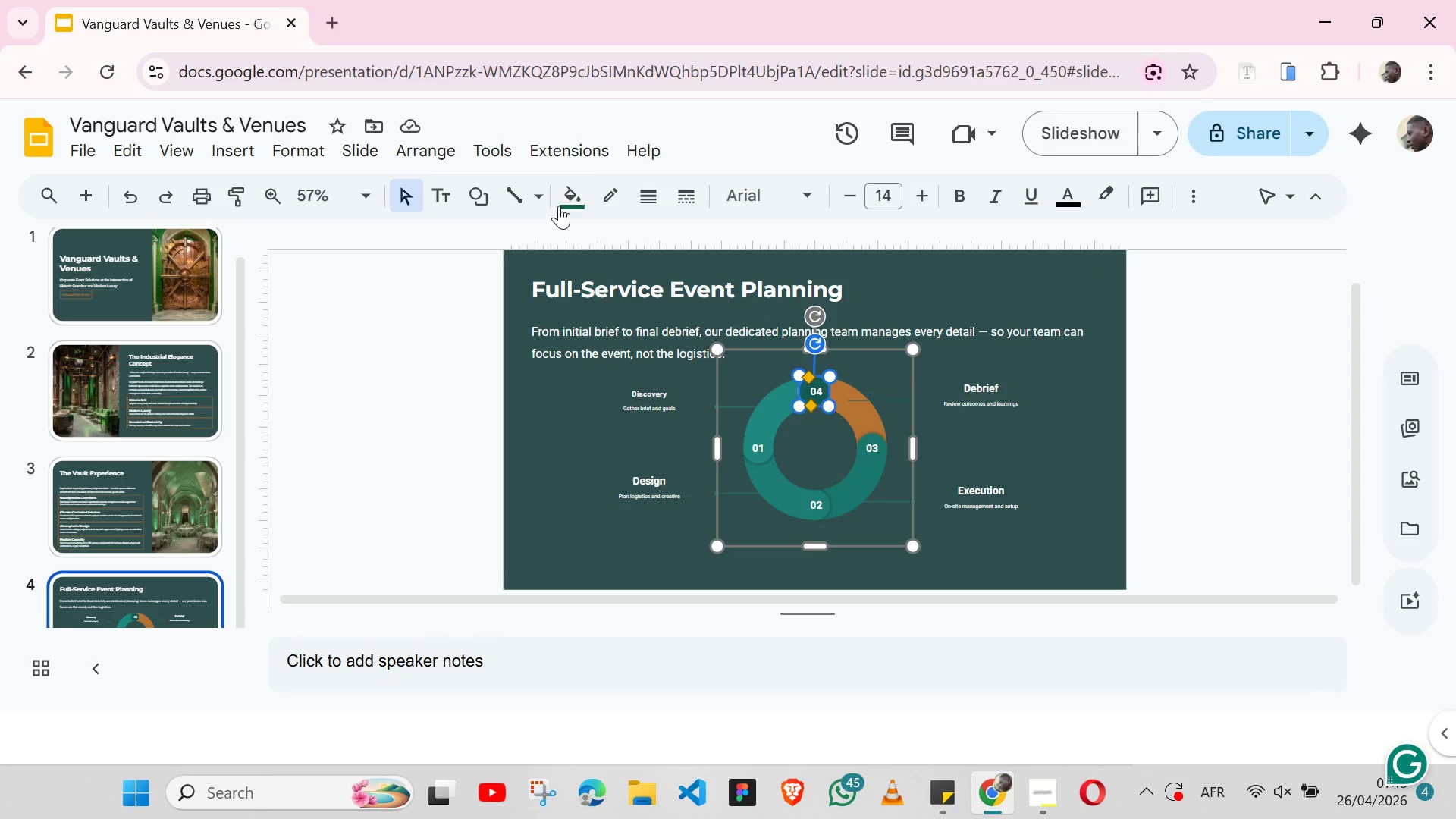 
left_click([570, 204])
 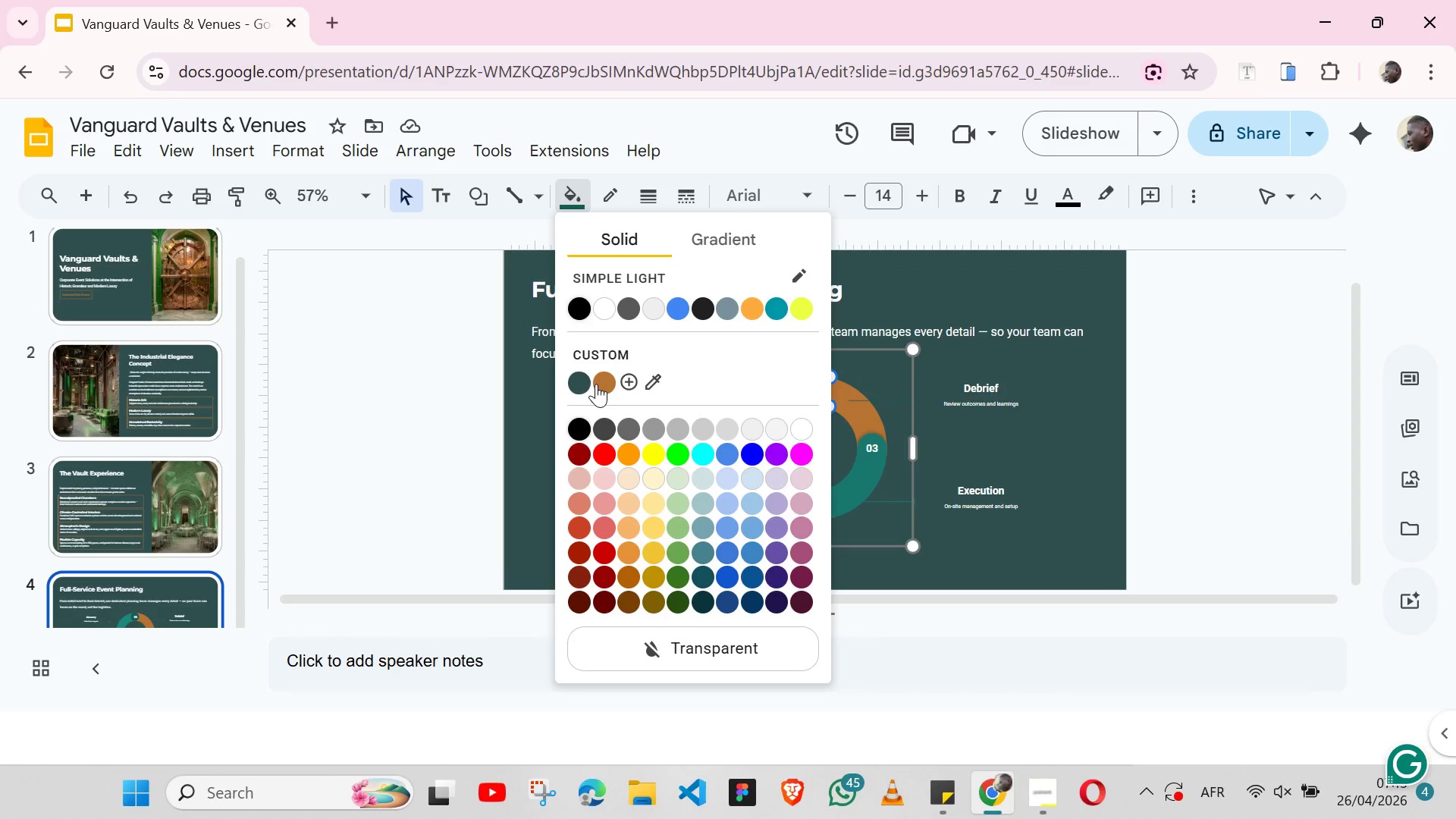 
left_click([596, 384])
 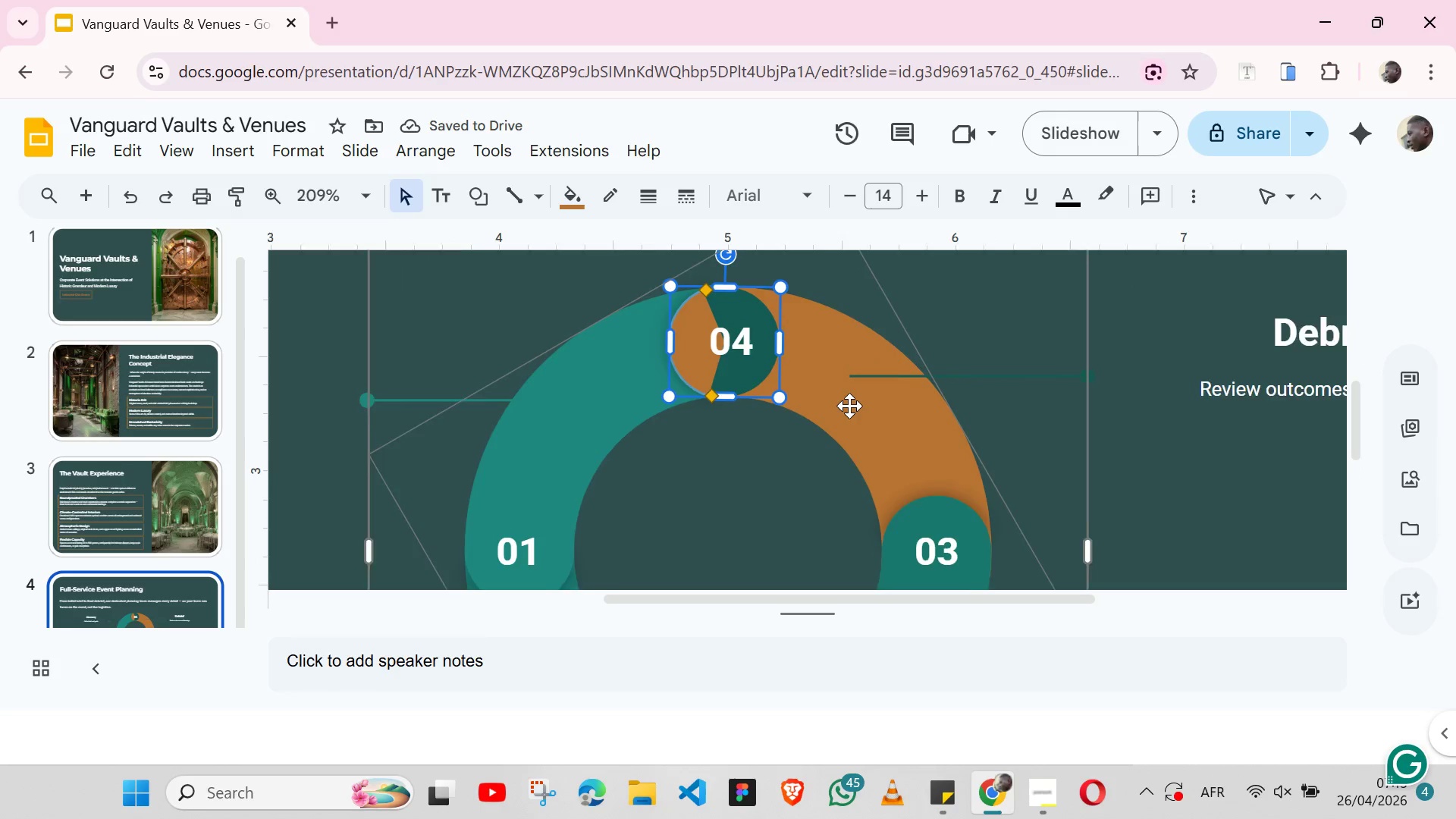 
wait(7.19)
 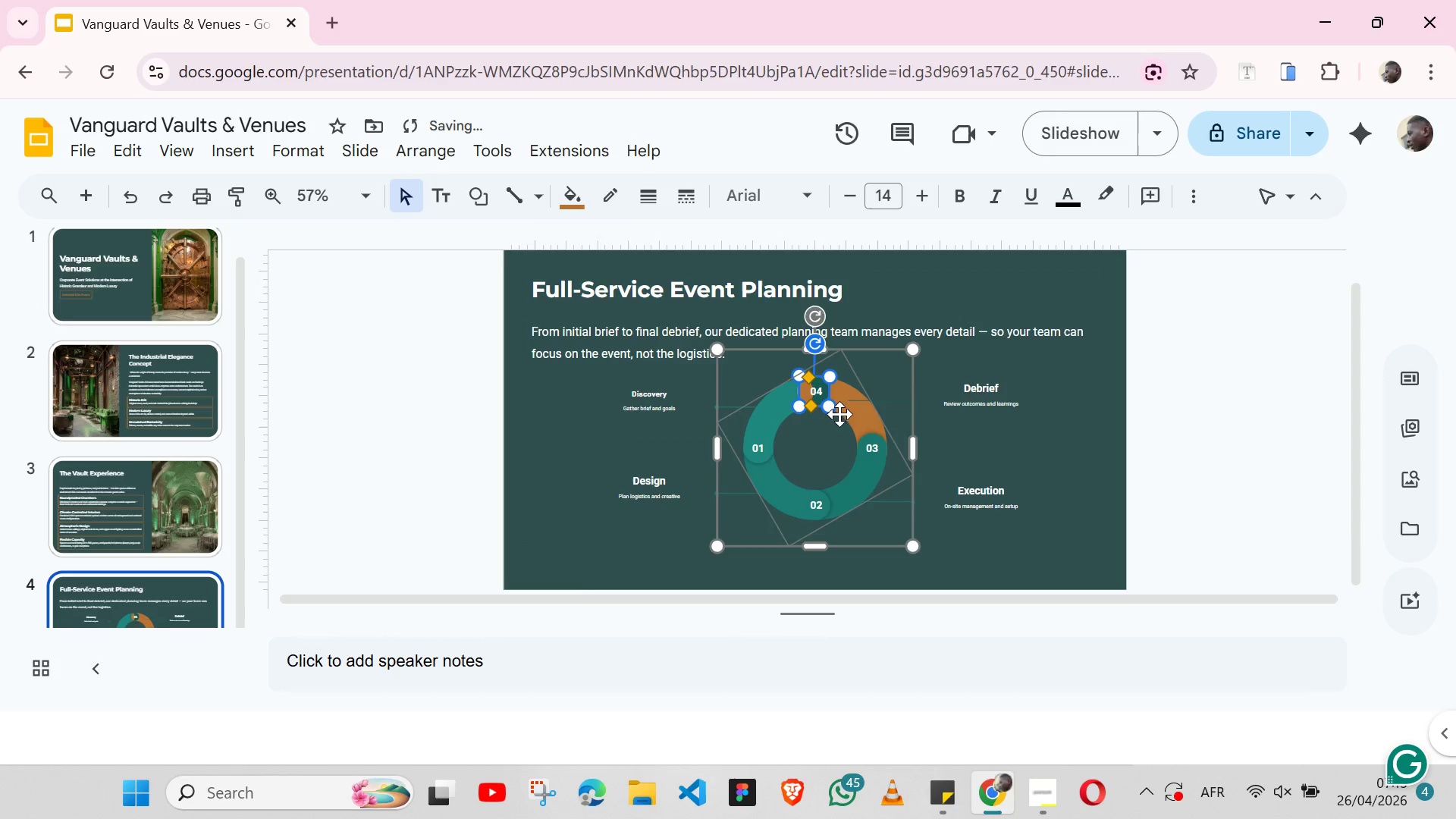 
left_click([747, 369])
 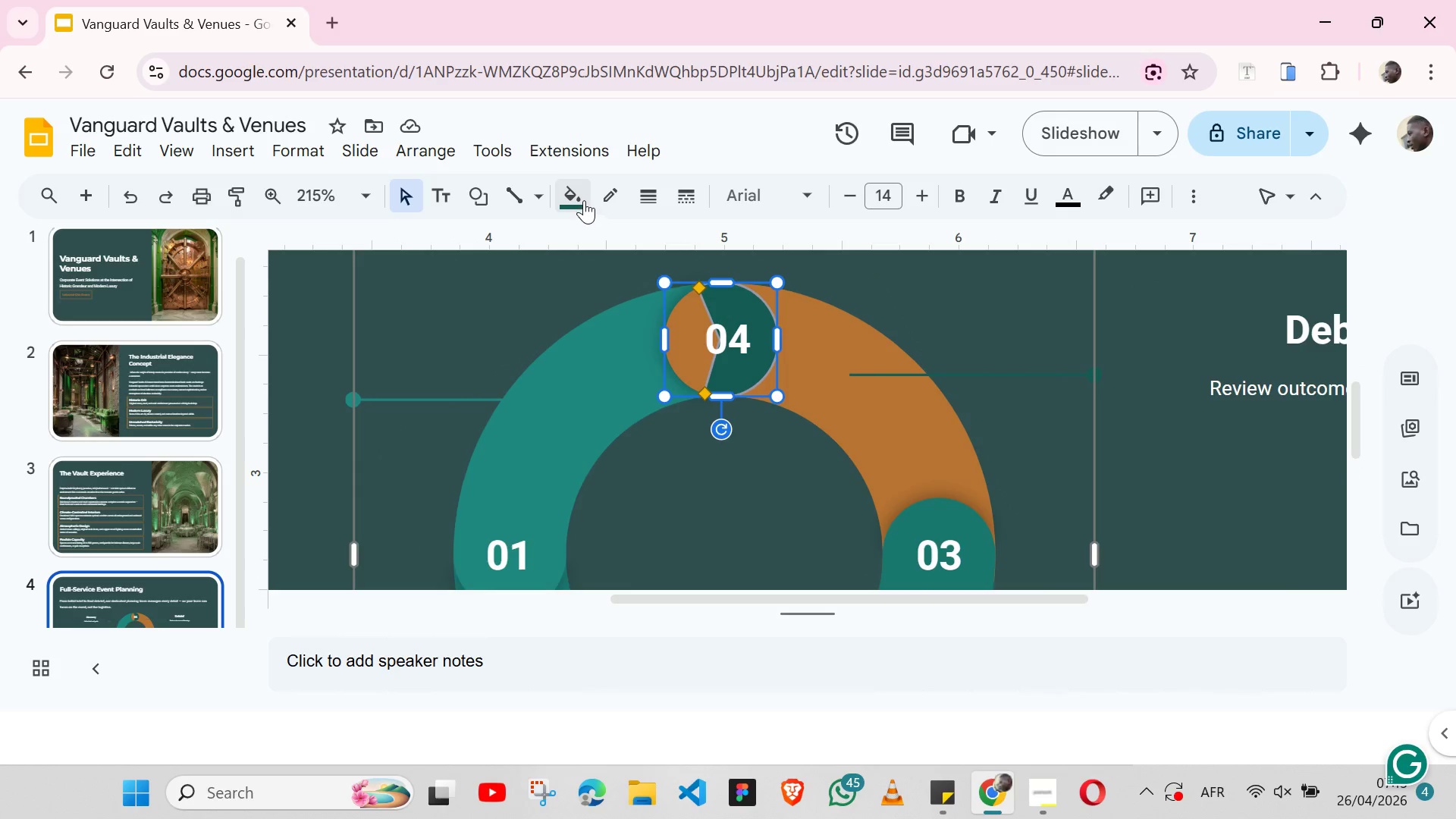 
left_click([584, 200])
 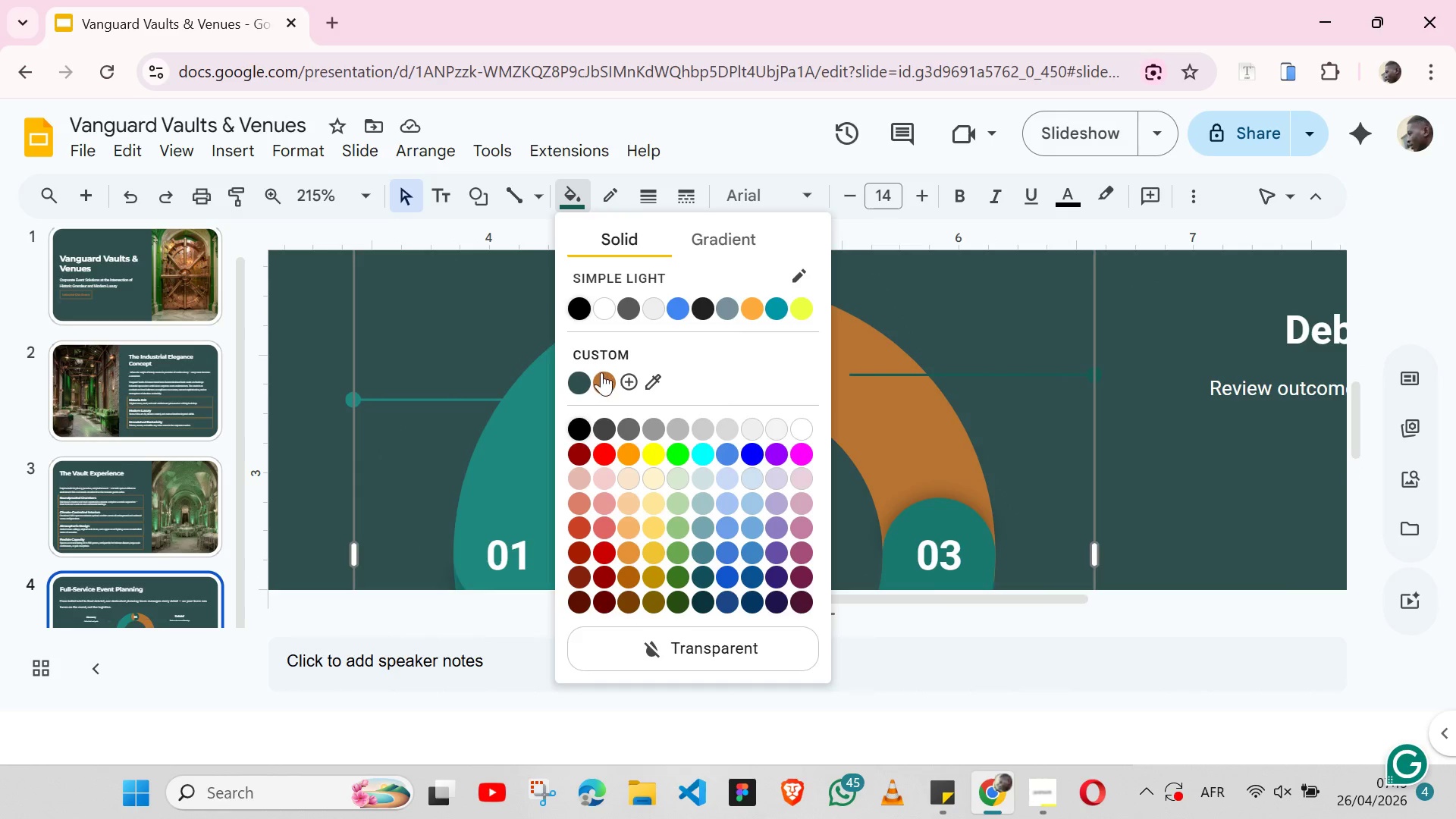 
left_click([601, 372])
 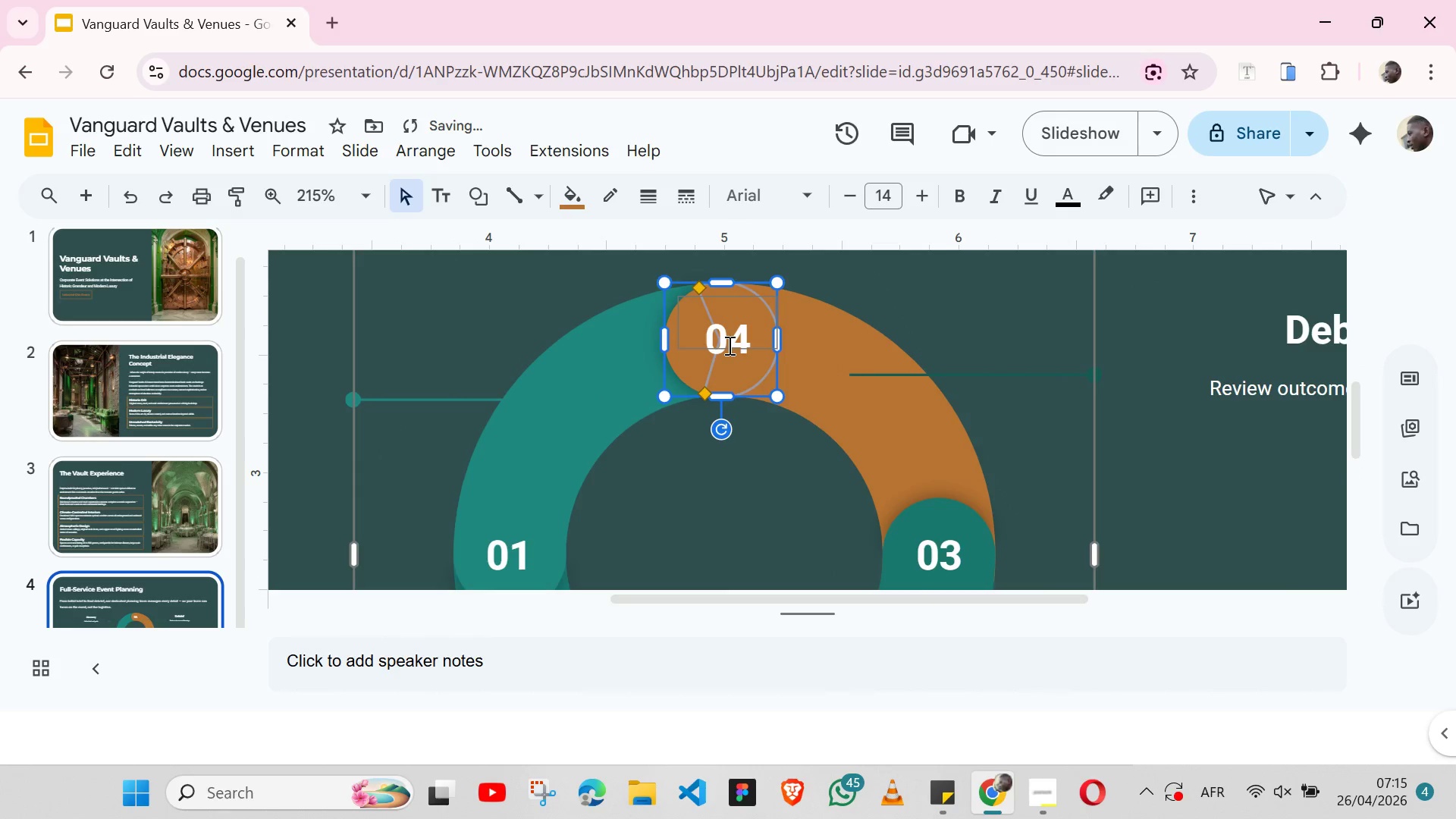 
left_click([728, 345])
 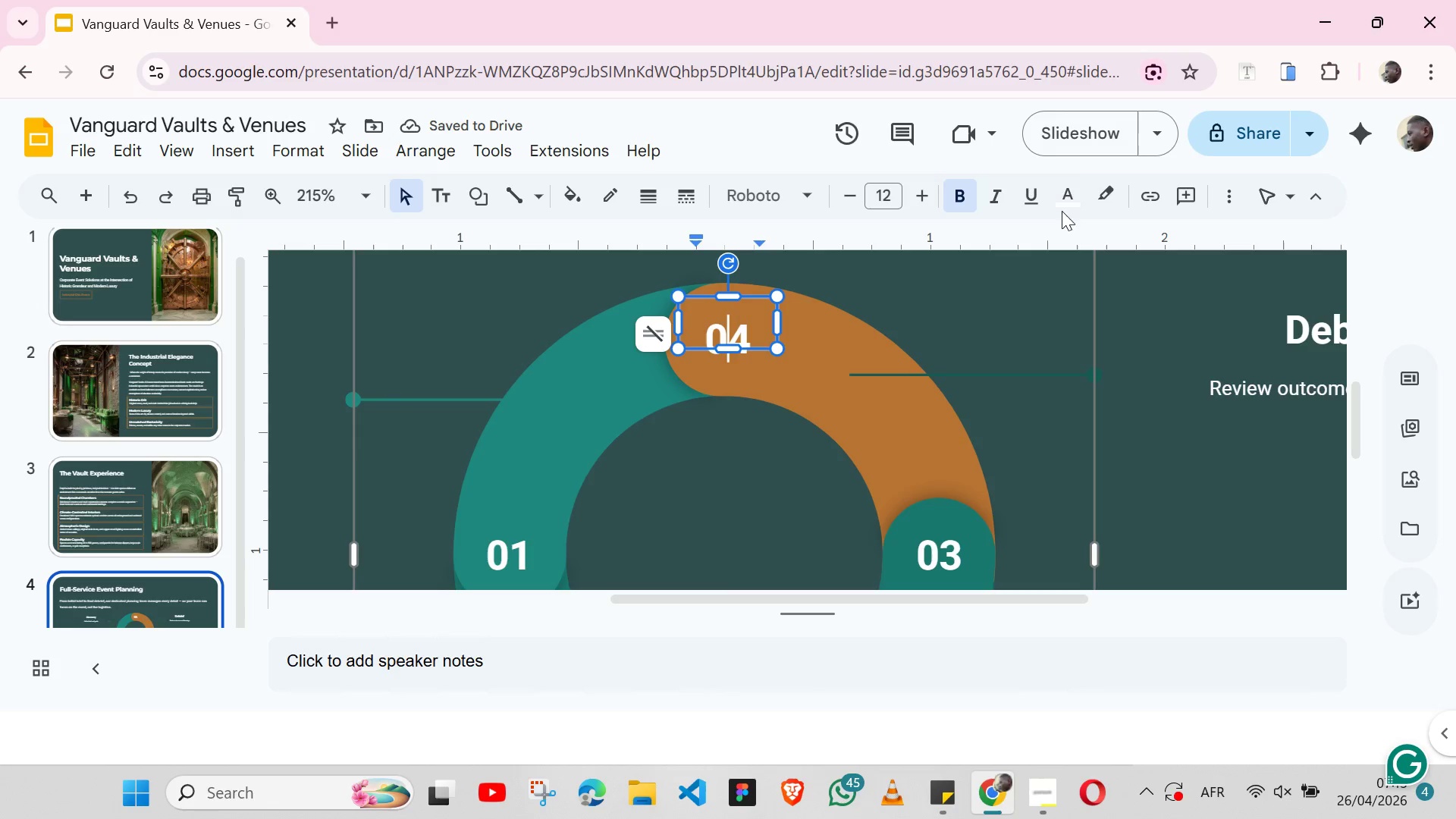 
left_click([1062, 207])
 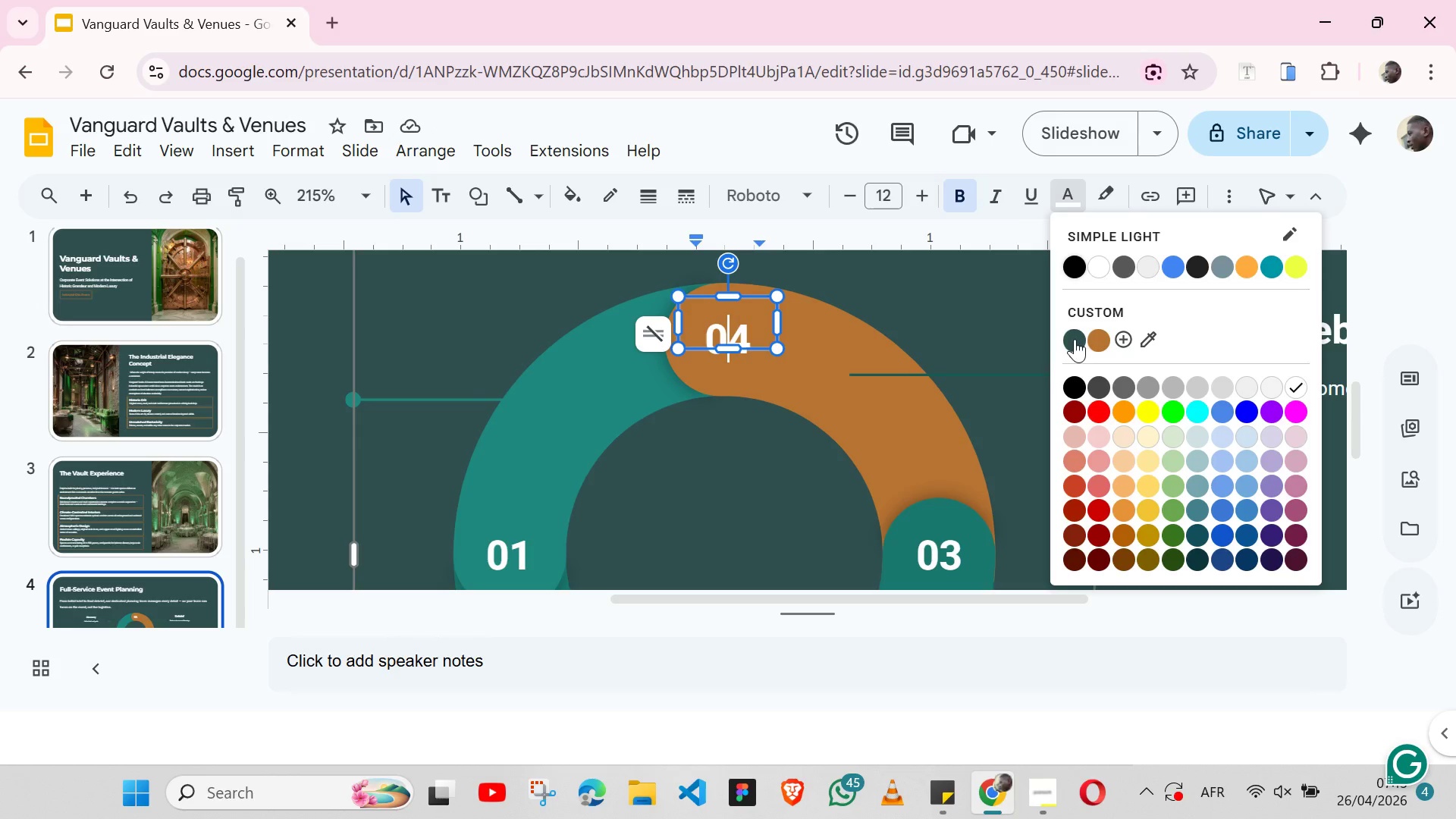 
left_click([1075, 339])
 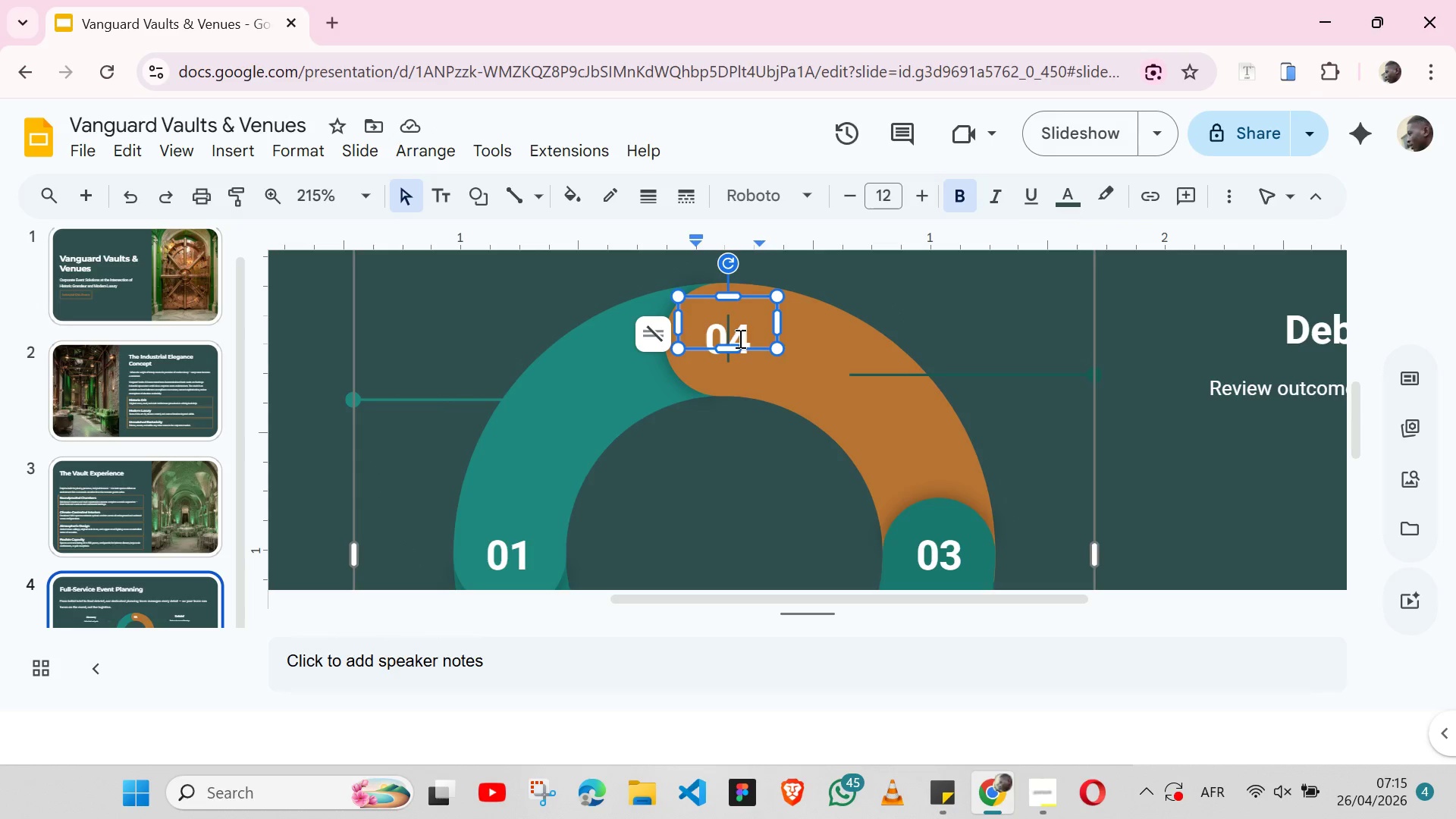 
double_click([739, 338])
 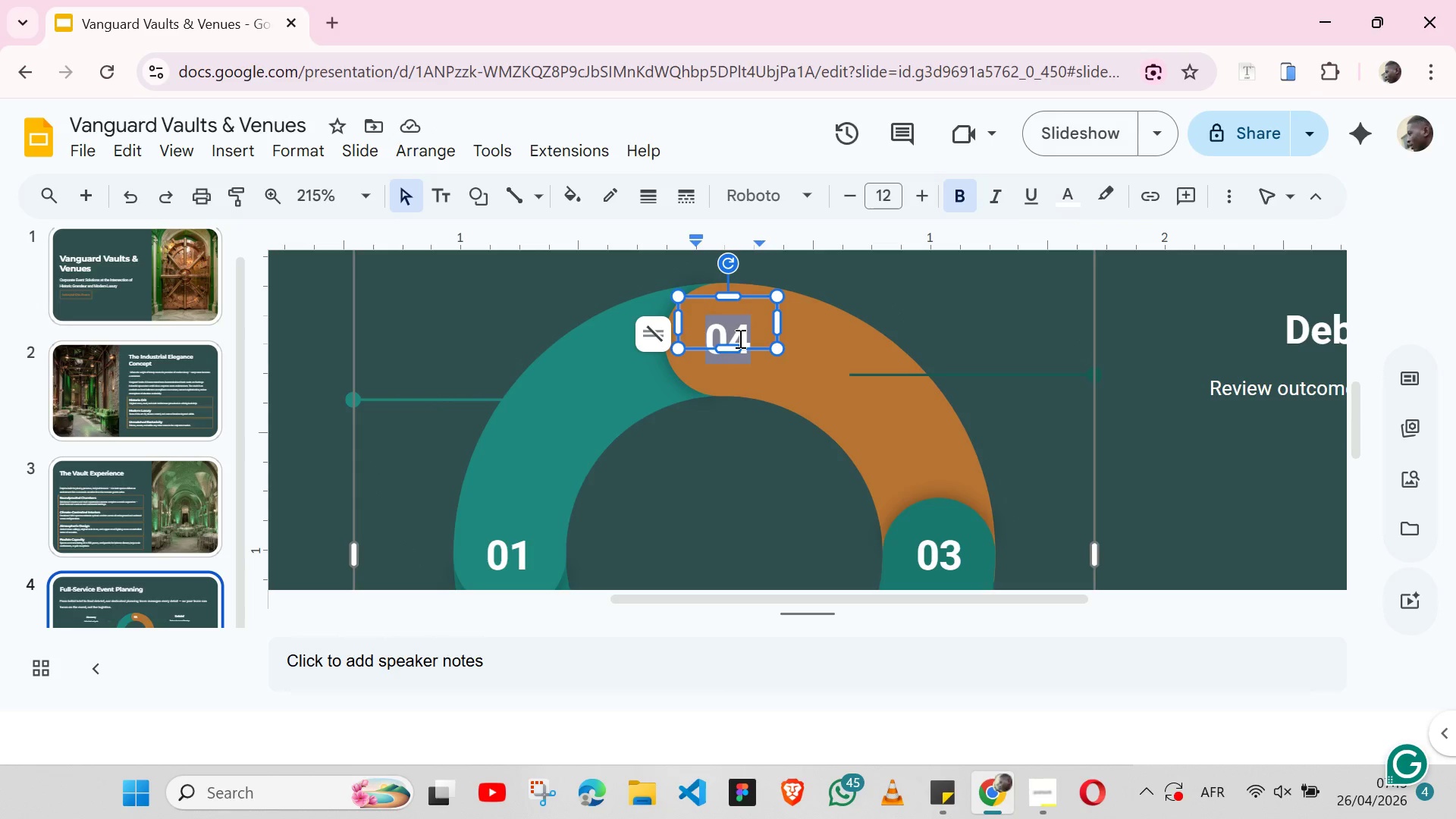 
triple_click([739, 338])
 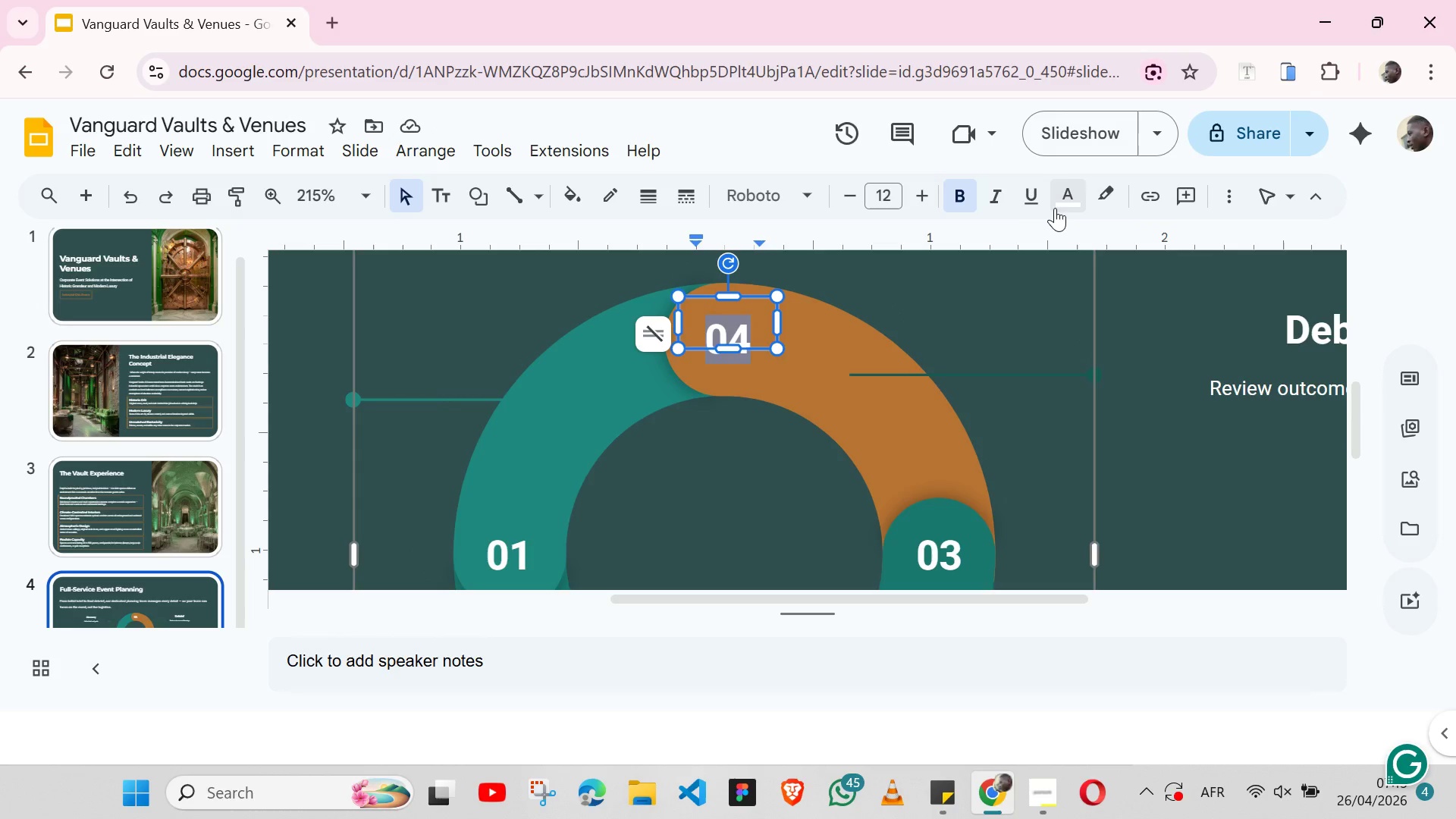 
left_click([1055, 208])
 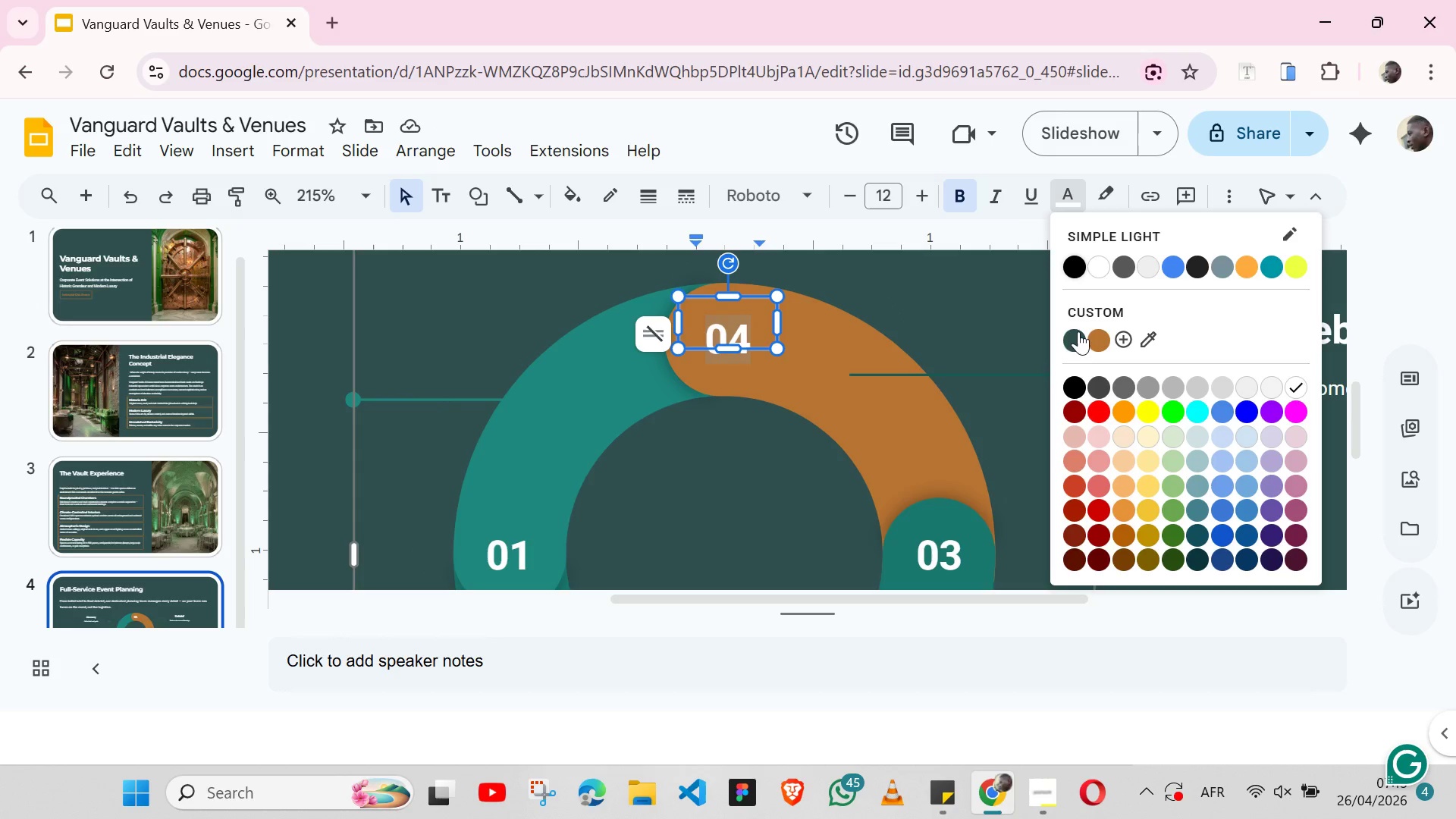 
left_click([1078, 331])
 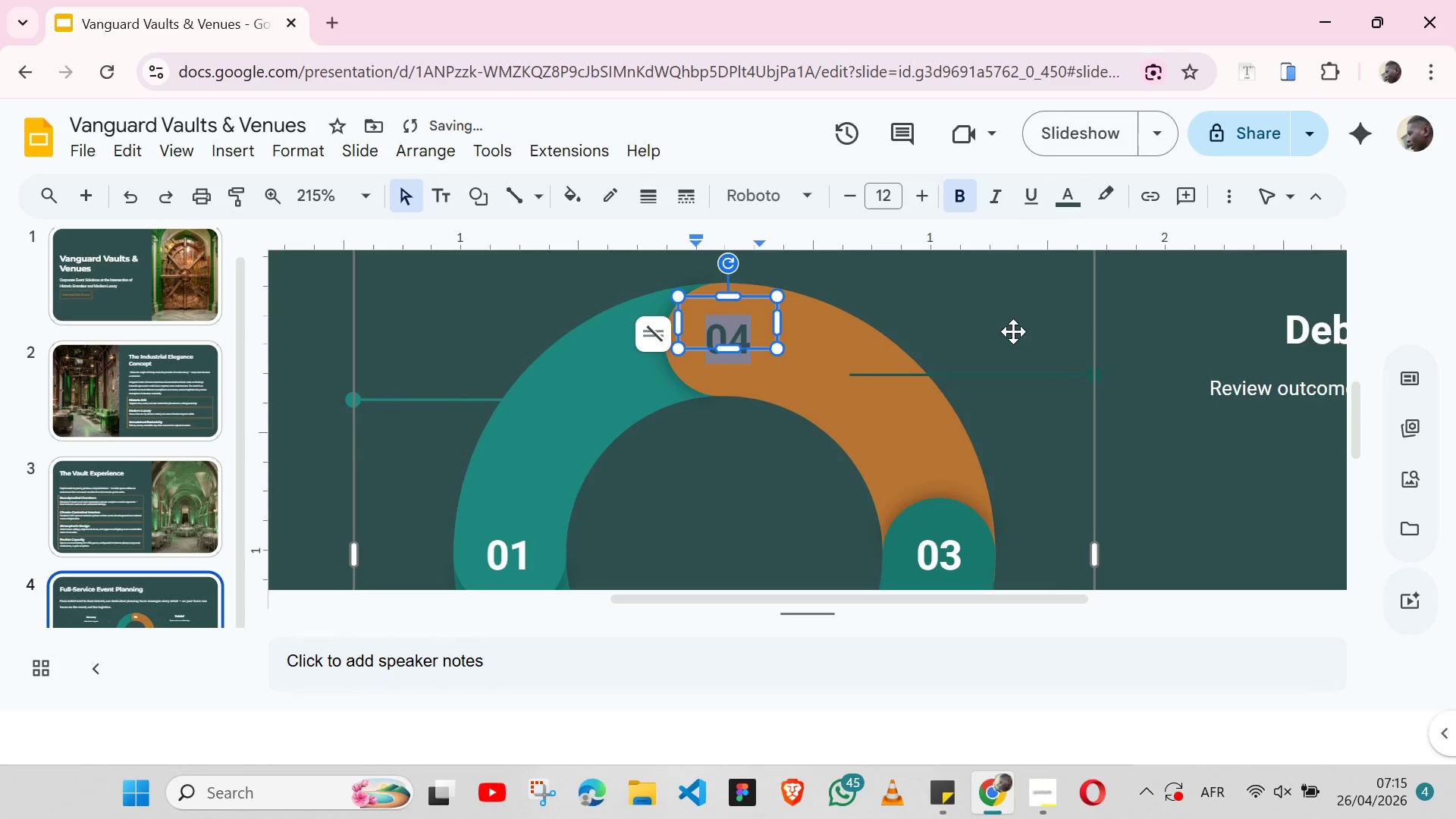 
mouse_move([806, 337])
 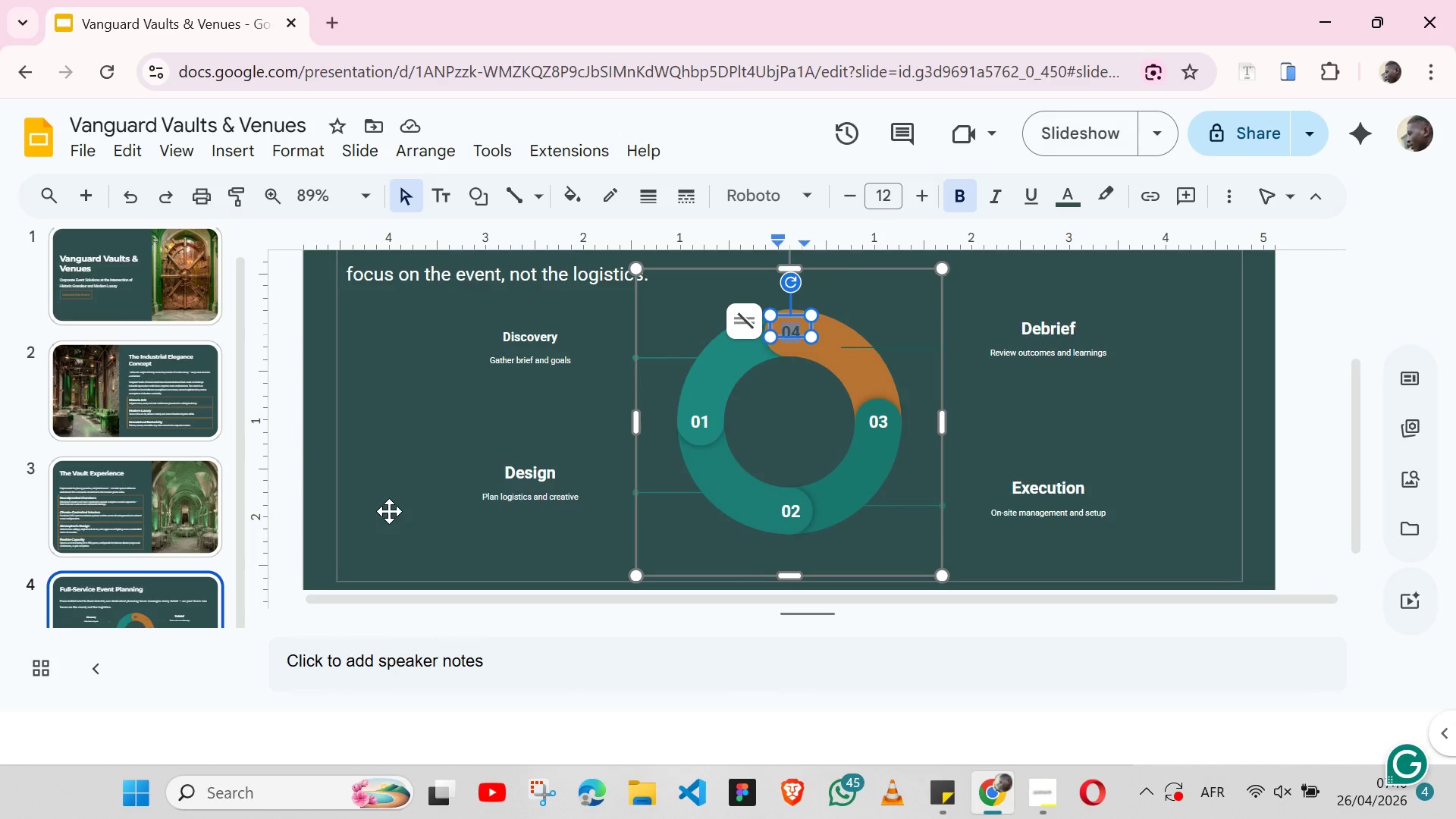 
left_click([389, 511])
 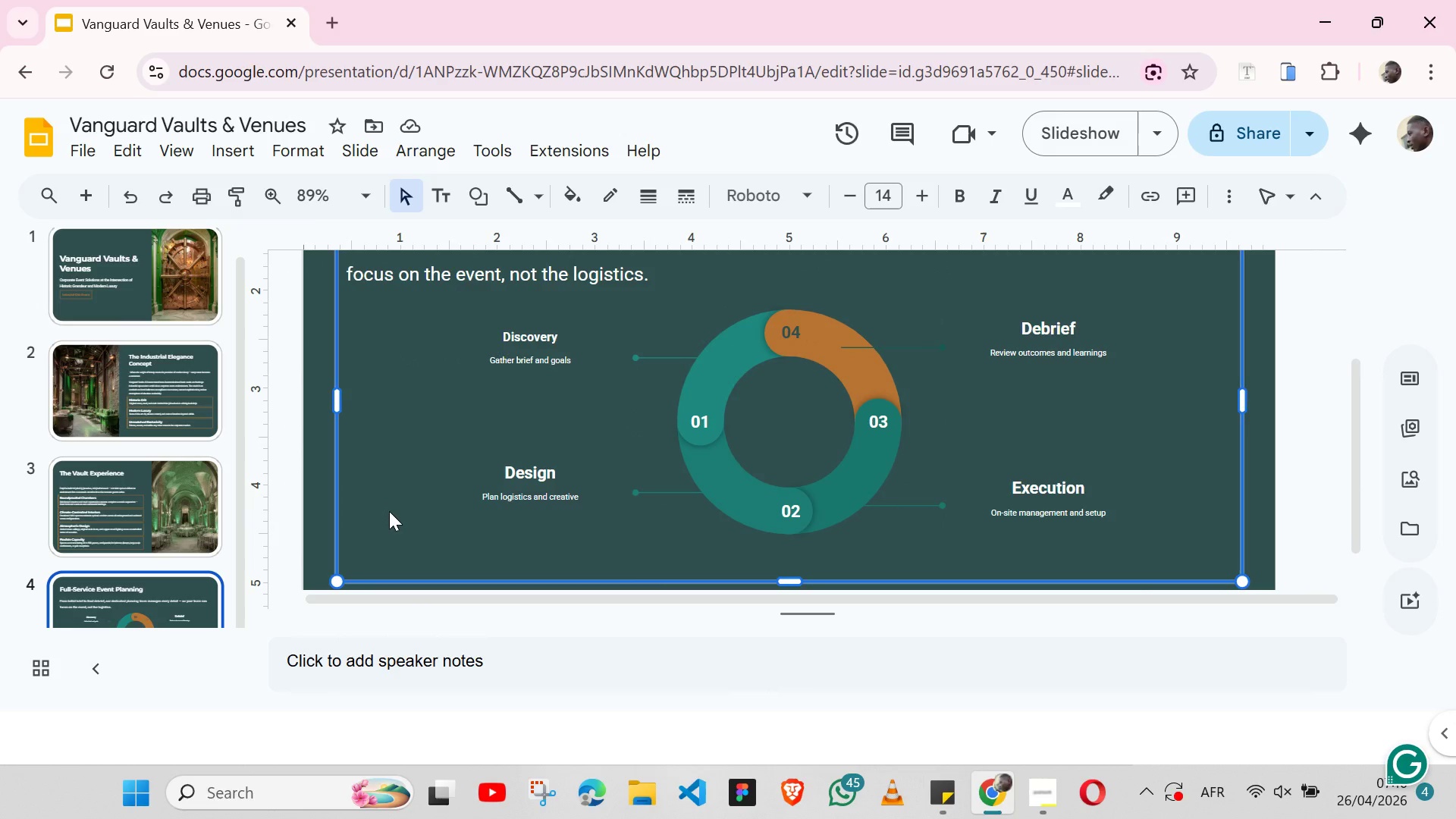 
key(Control+Z)
 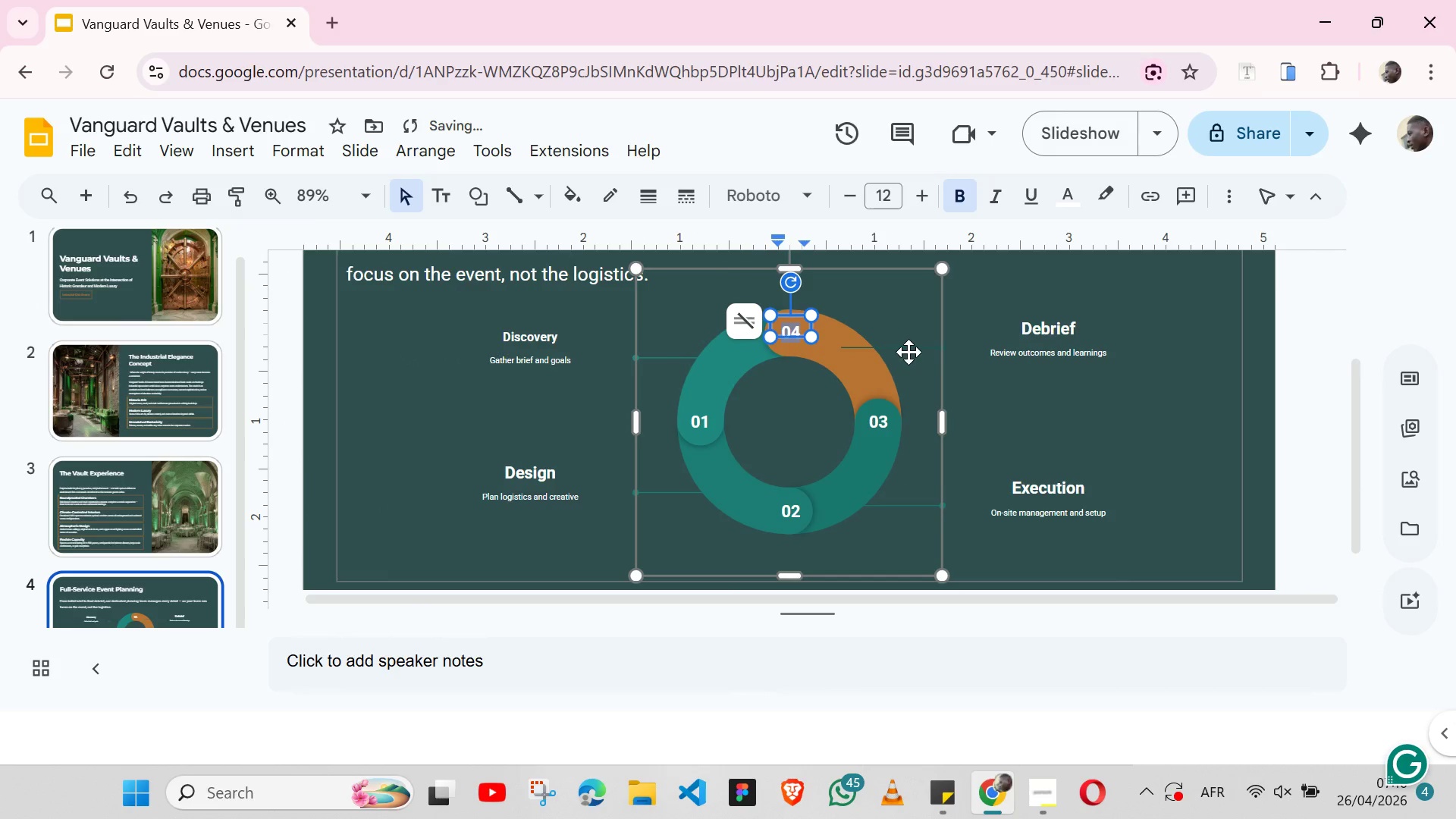 
left_click([904, 347])
 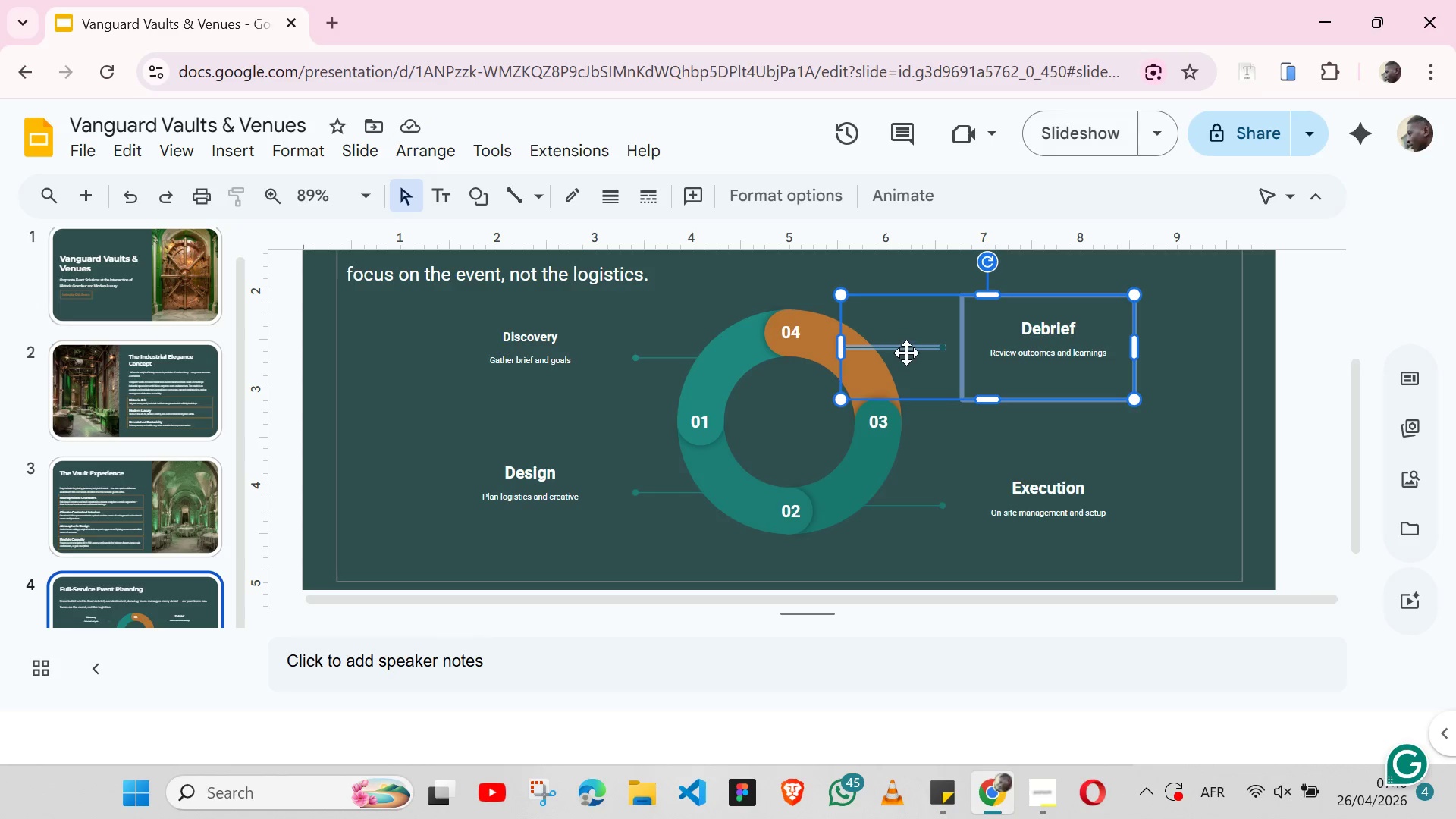 
left_click([905, 346])
 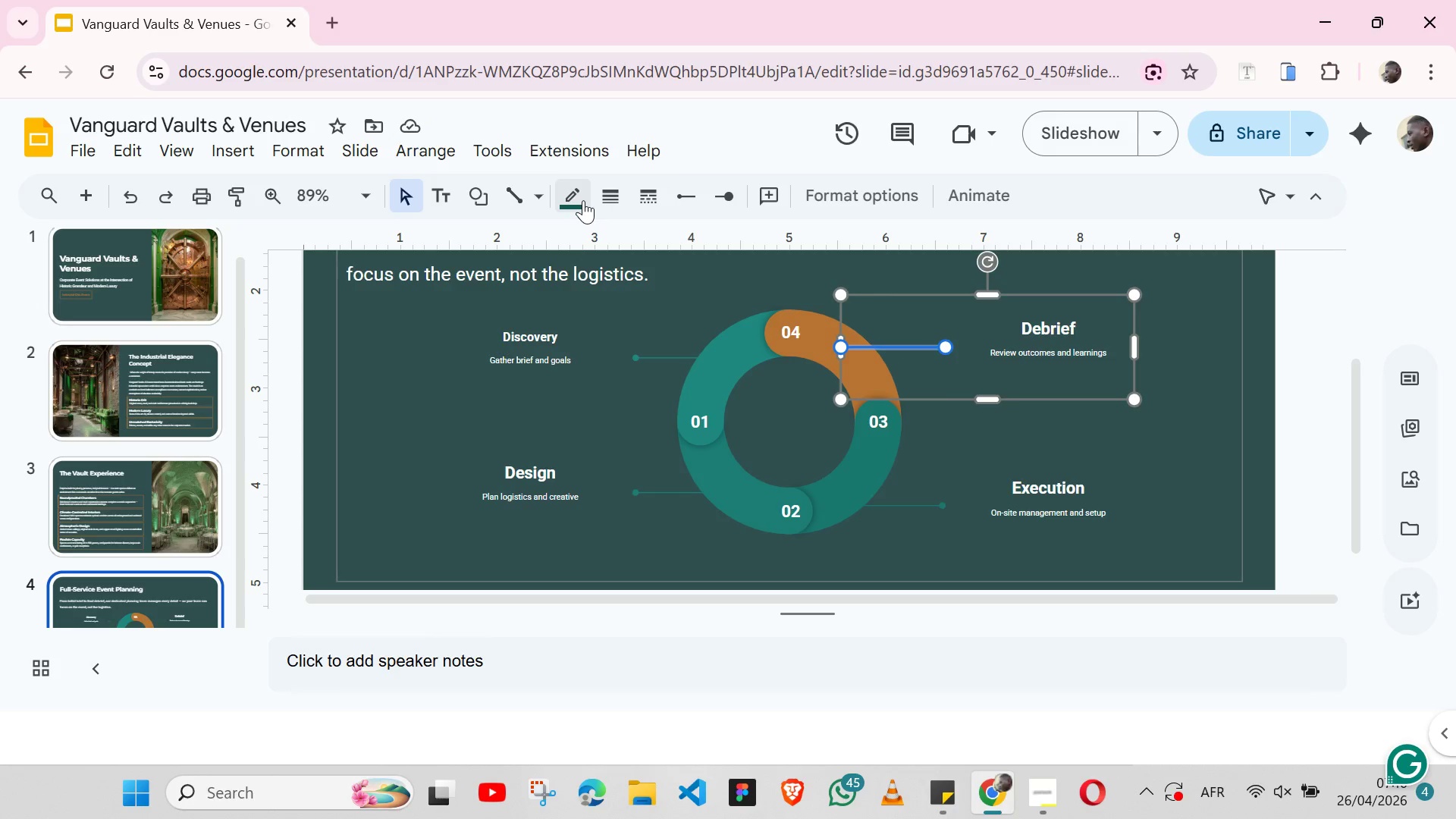 
left_click([583, 200])
 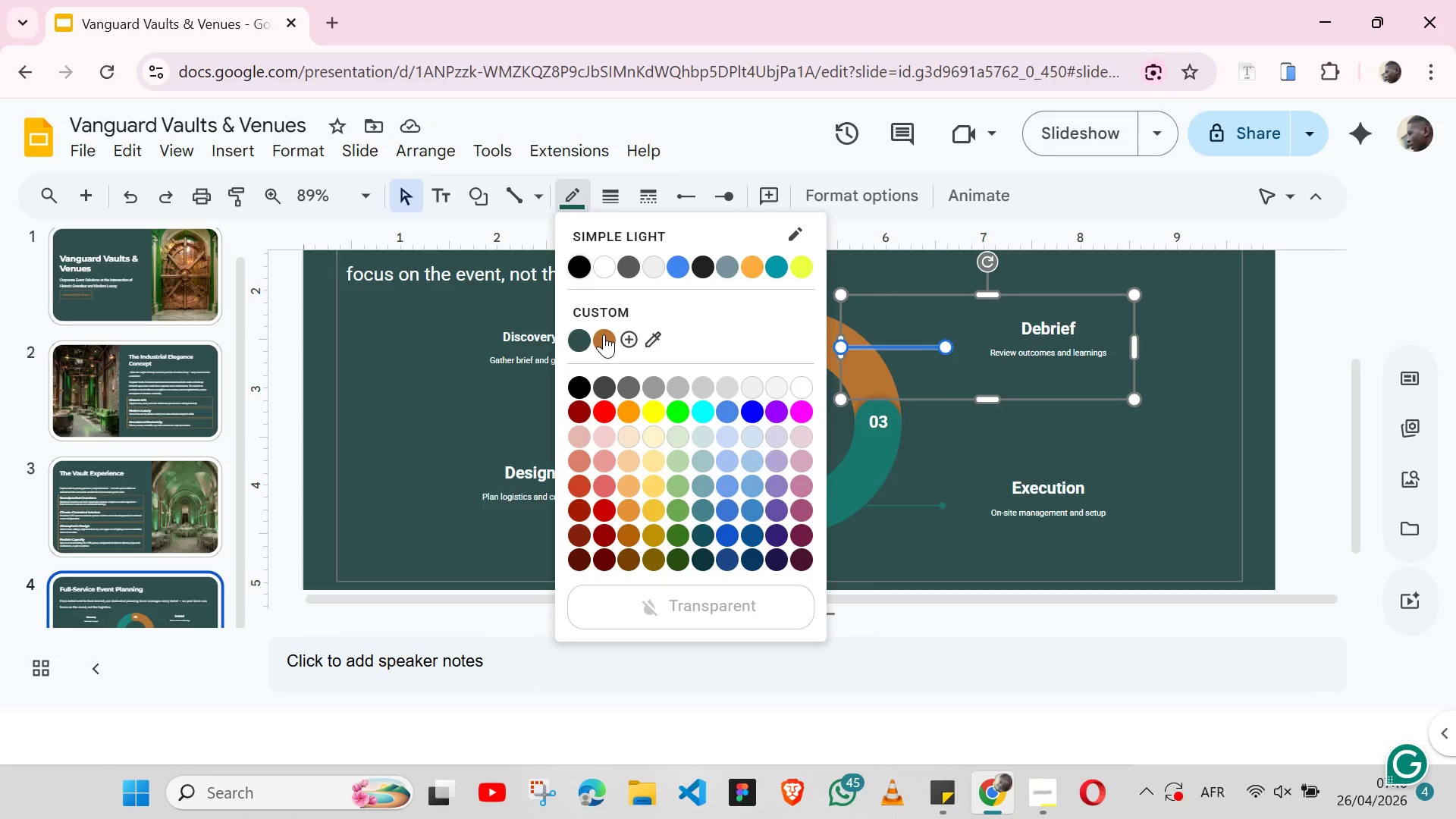 
left_click([604, 334])
 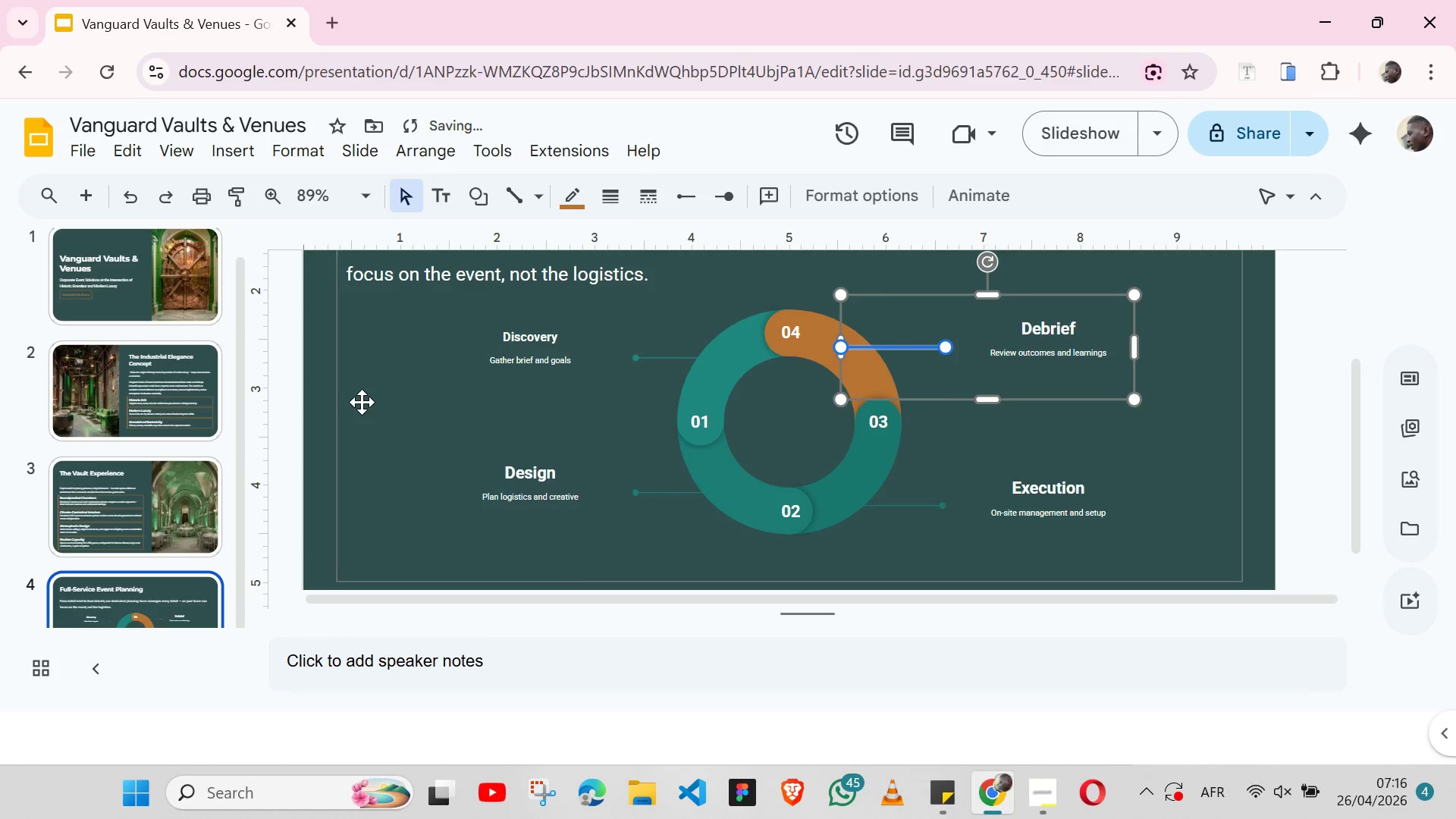 
left_click([362, 402])
 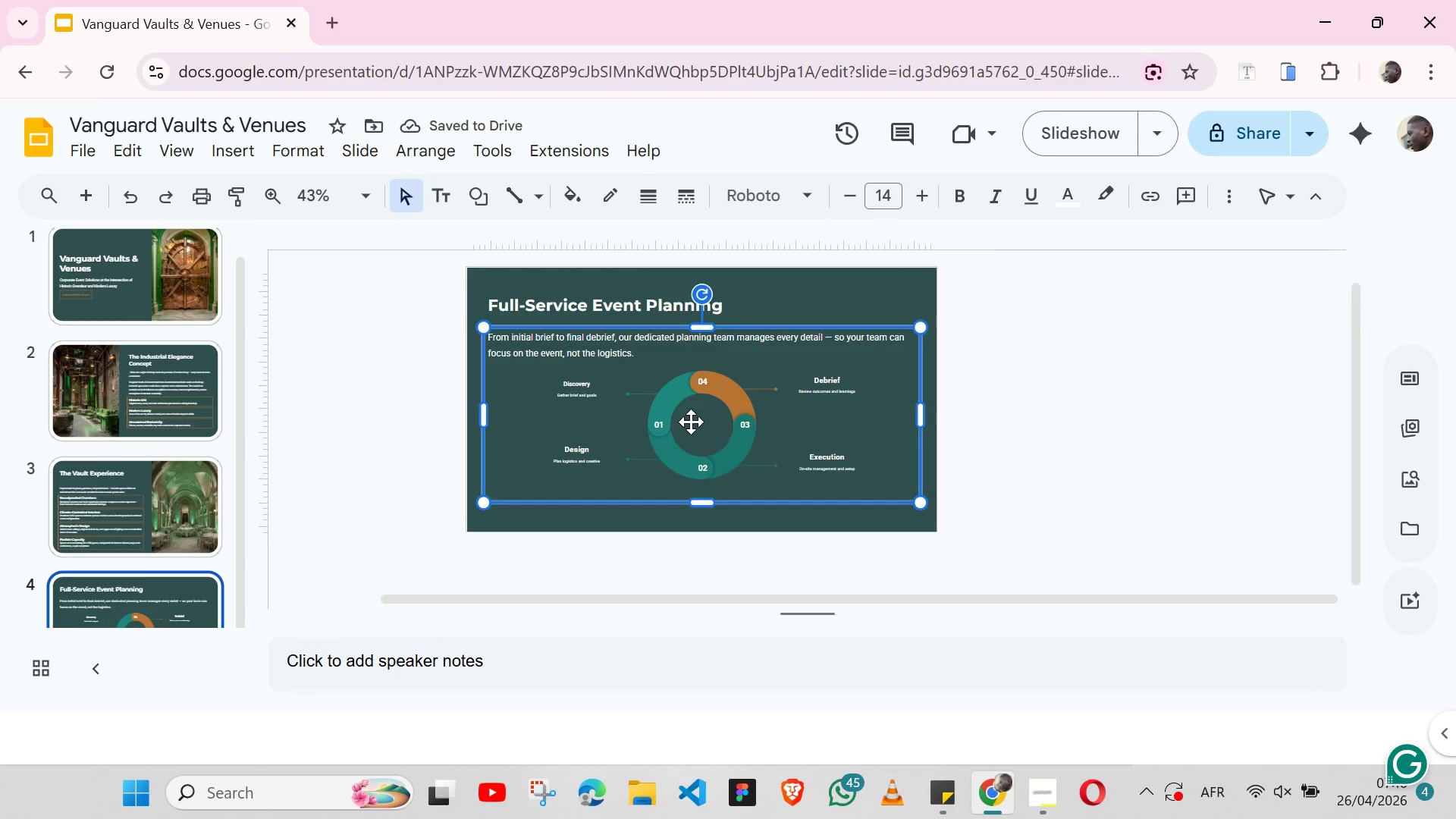 
left_click([421, 461])
 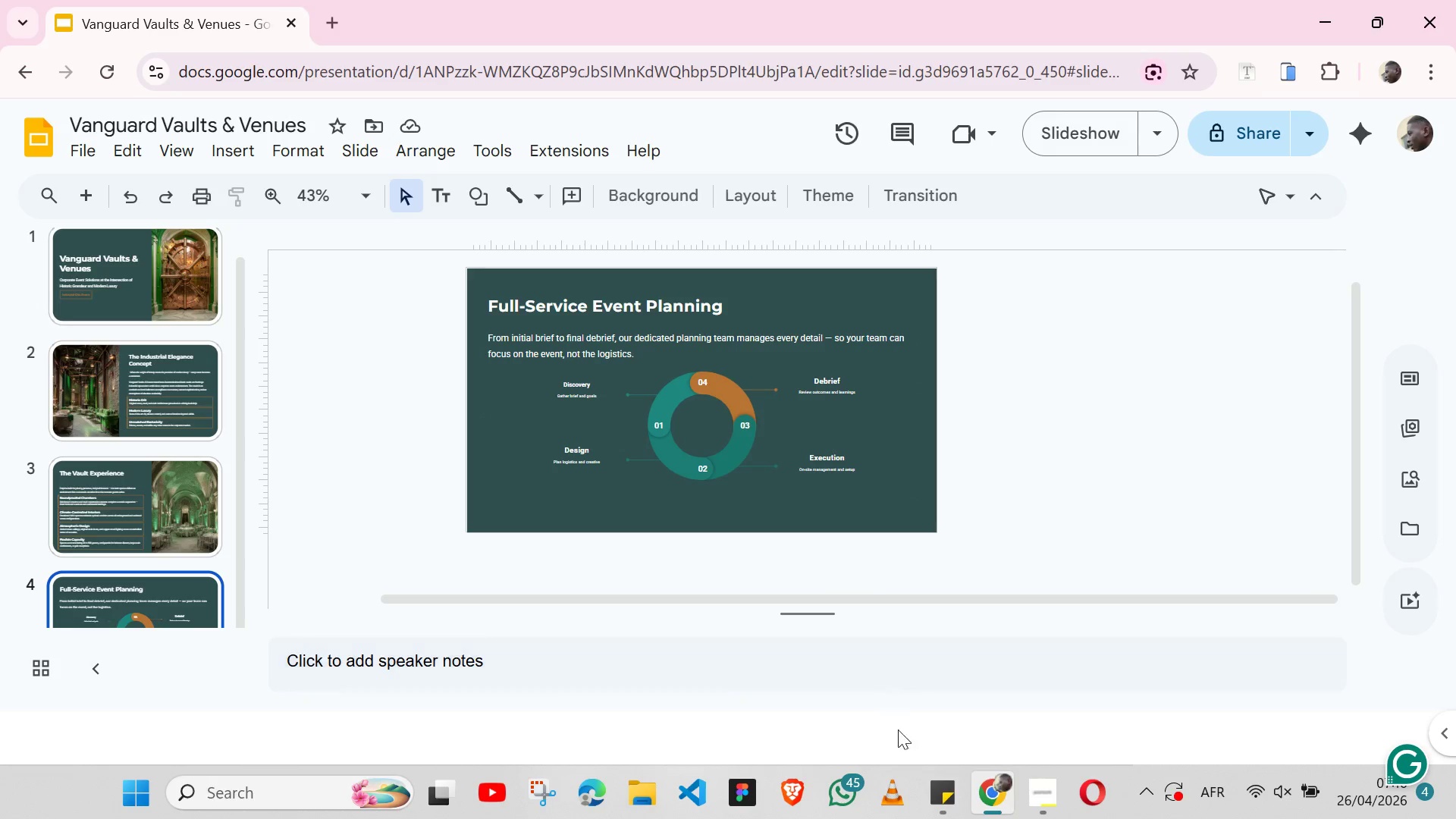 
left_click([949, 782])
 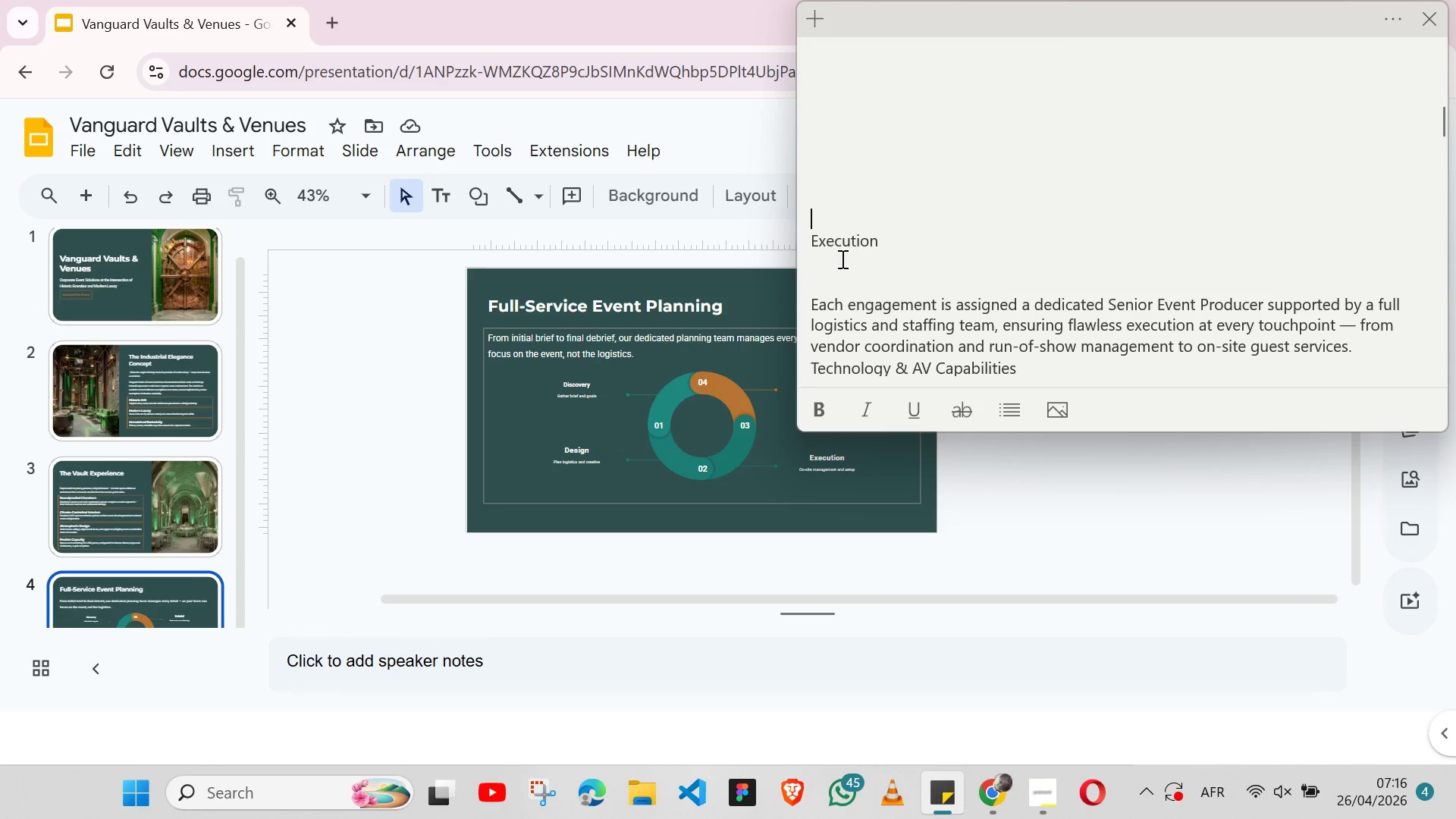 
double_click([841, 259])
 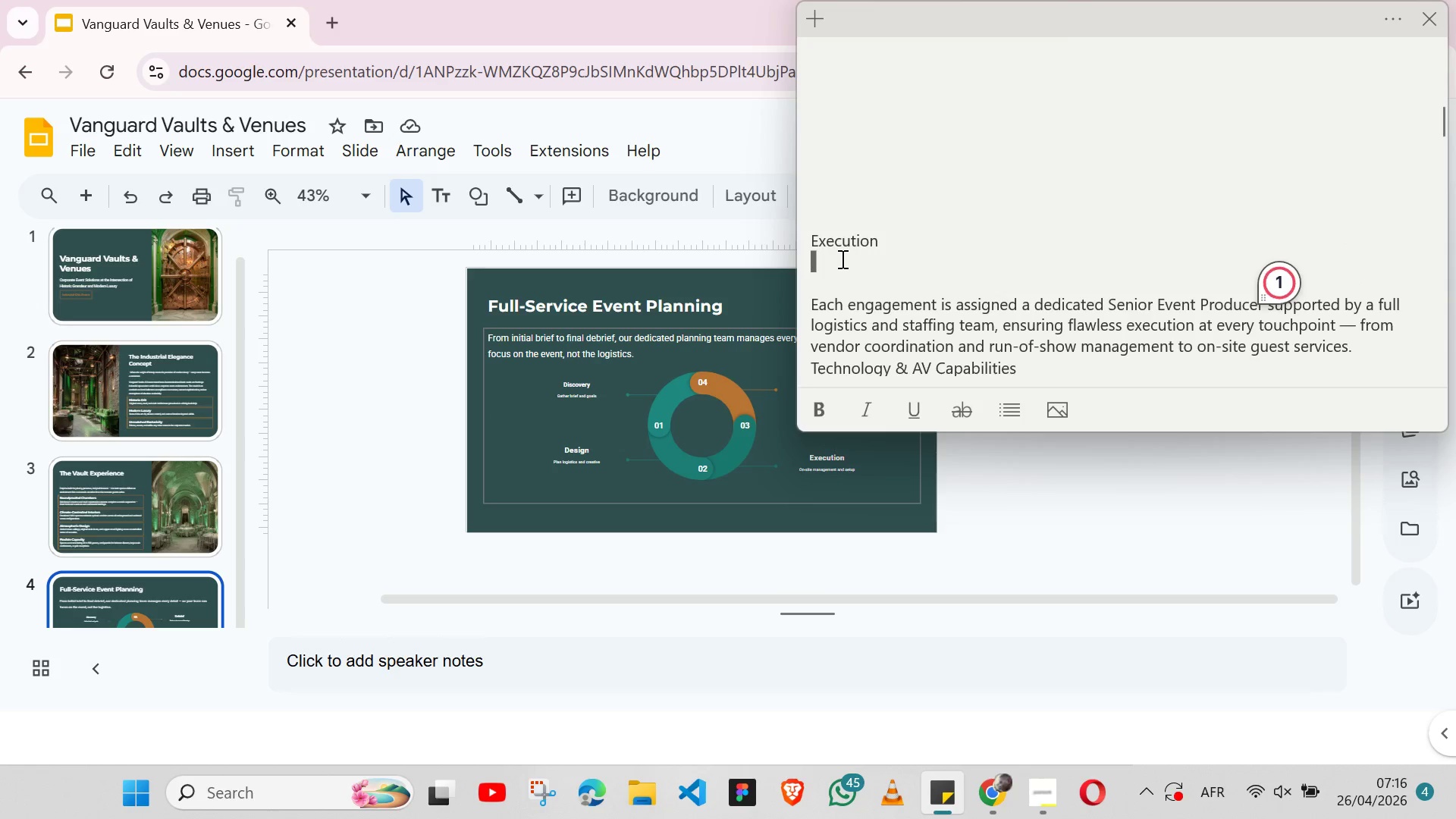 
left_click_drag(start_coordinate=[841, 259], to_coordinate=[836, 241])
 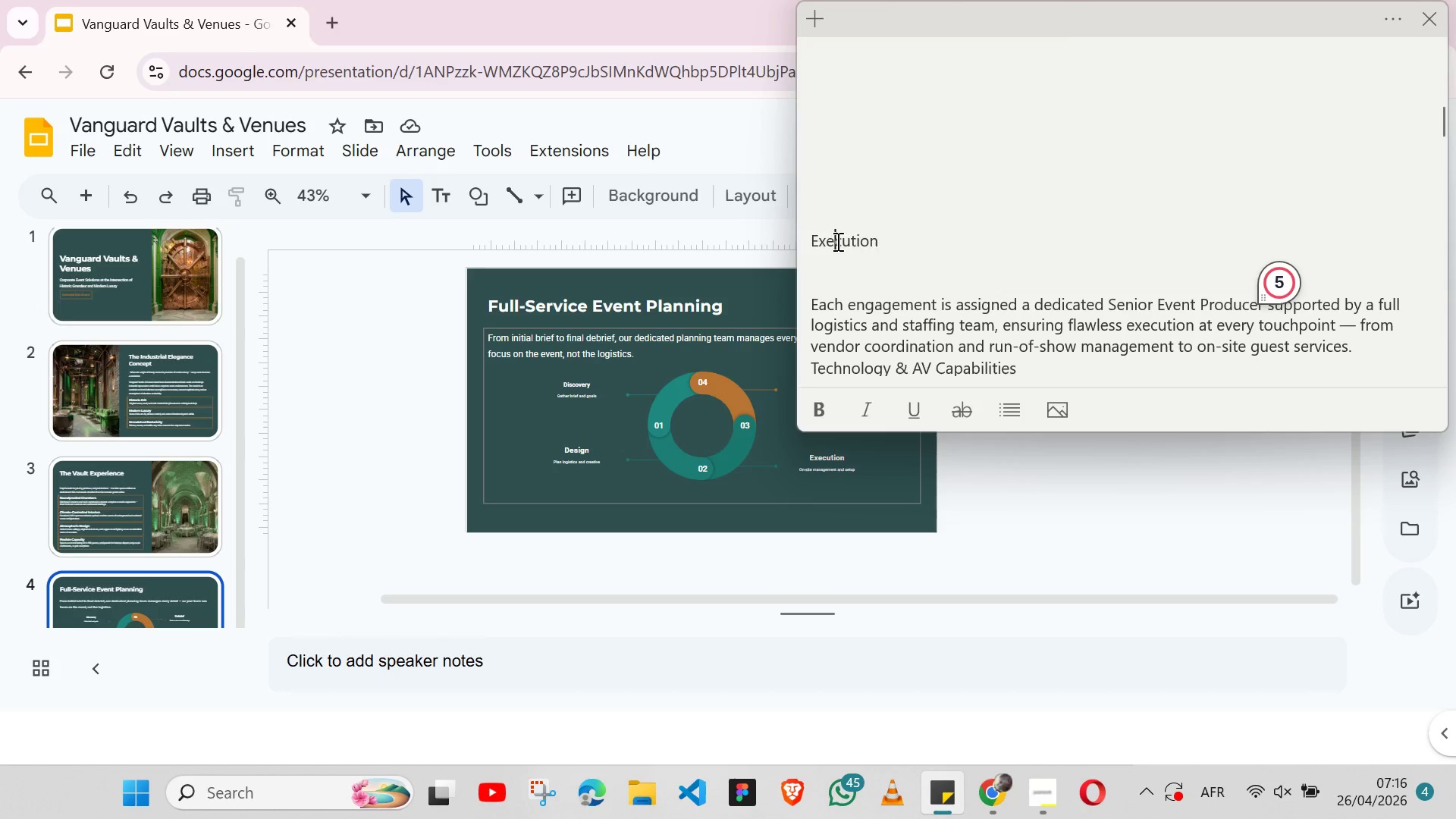 
double_click([836, 241])
 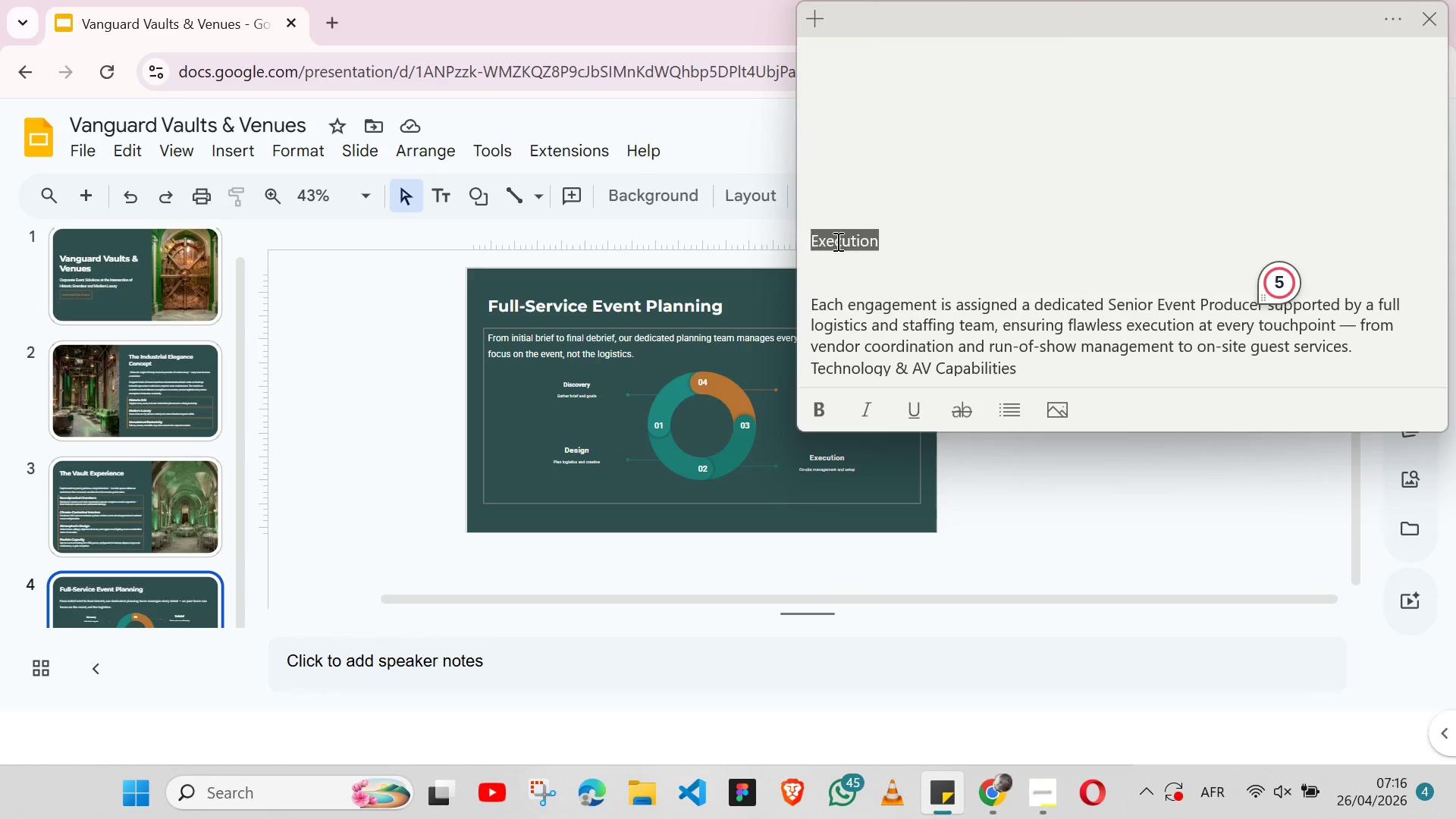 
key(Backspace)
 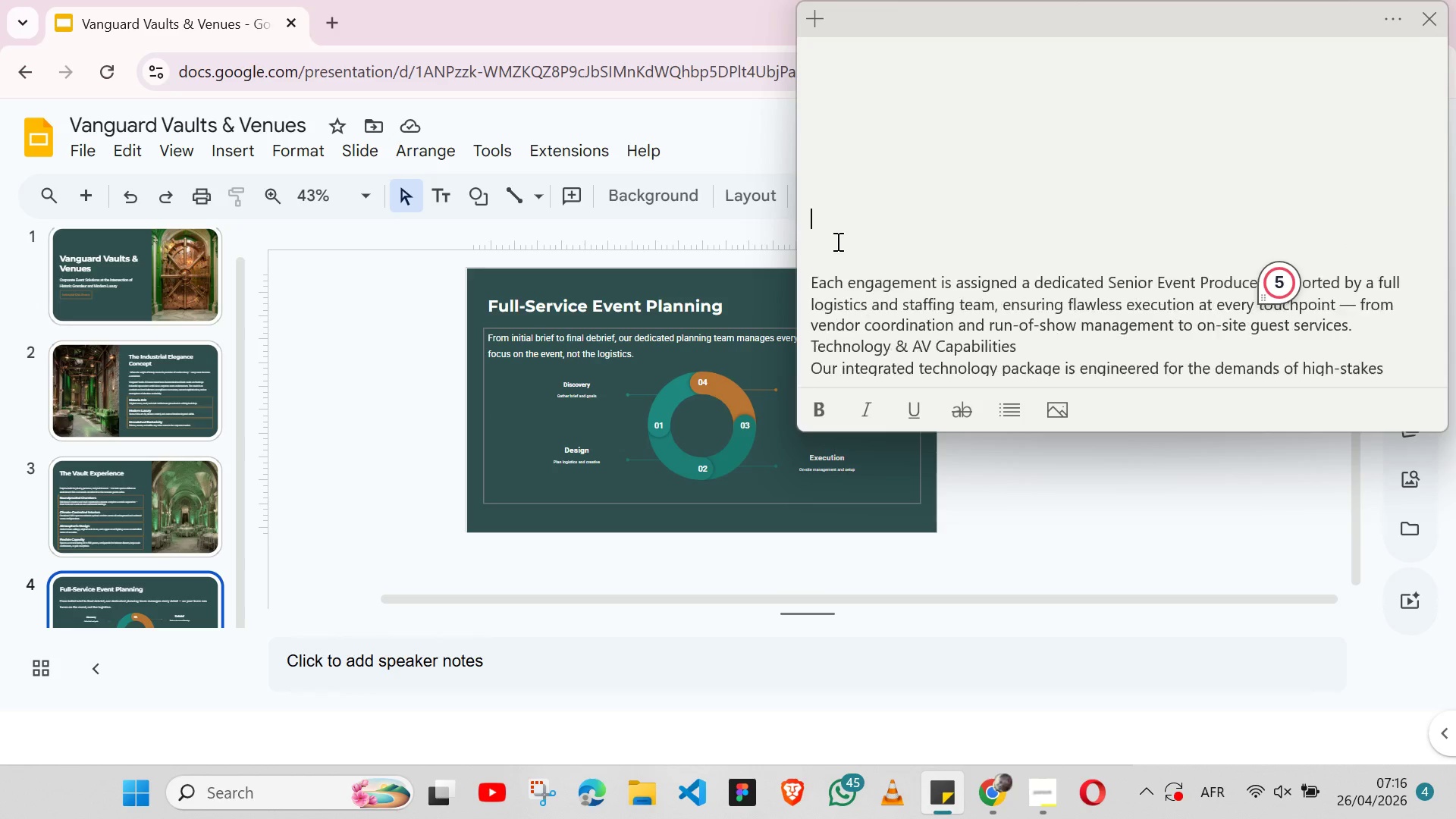 
key(Backspace)
 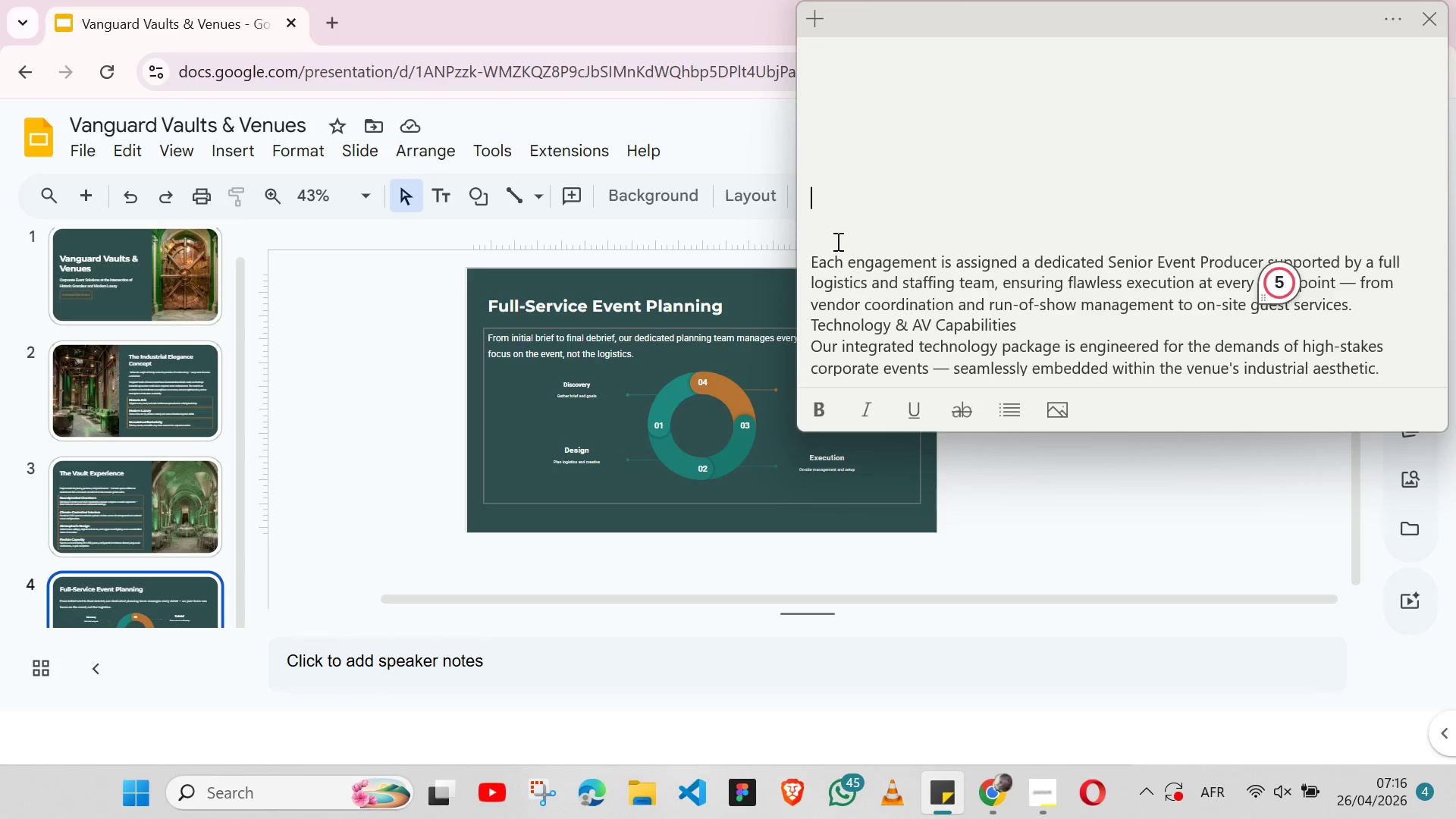 
key(Backspace)
 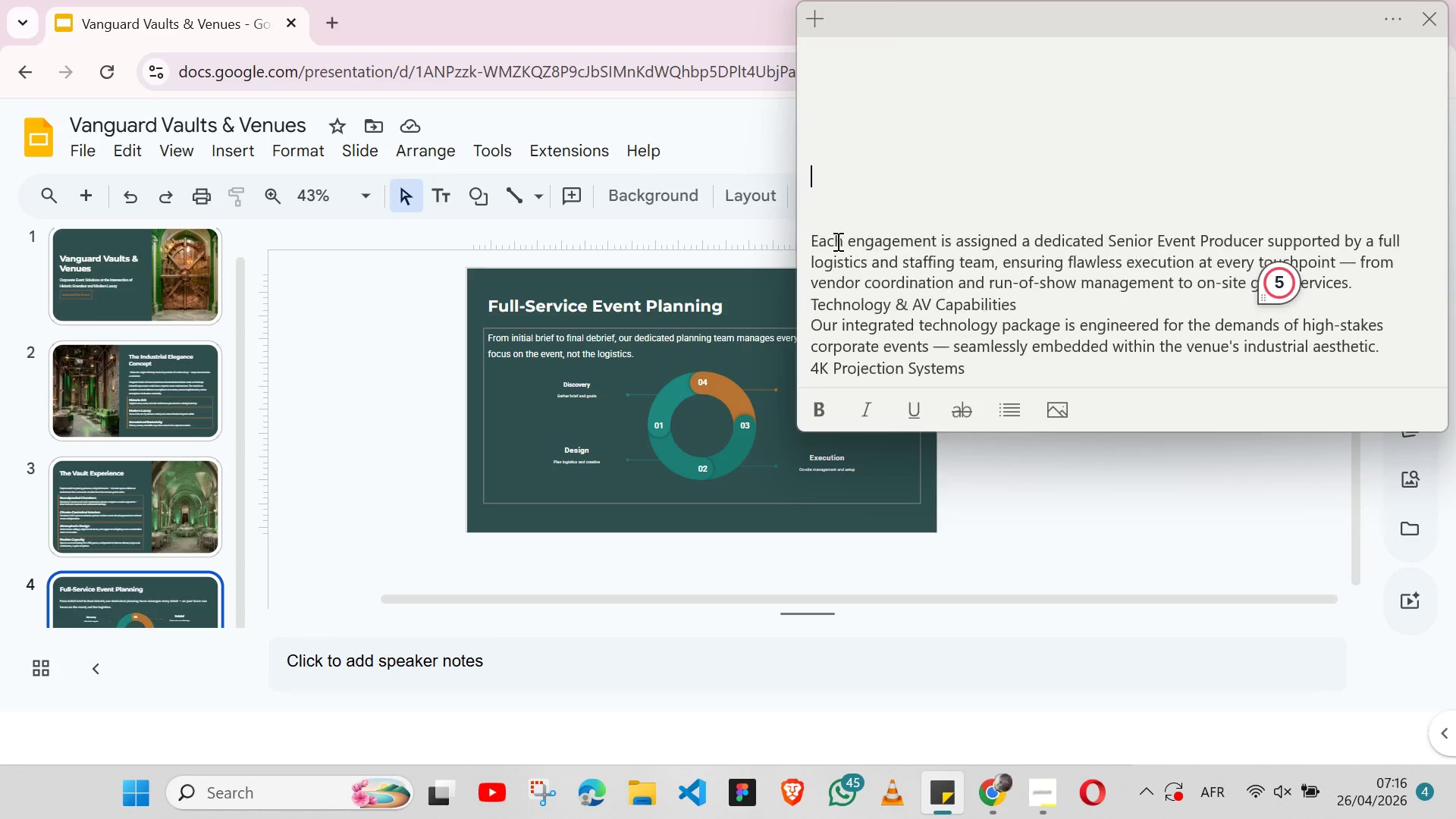 
key(Backspace)
 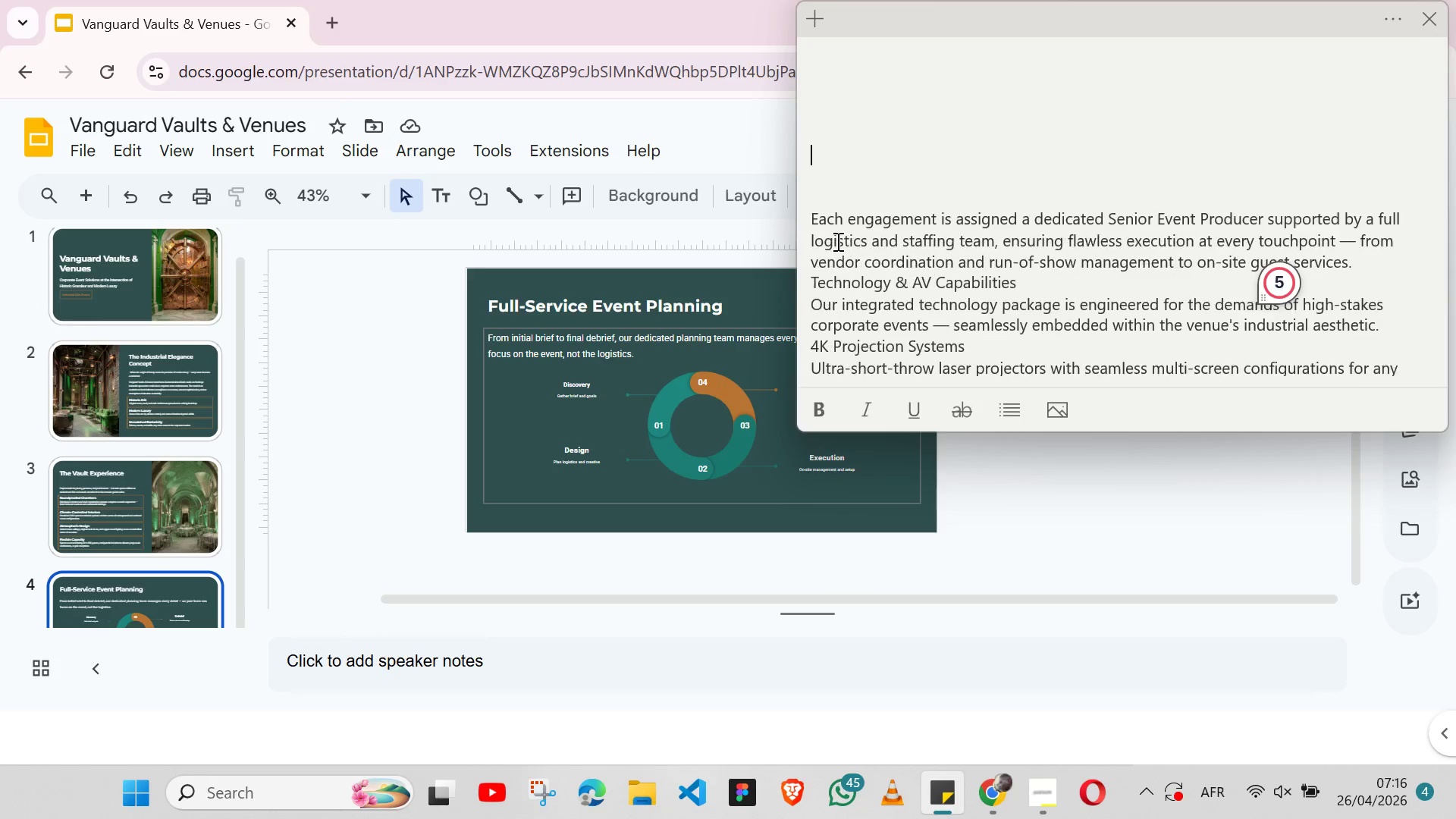 
key(Backspace)
 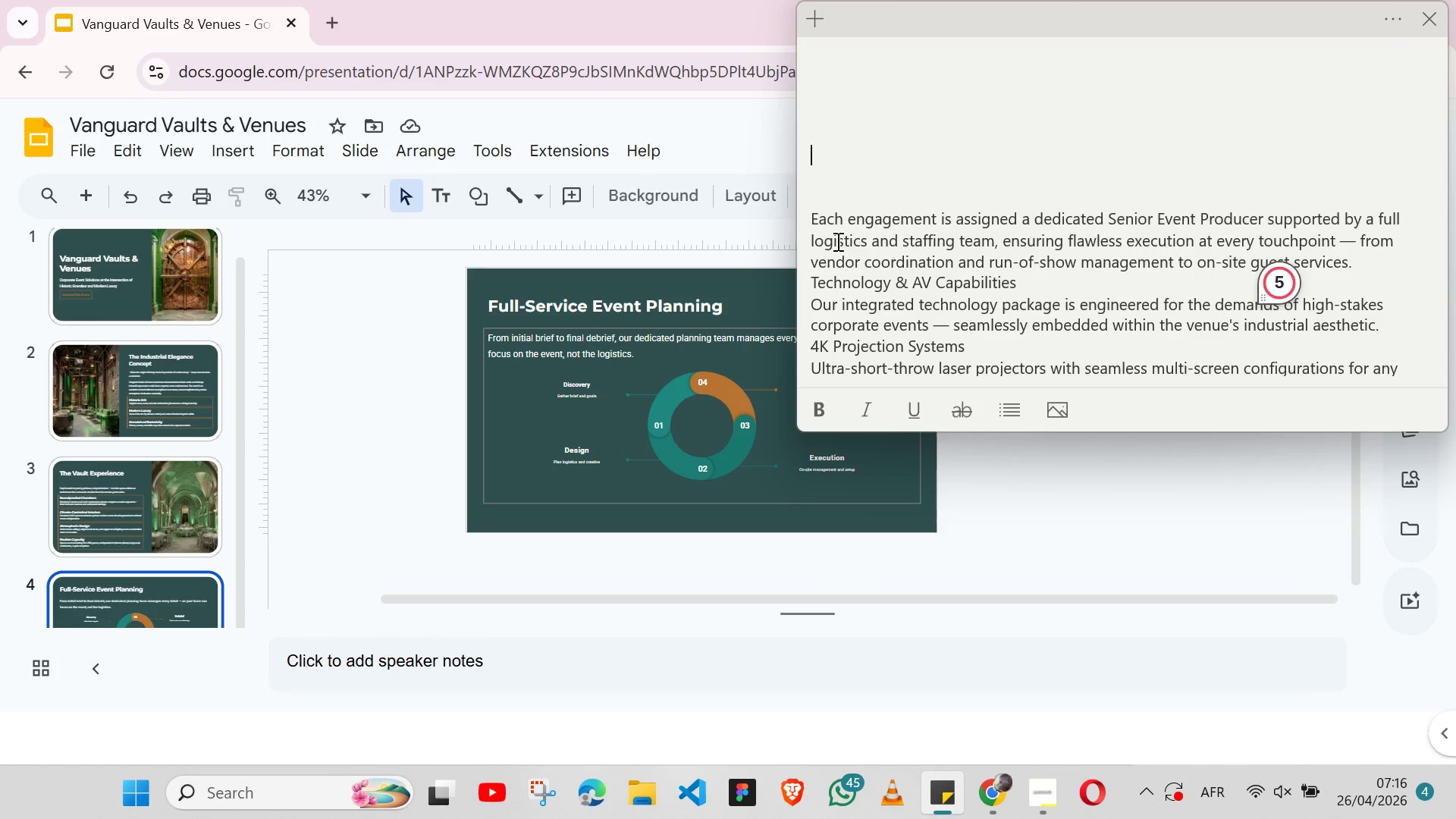 
key(Backspace)
 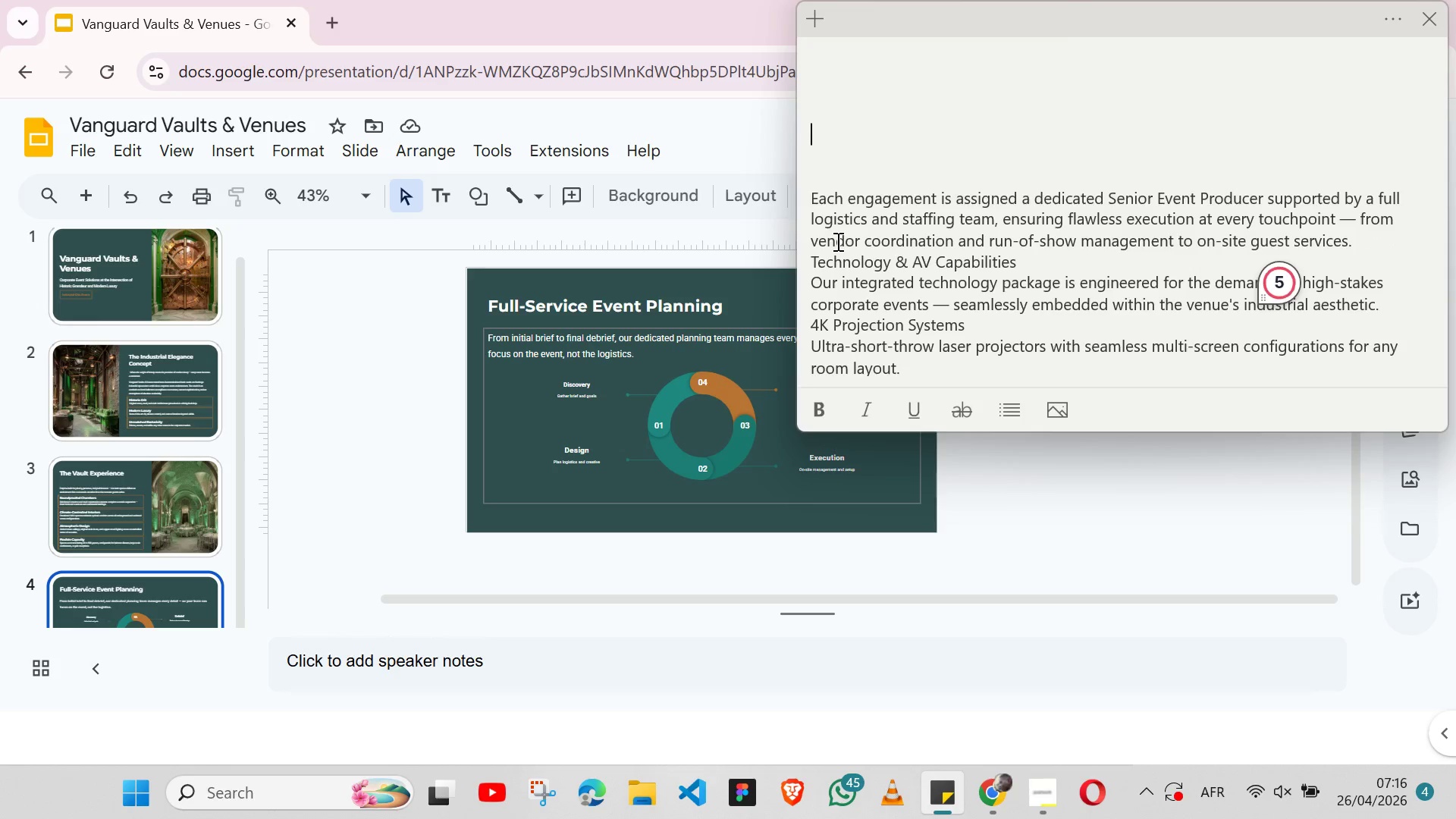 
key(Backspace)
 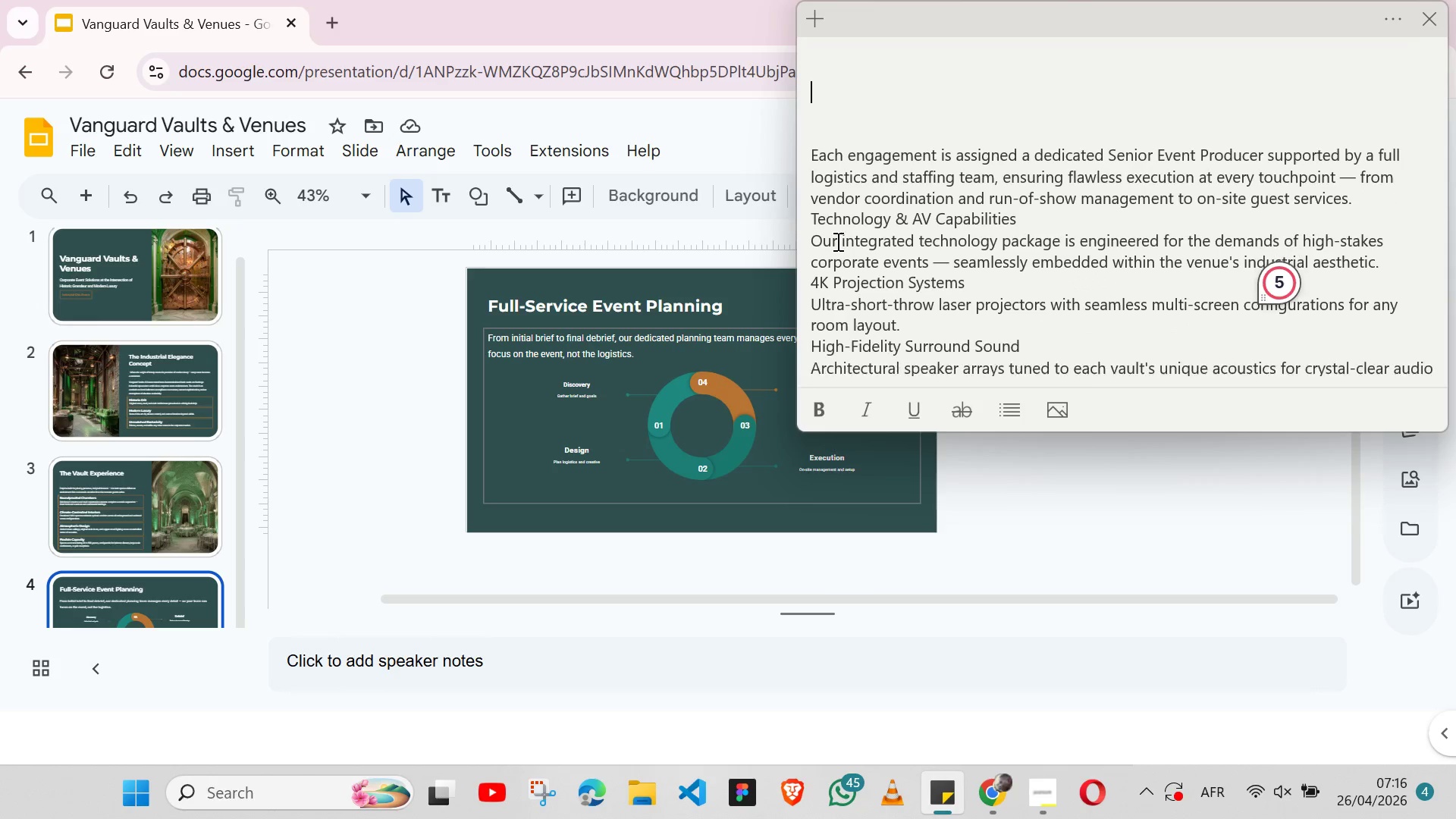 
key(Backspace)
 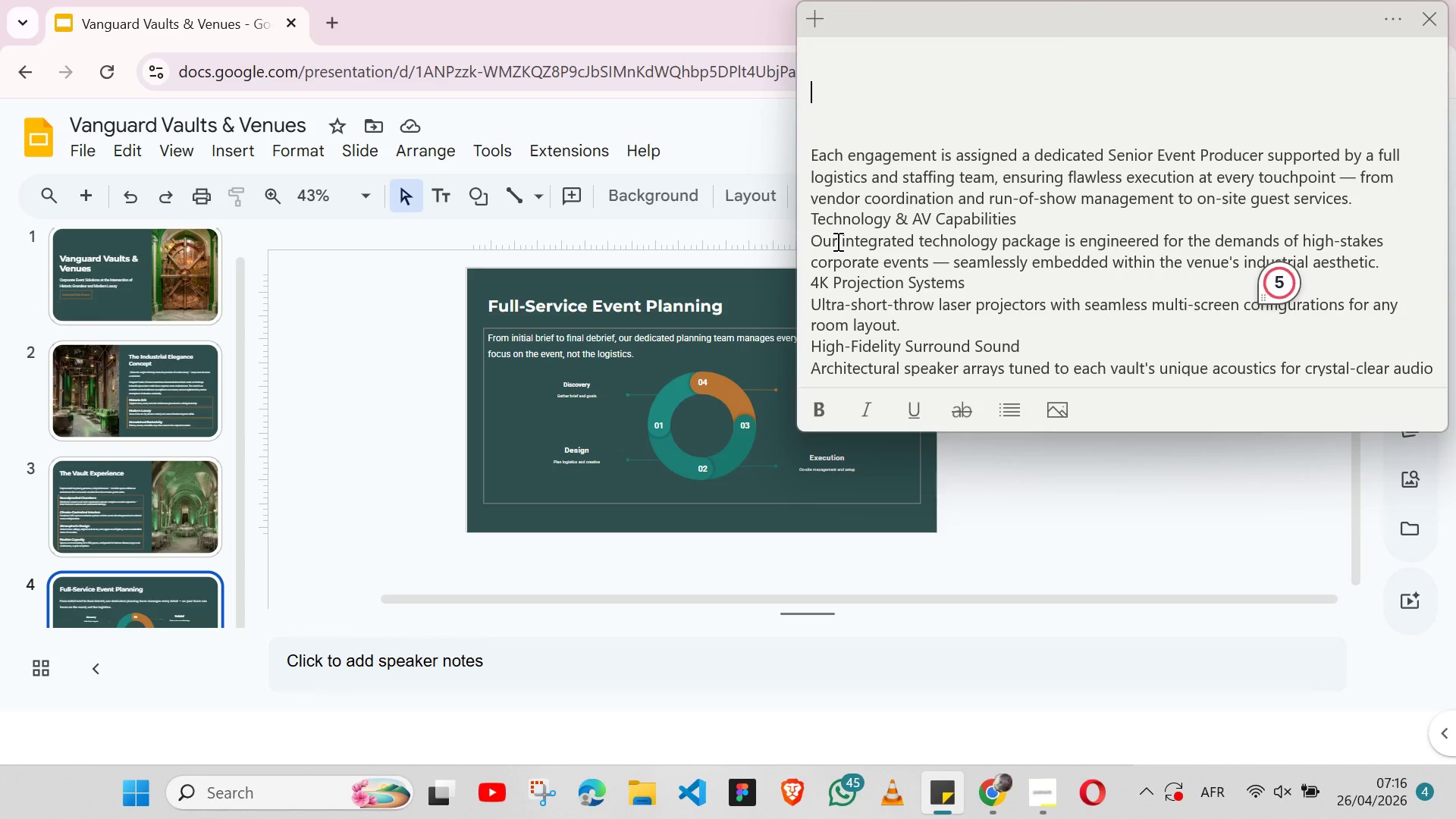 
key(Backspace)
 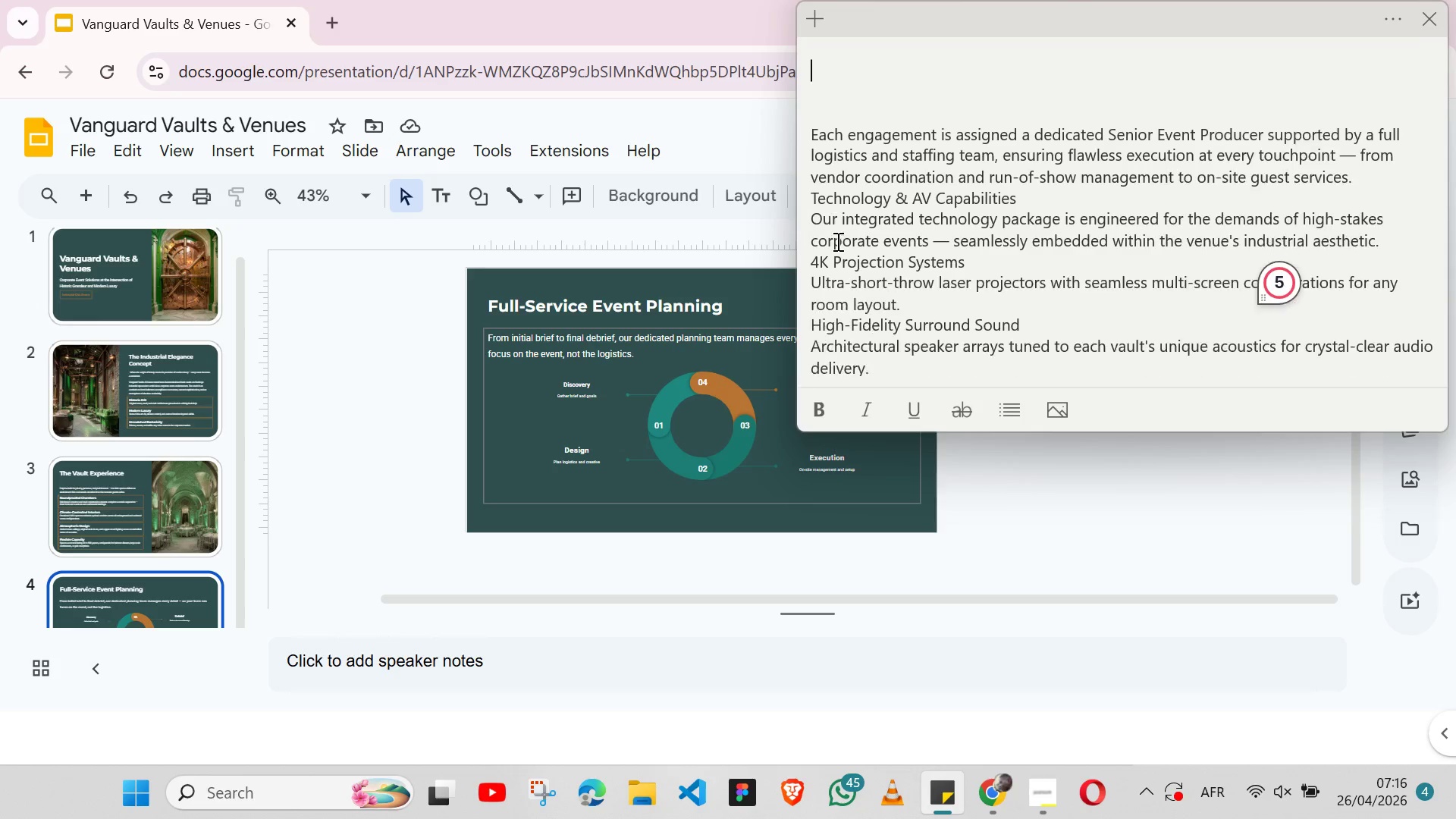 
key(Backspace)
 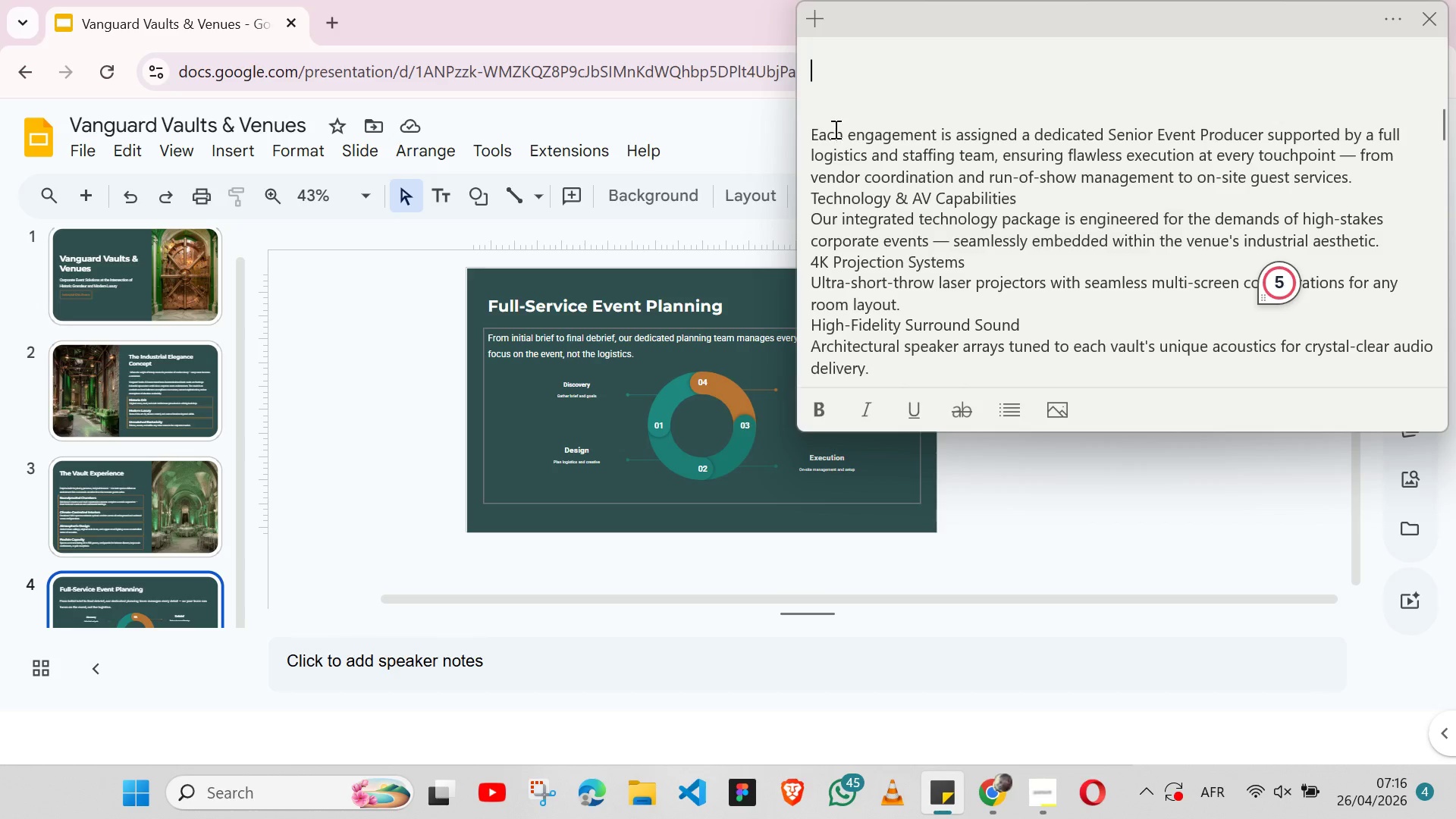 
double_click([828, 135])
 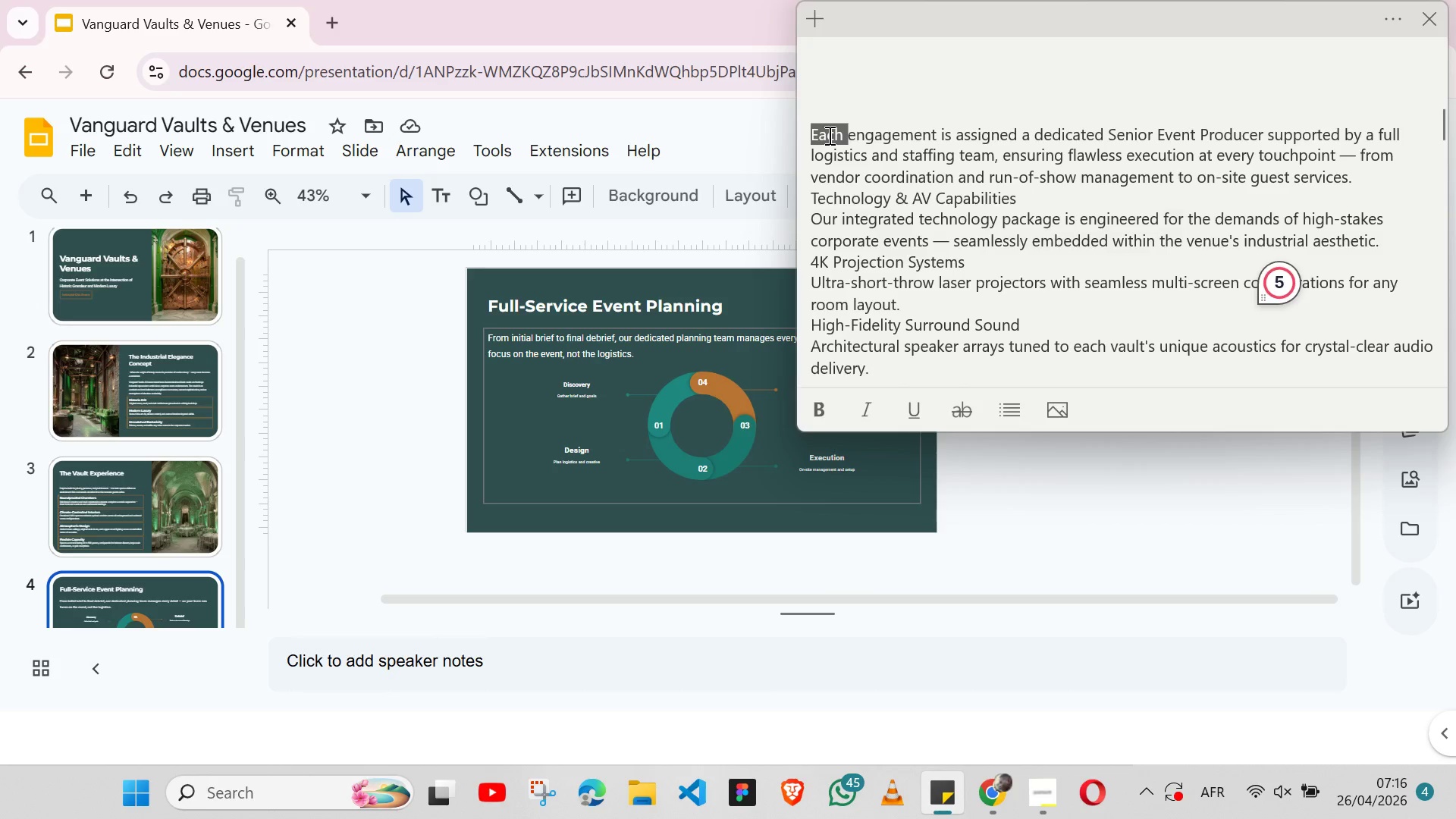 
triple_click([828, 135])
 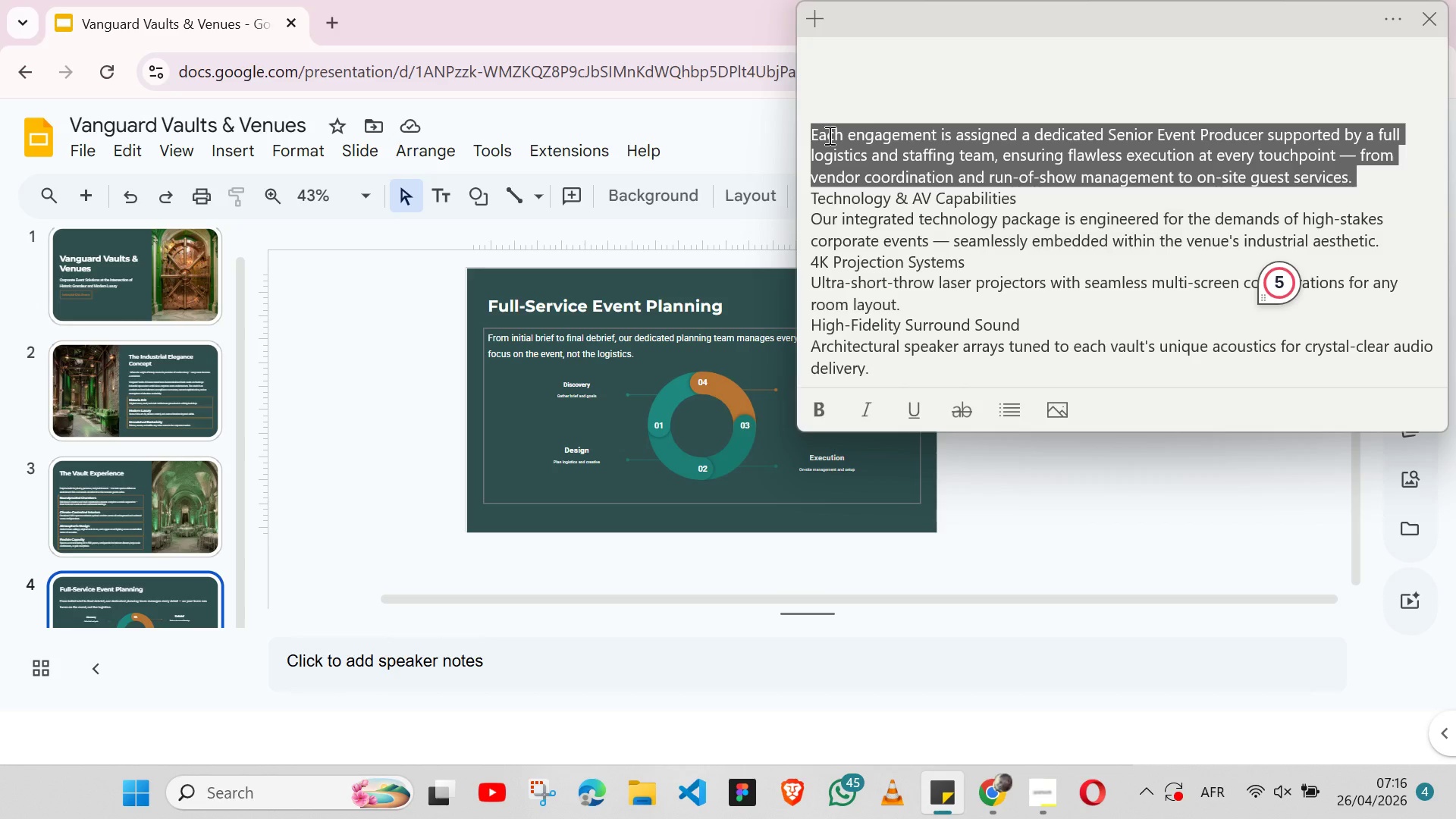 
key(Shift+ArrowLeft)
 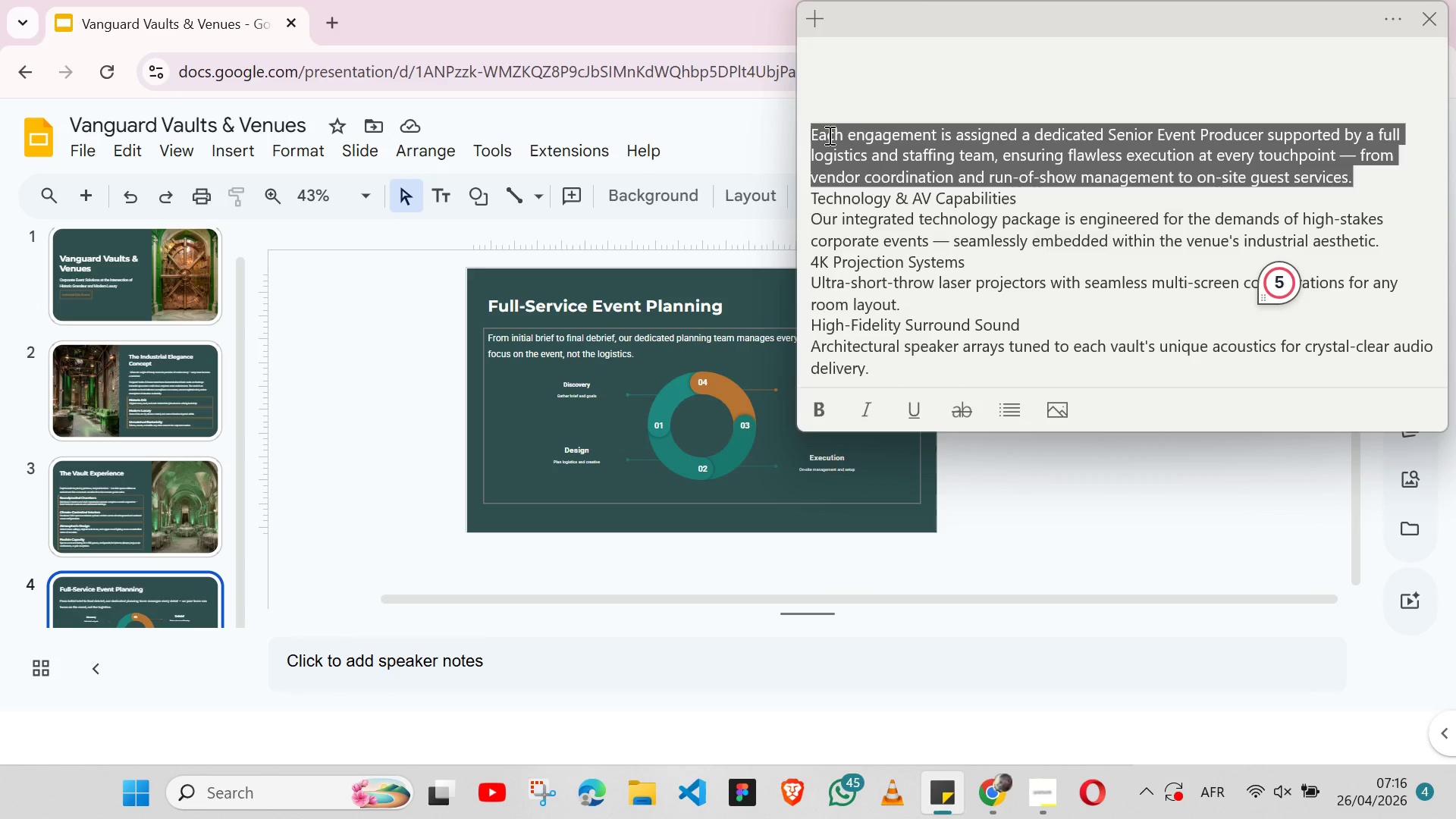 
key(Control+X)
 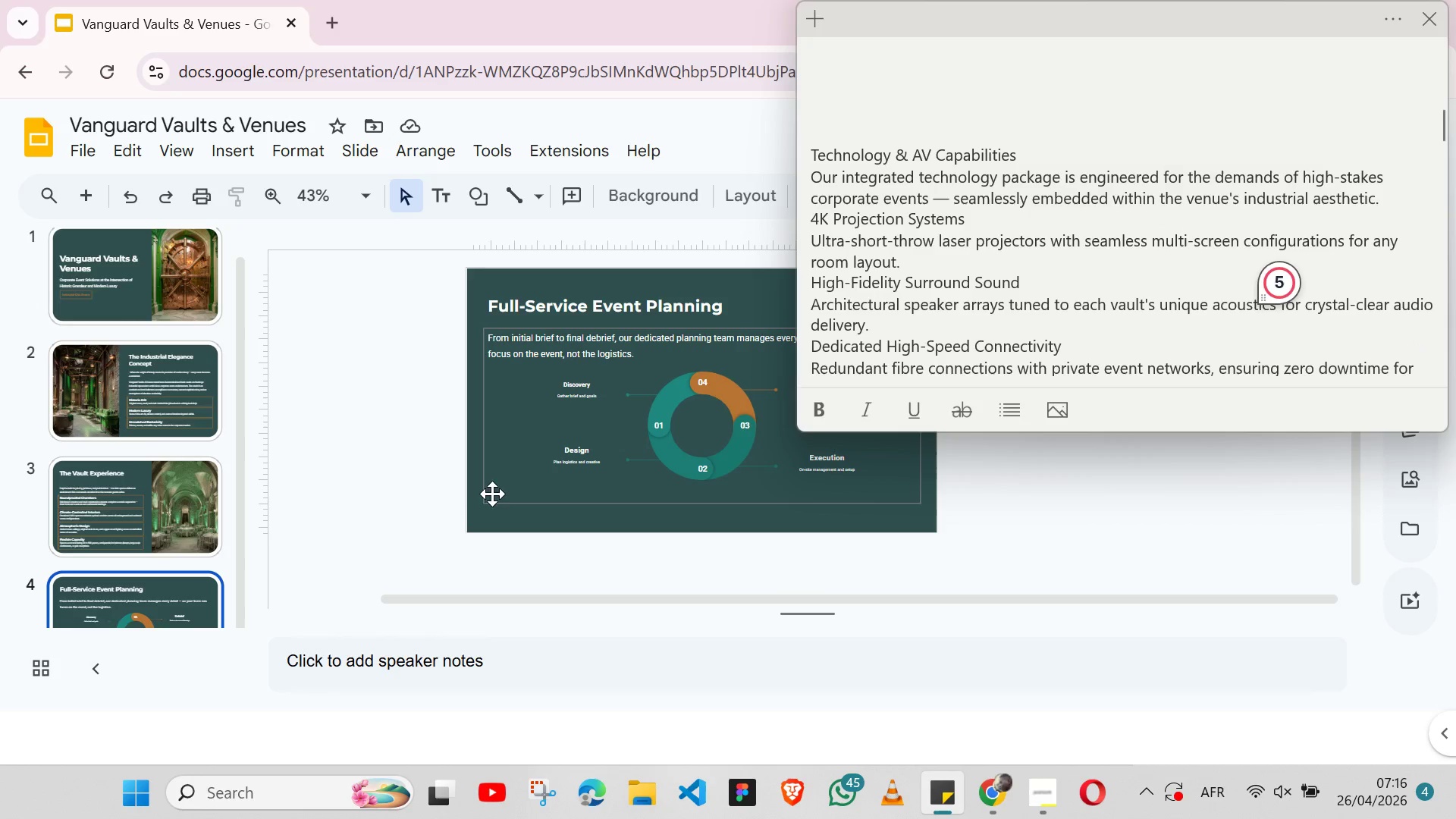 
left_click([400, 542])
 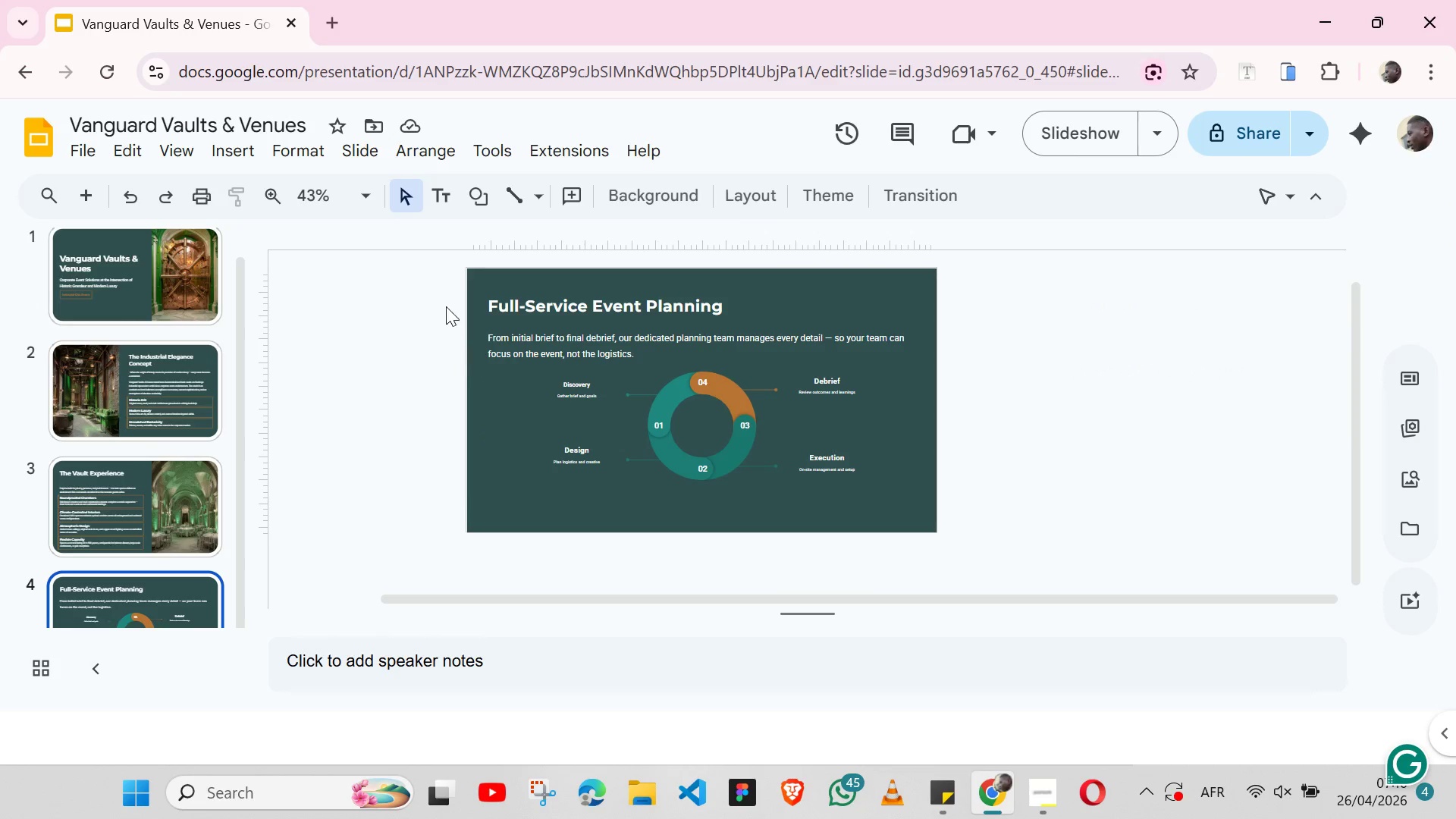 
left_click([447, 192])
 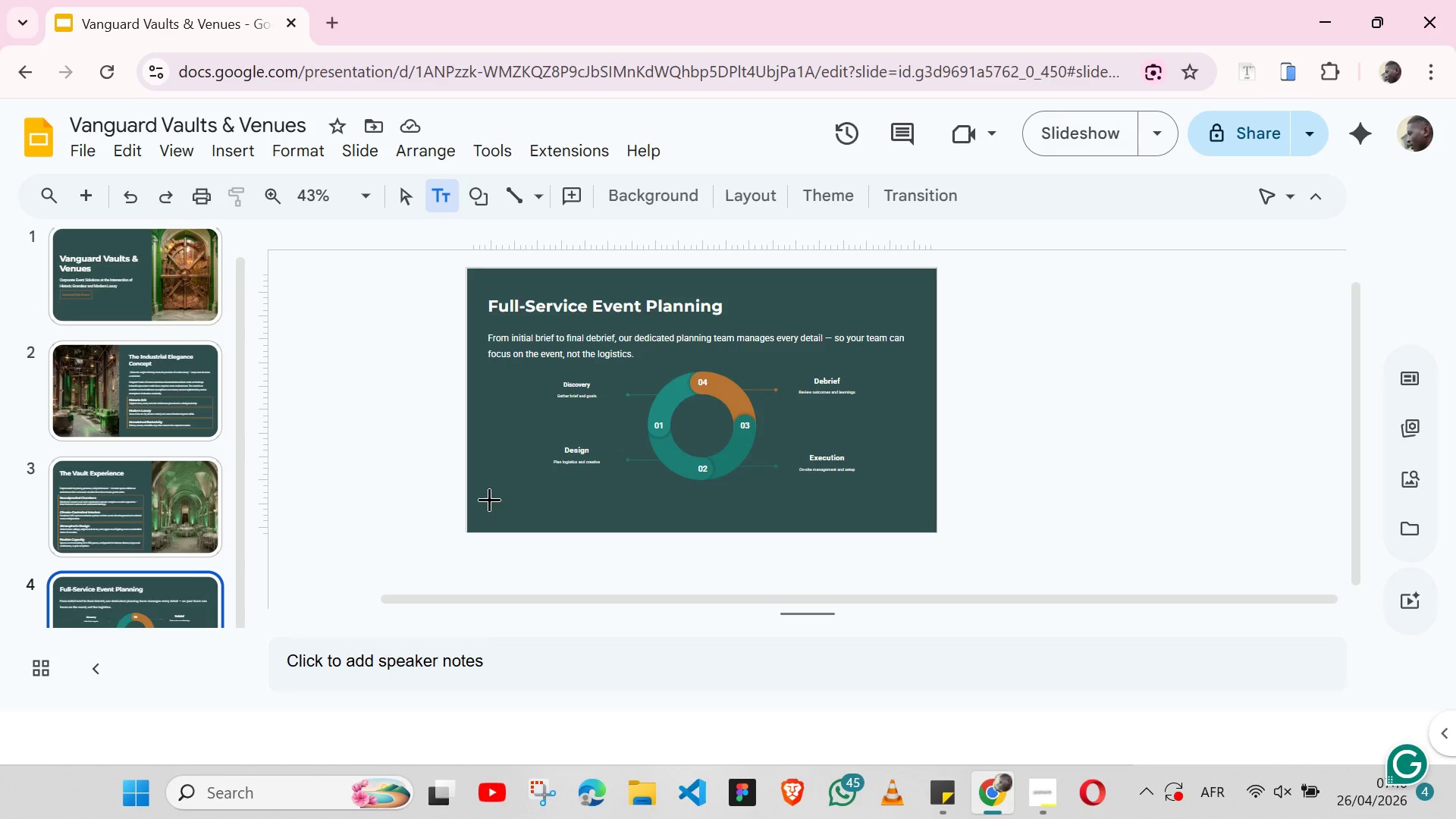 
left_click([489, 499])
 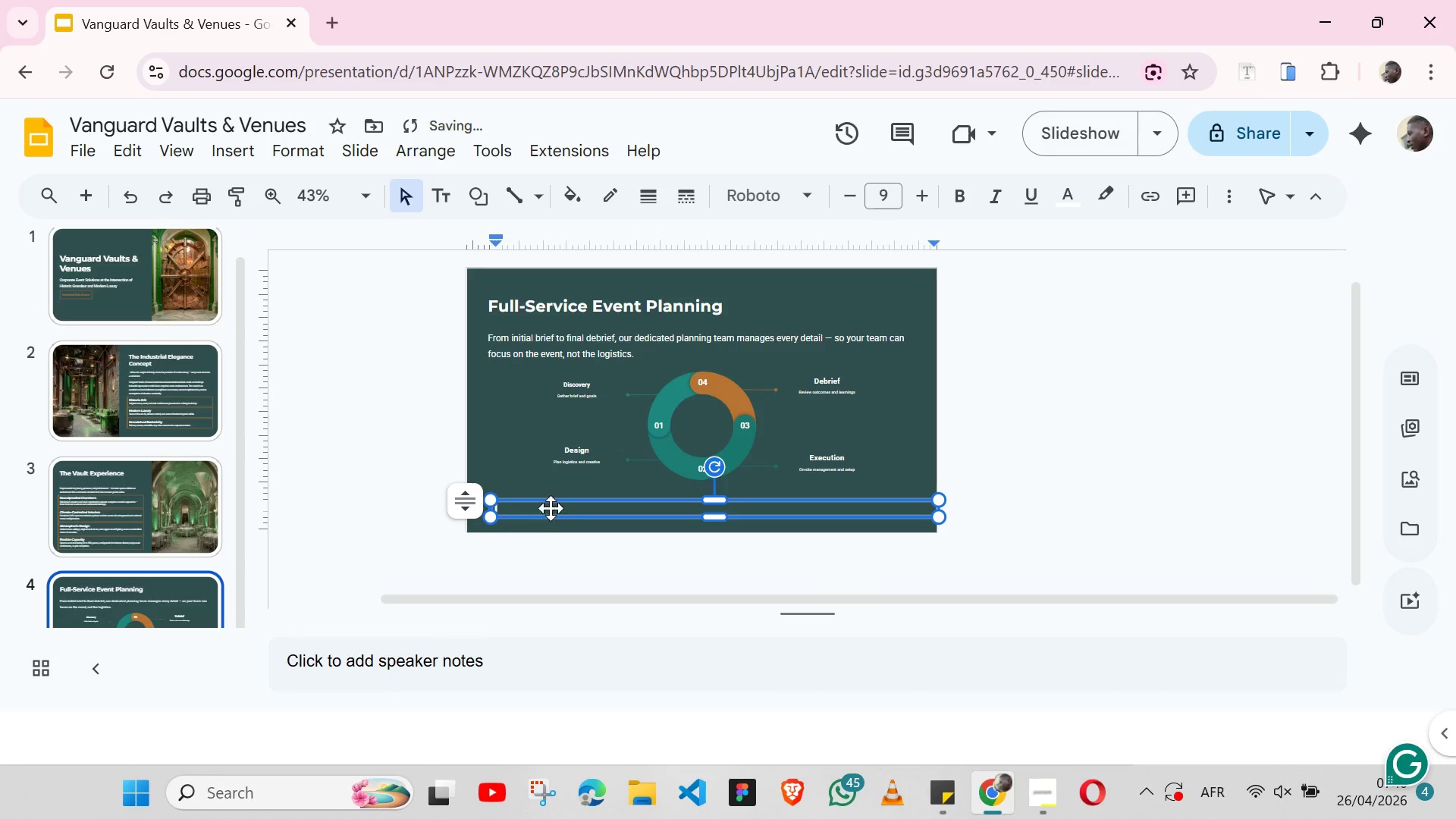 
left_click([550, 516])
 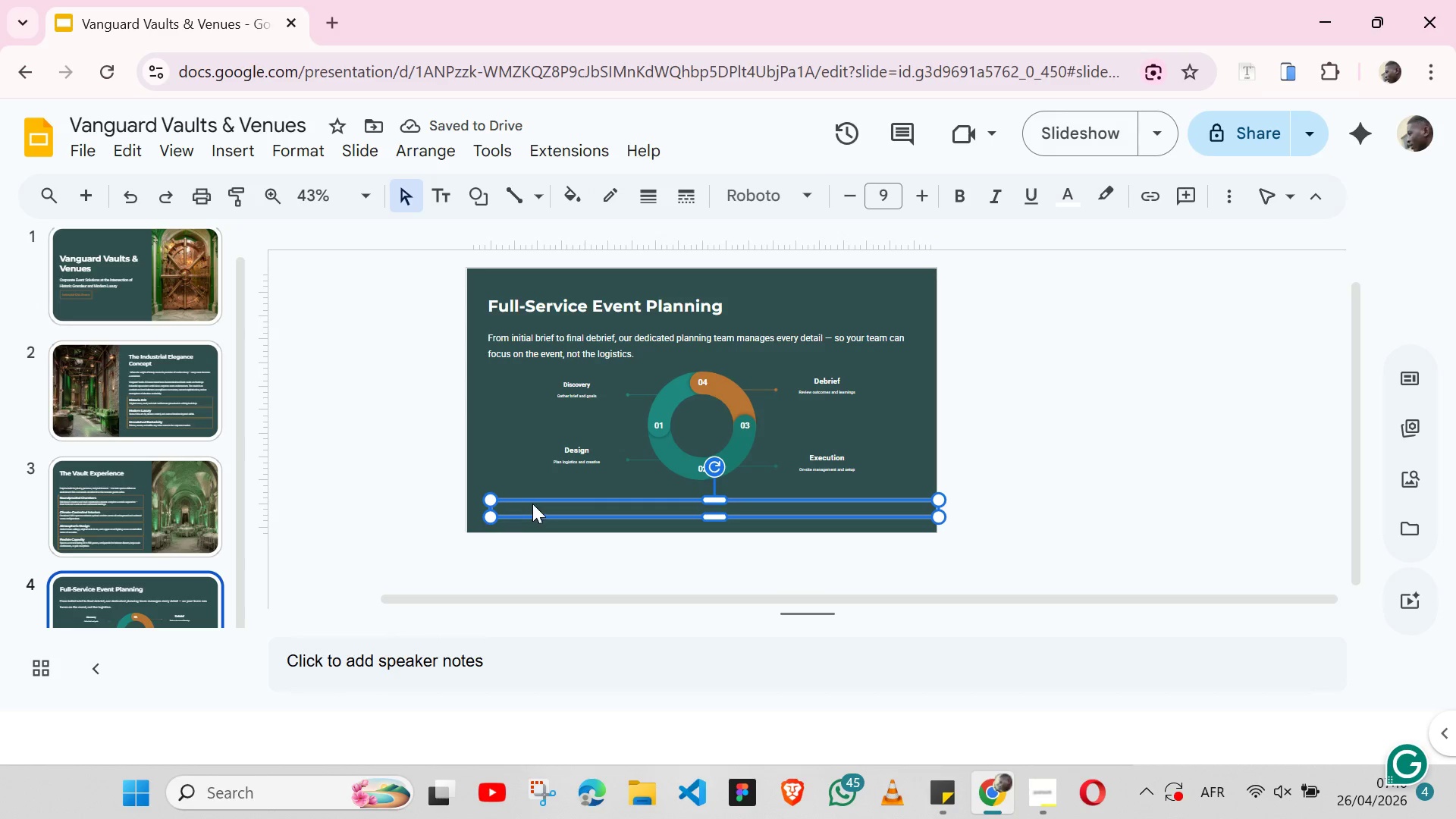 
left_click([529, 500])
 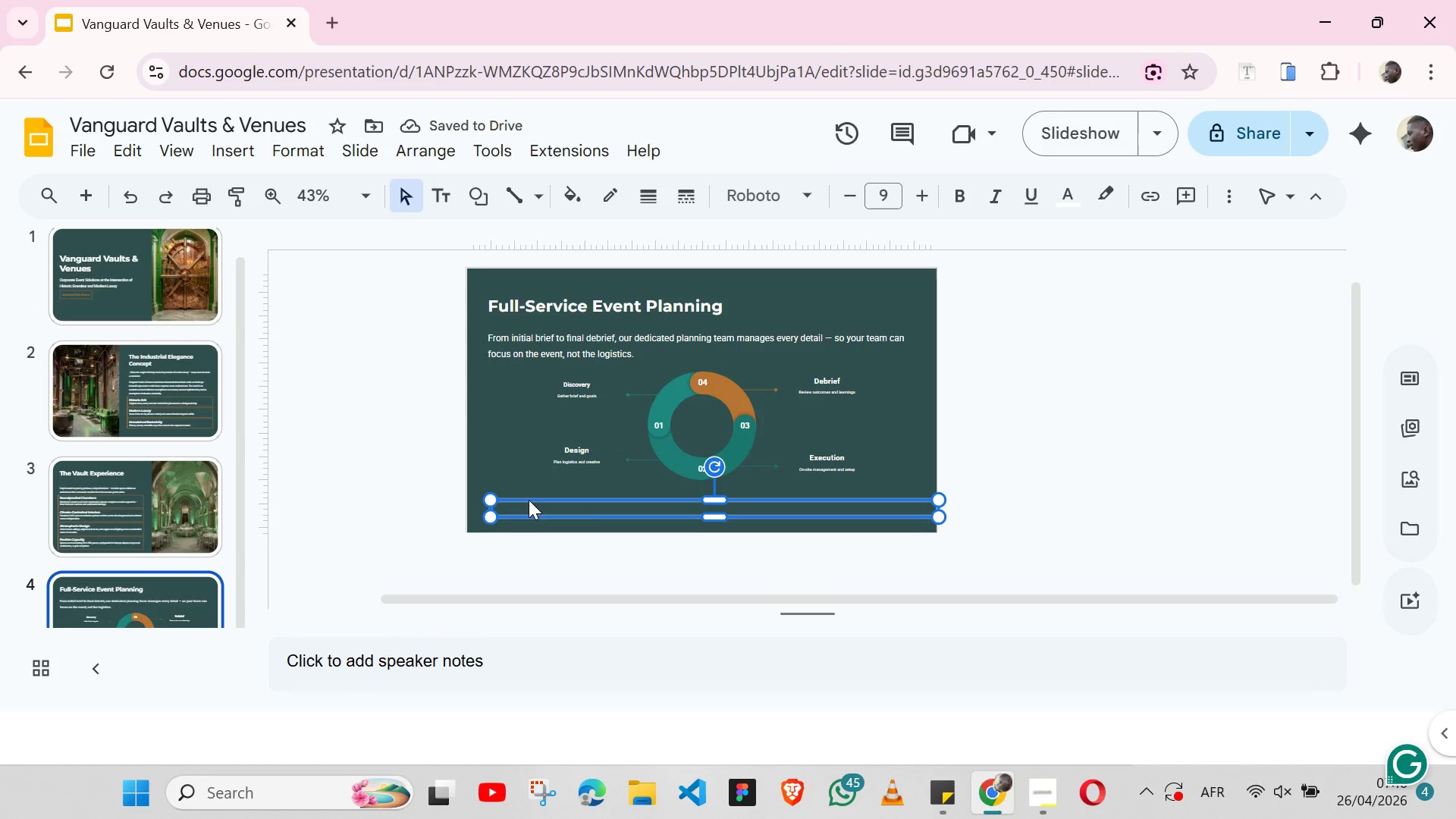 
left_click([529, 500])
 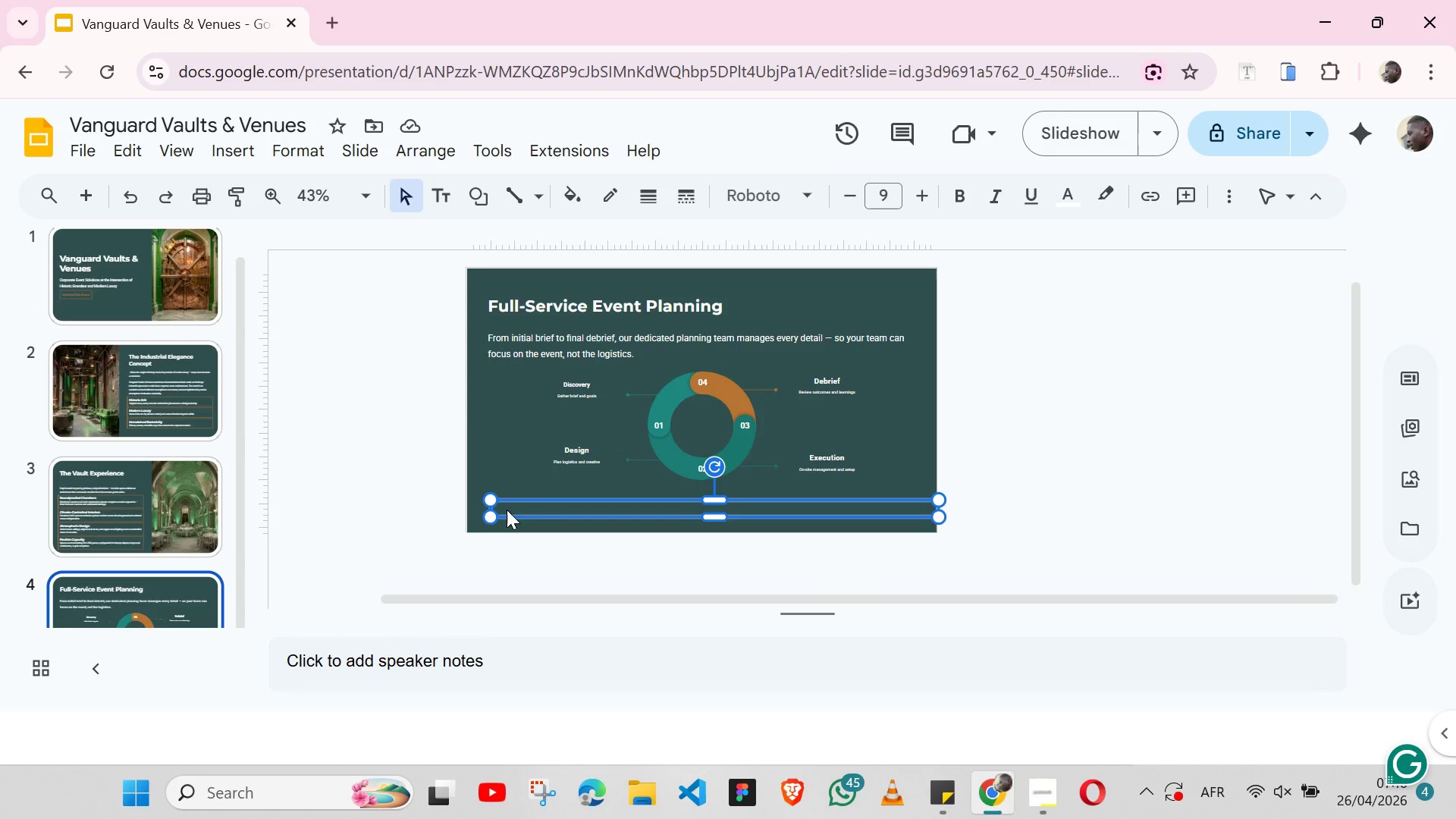 
double_click([507, 510])
 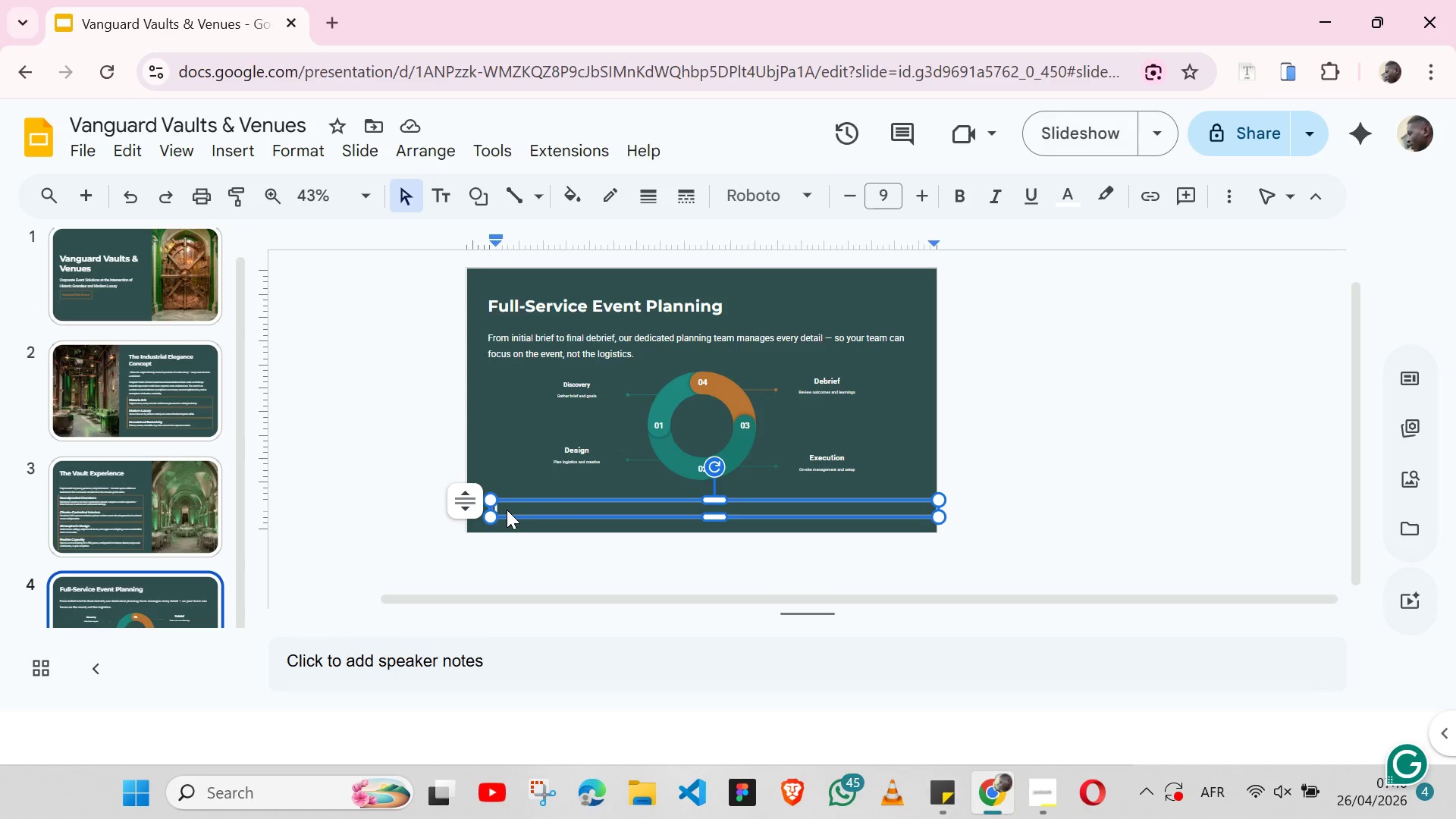 
key(Control+V)
 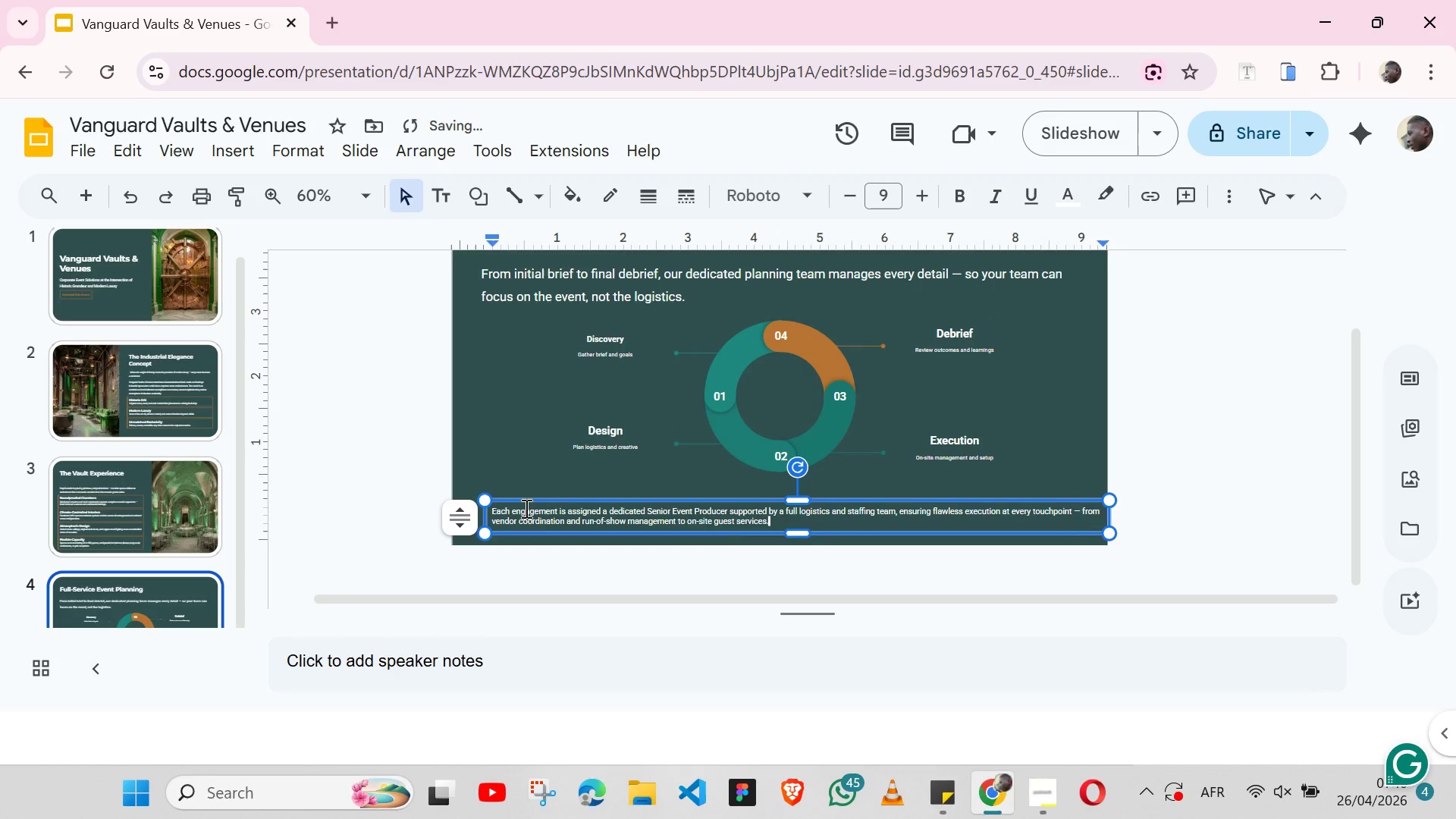 
double_click([525, 508])
 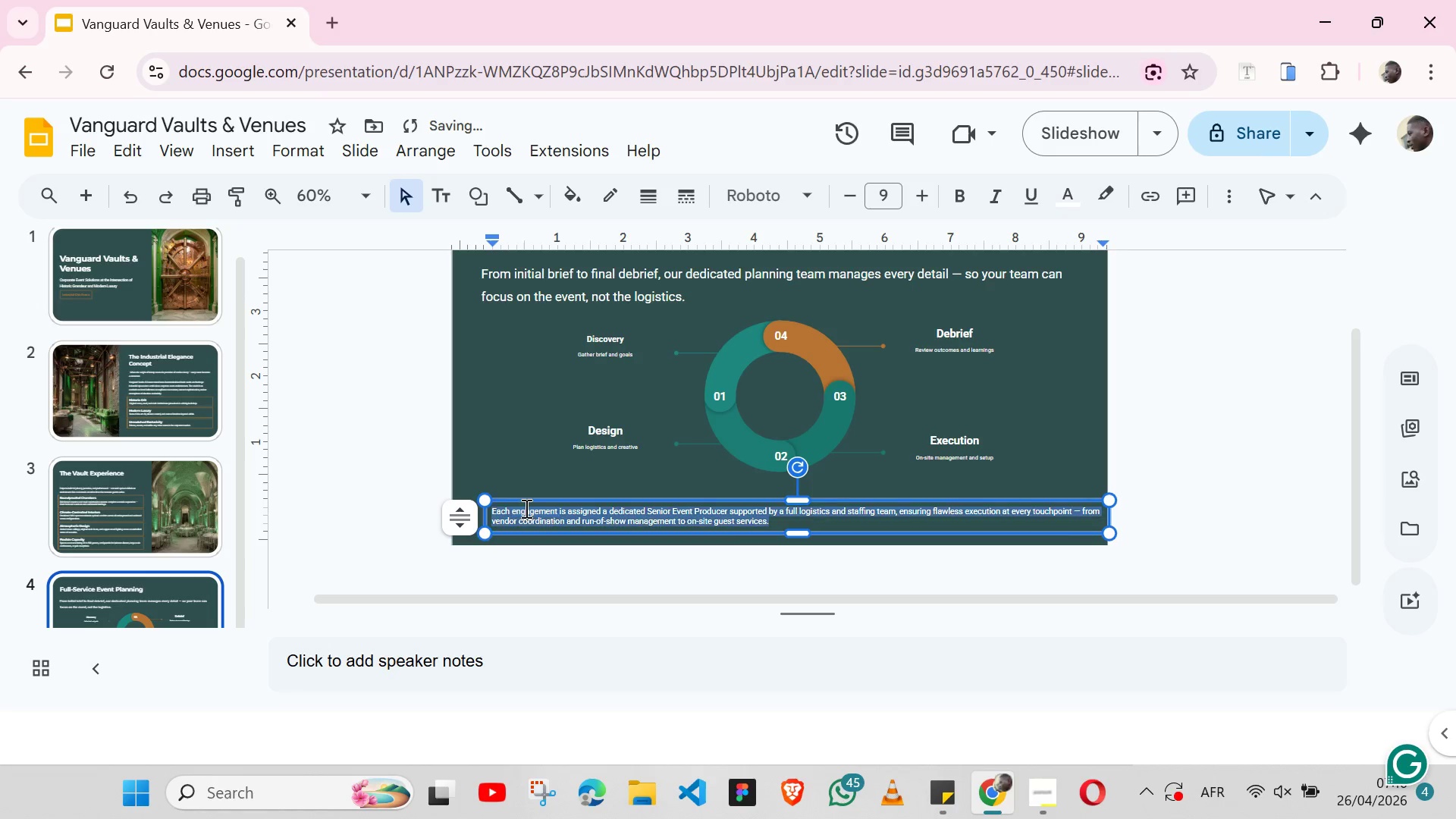 
triple_click([525, 508])
 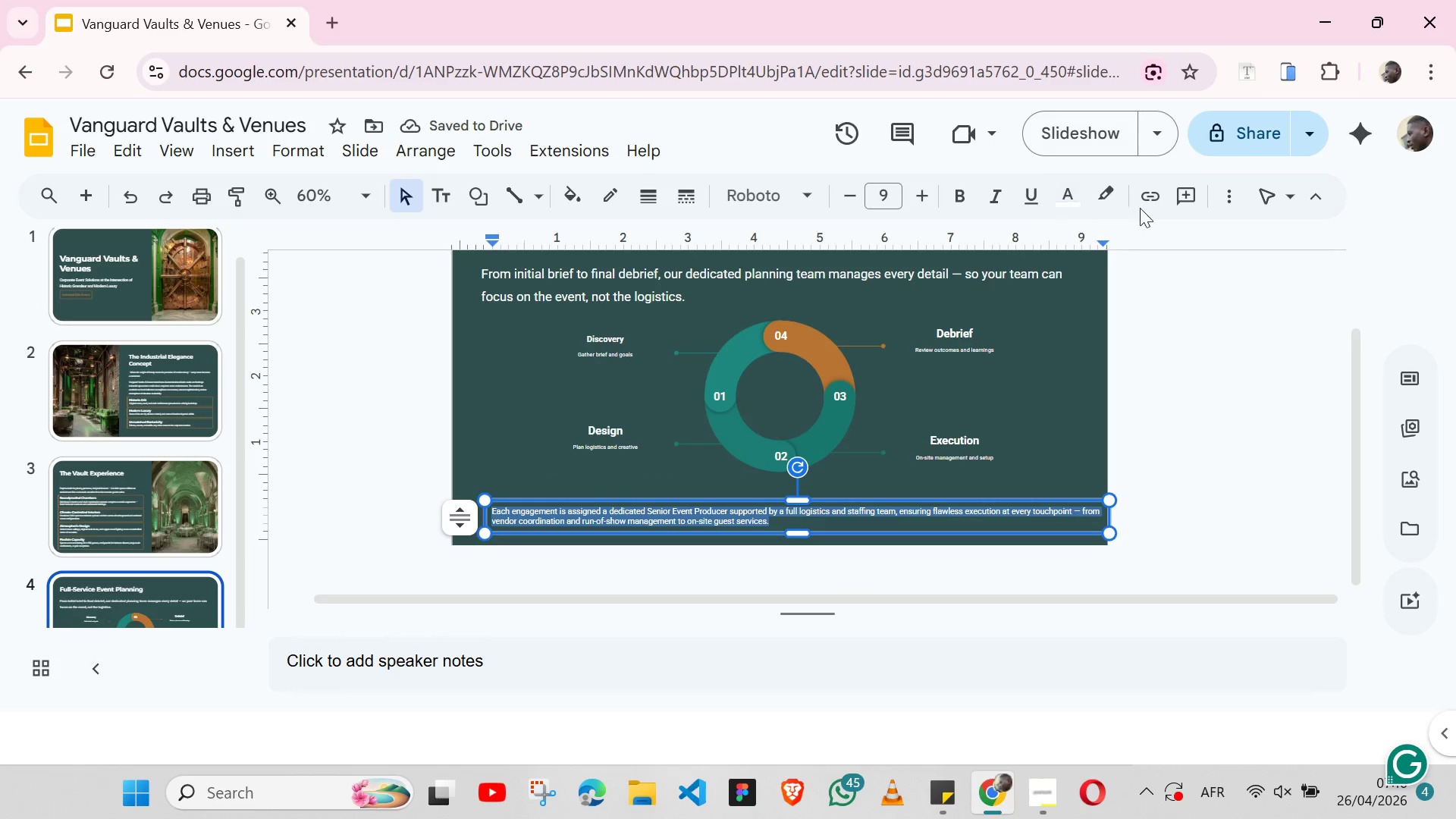 
left_click([1228, 206])
 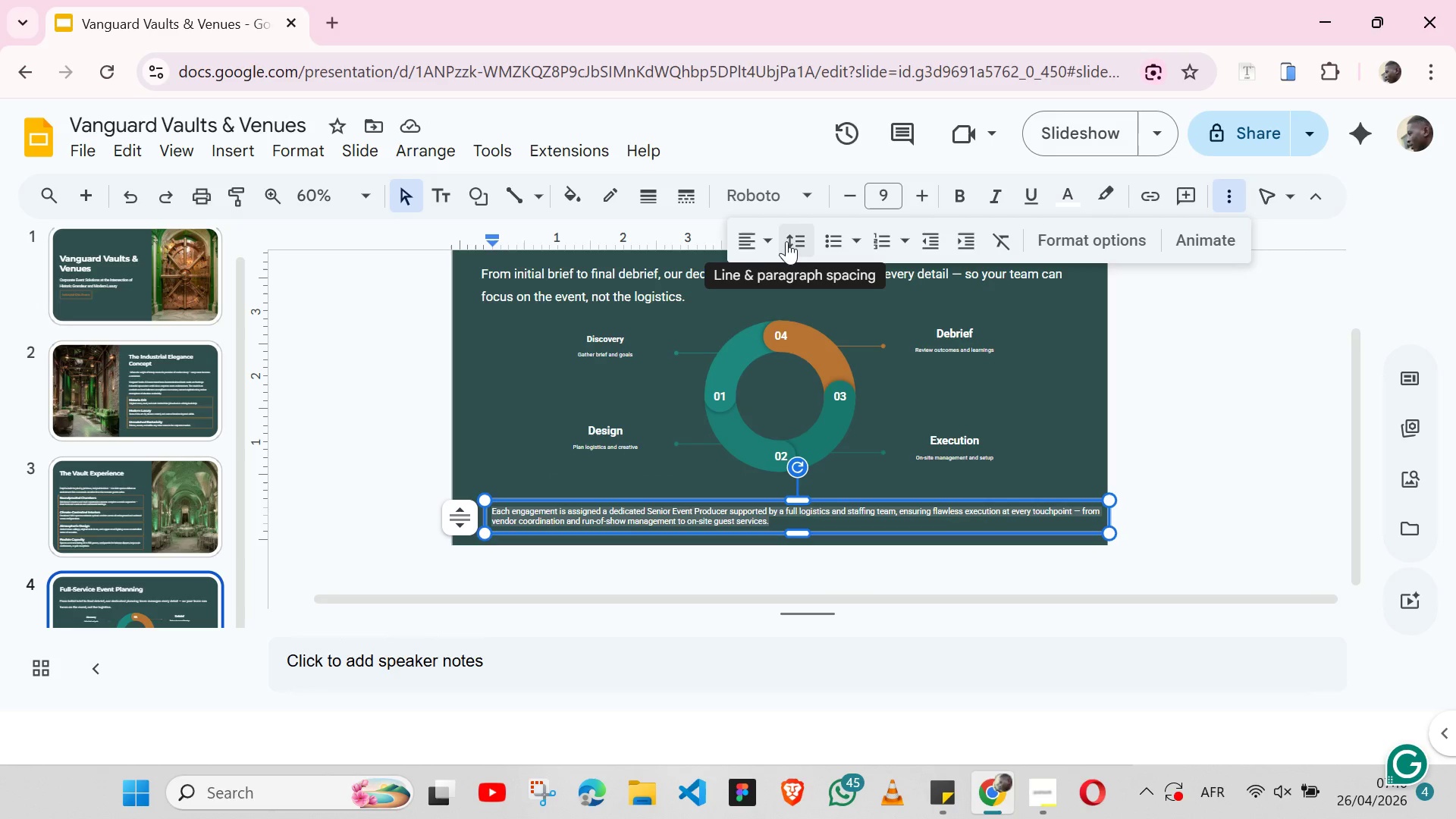 
left_click([796, 240])
 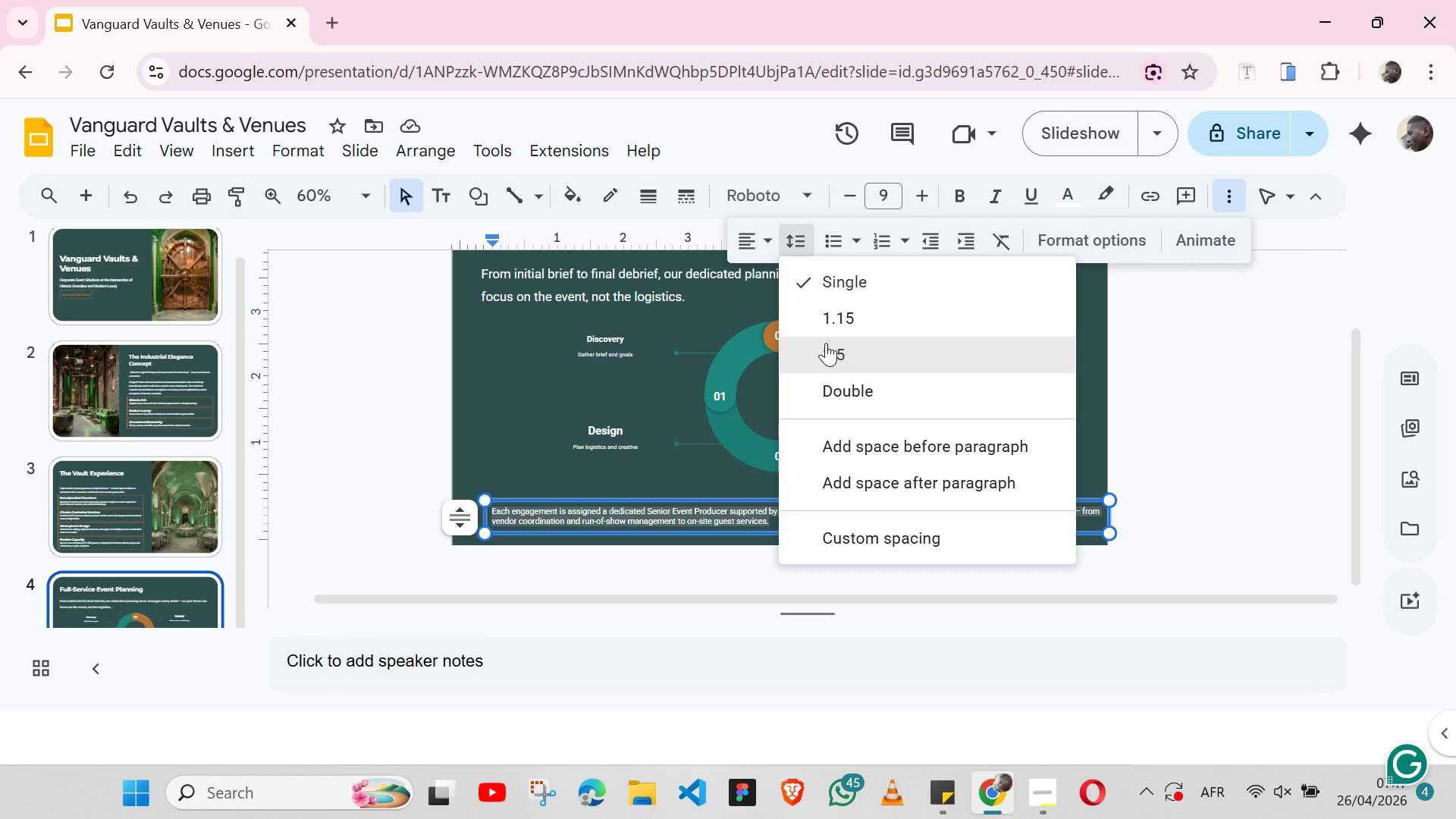 
left_click([826, 343])
 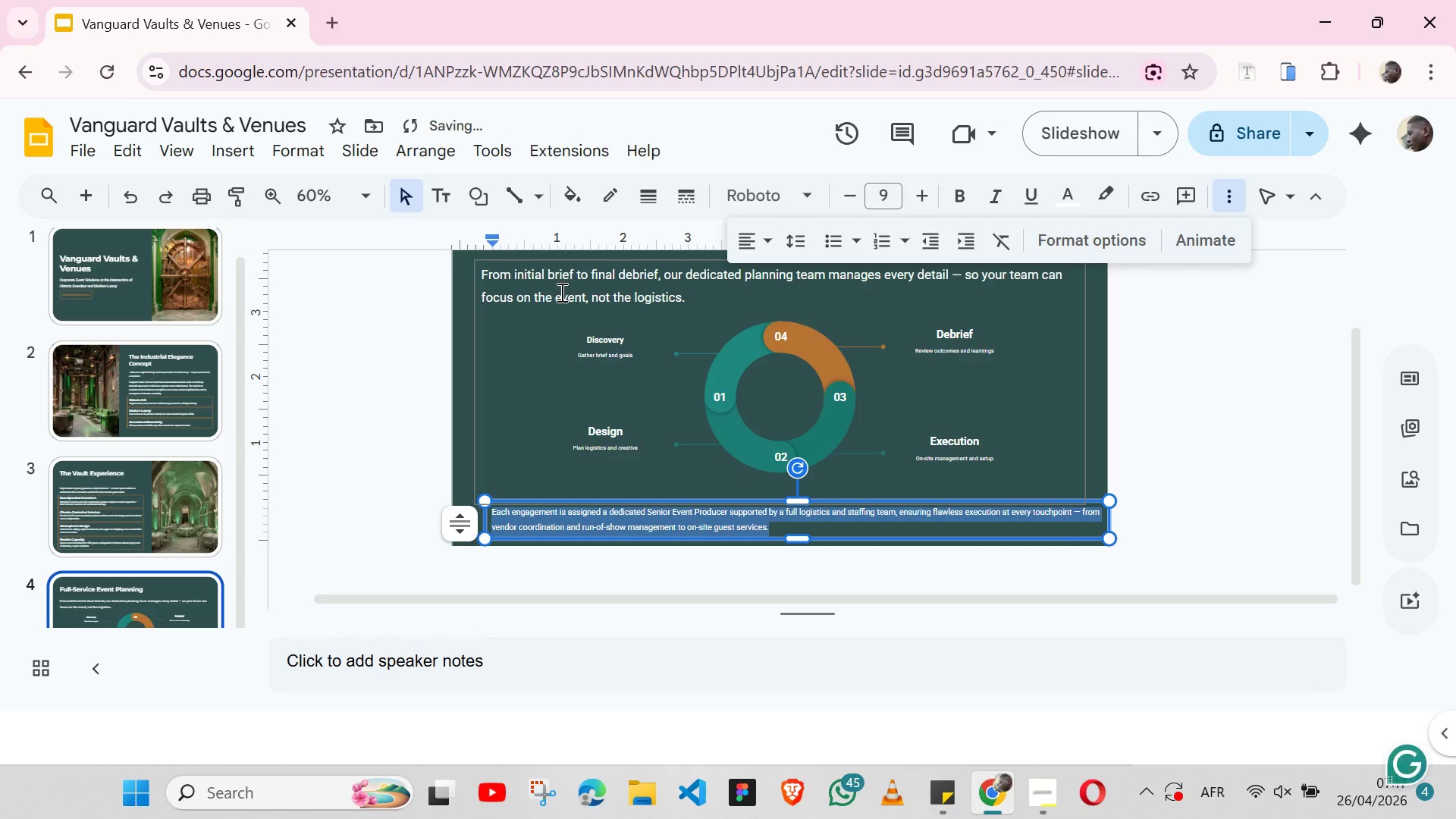 
double_click([560, 292])
 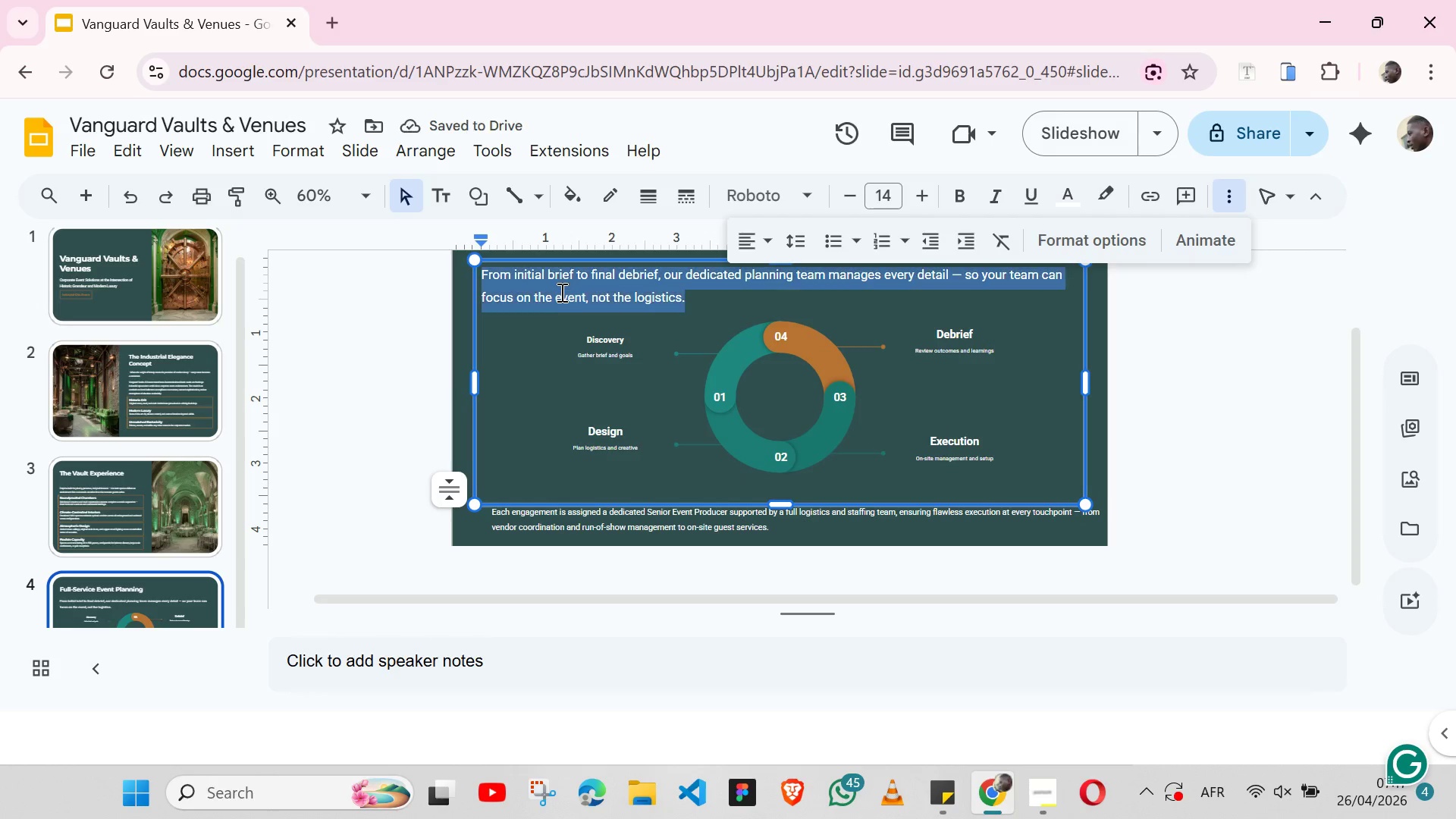 
triple_click([560, 292])
 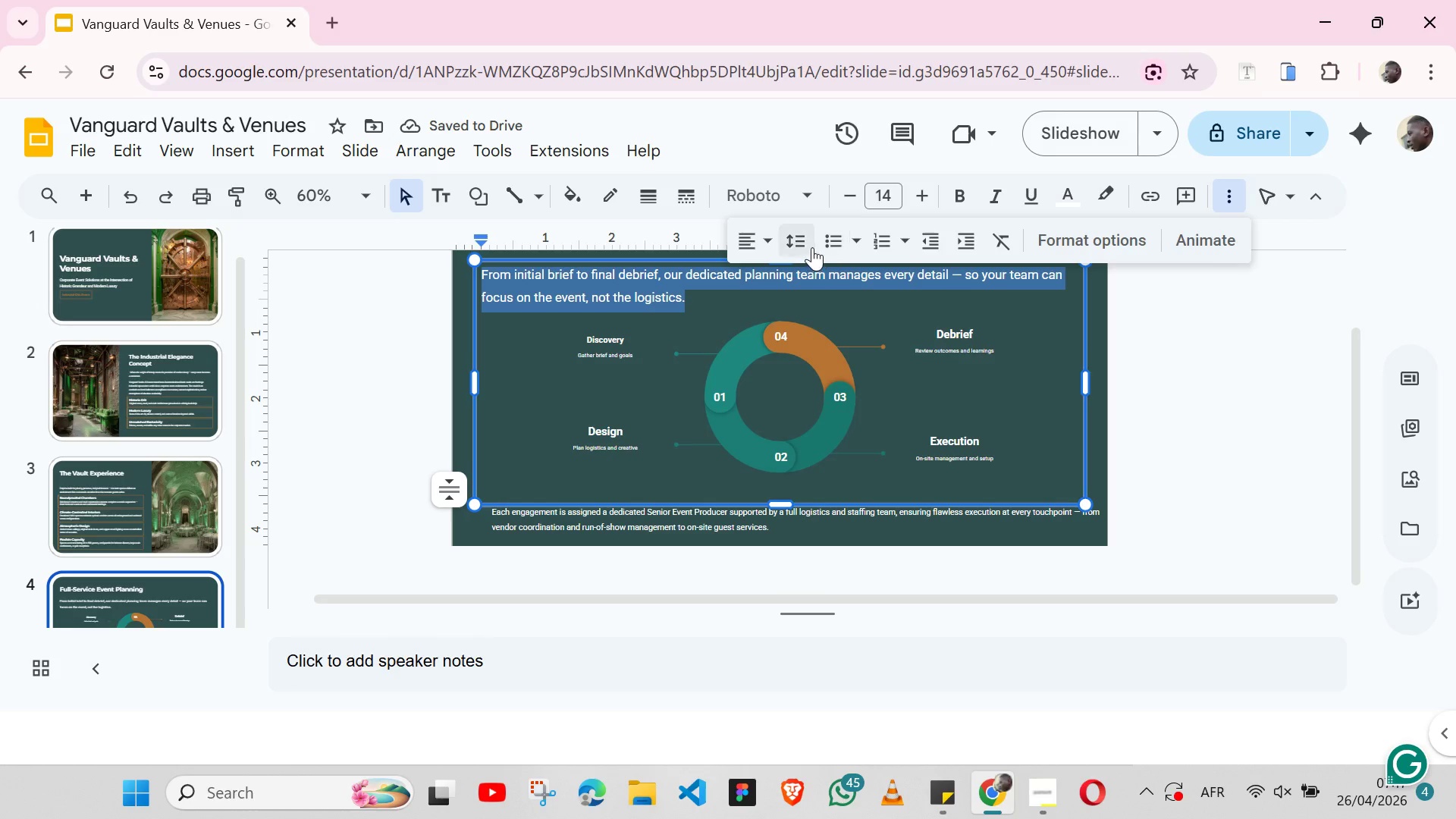 
left_click([804, 243])
 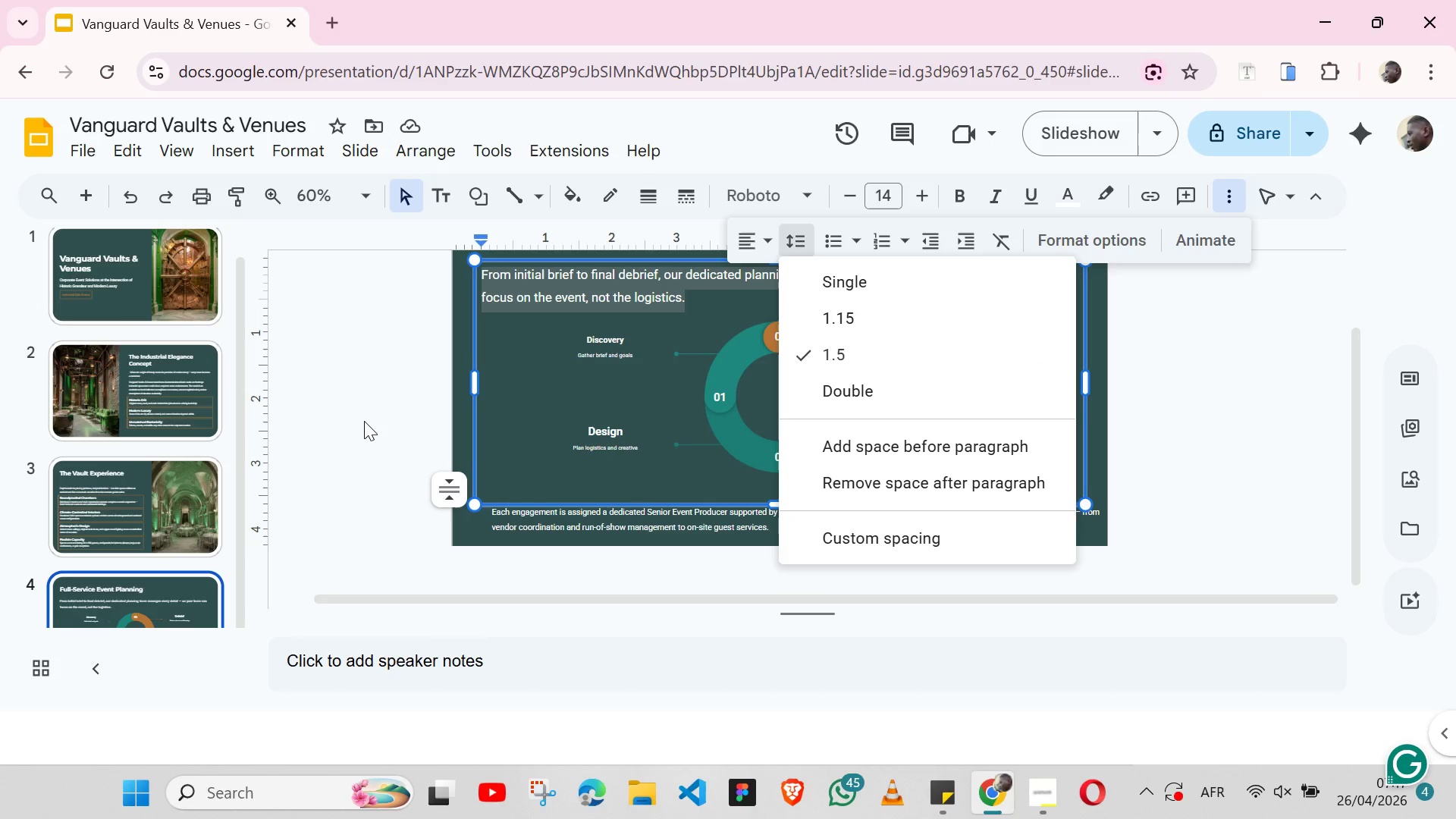 
left_click([364, 421])
 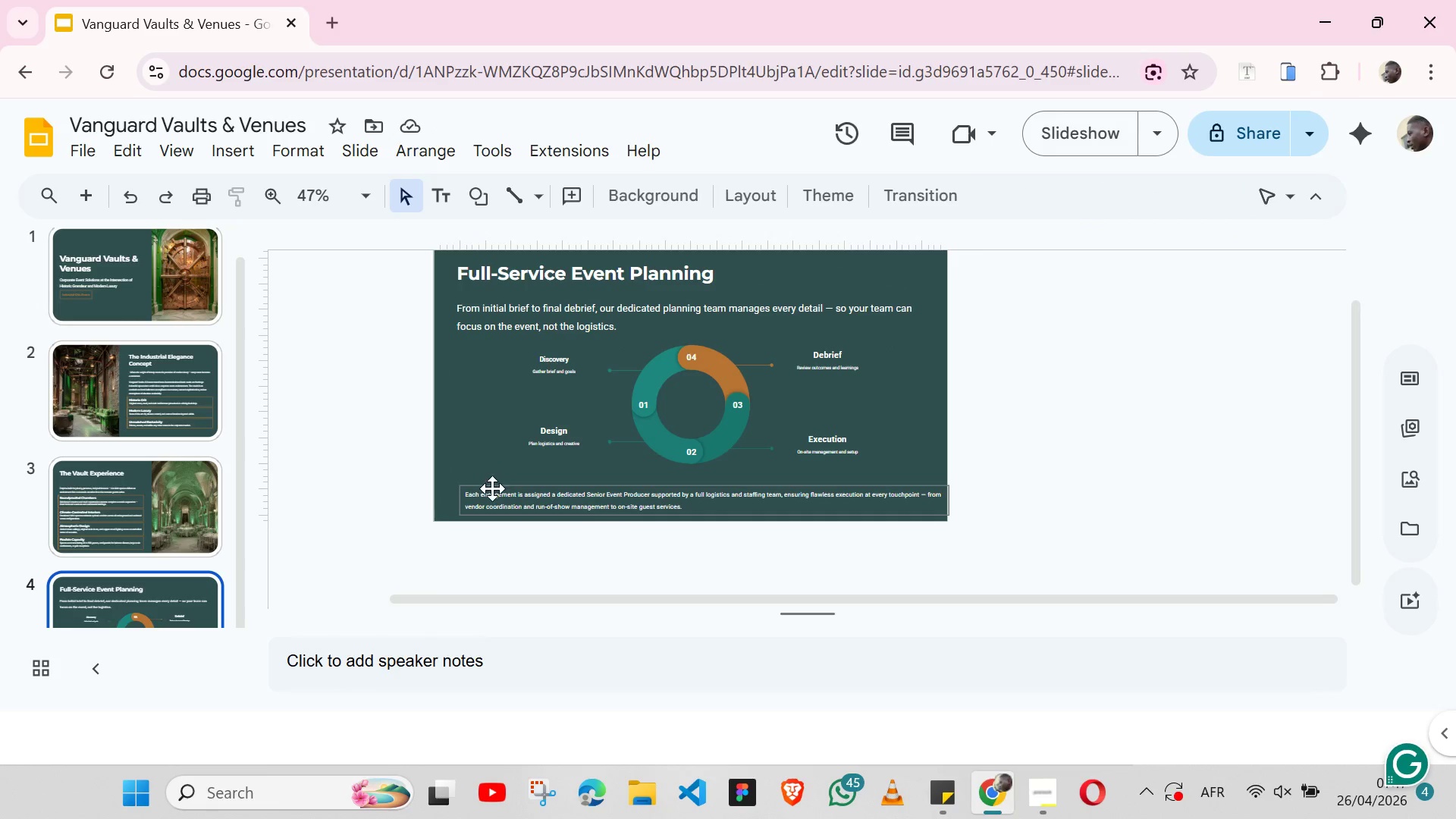 
left_click([492, 489])
 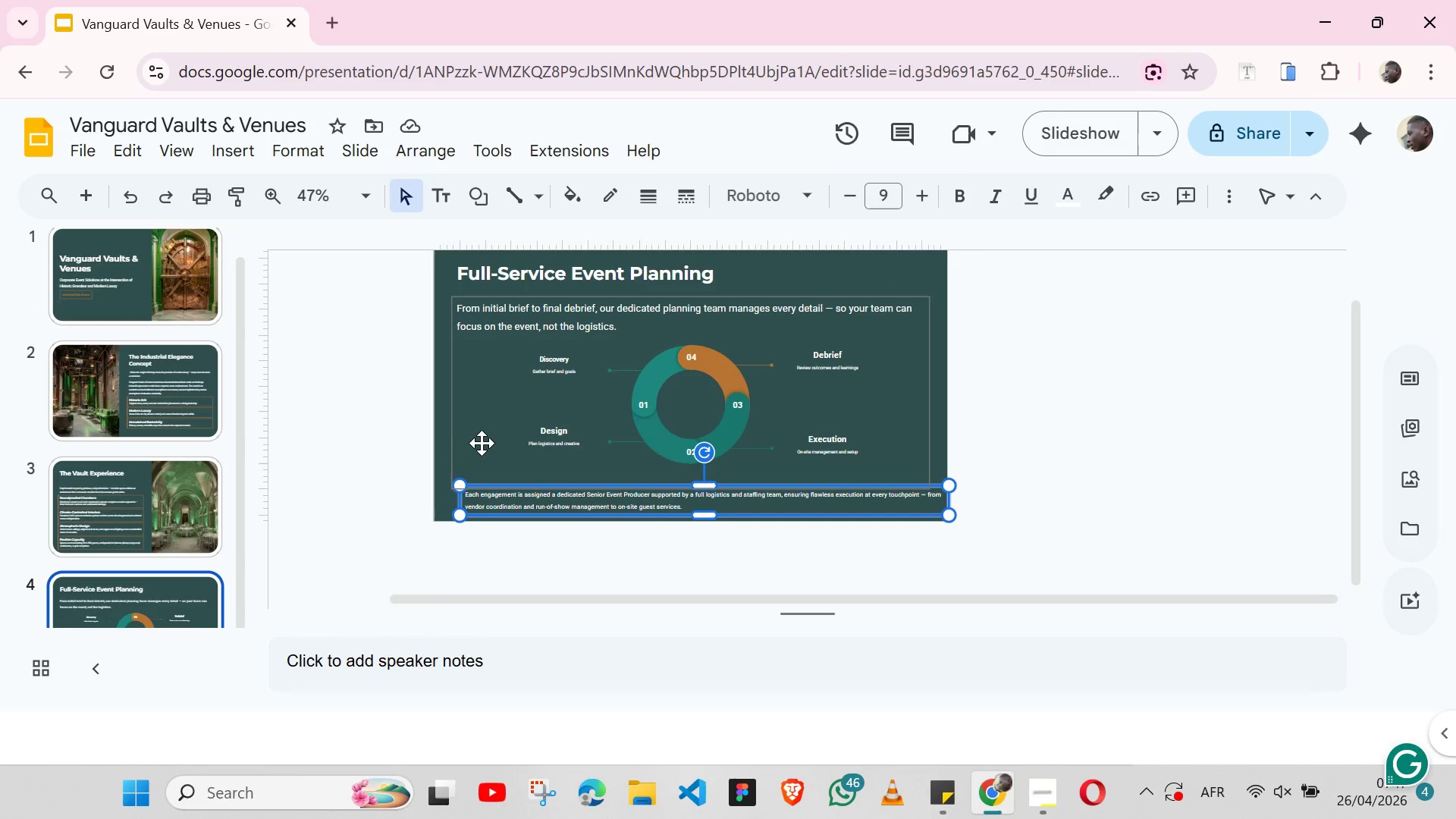 
hold_key(key=ShiftLeft, duration=1.53)
 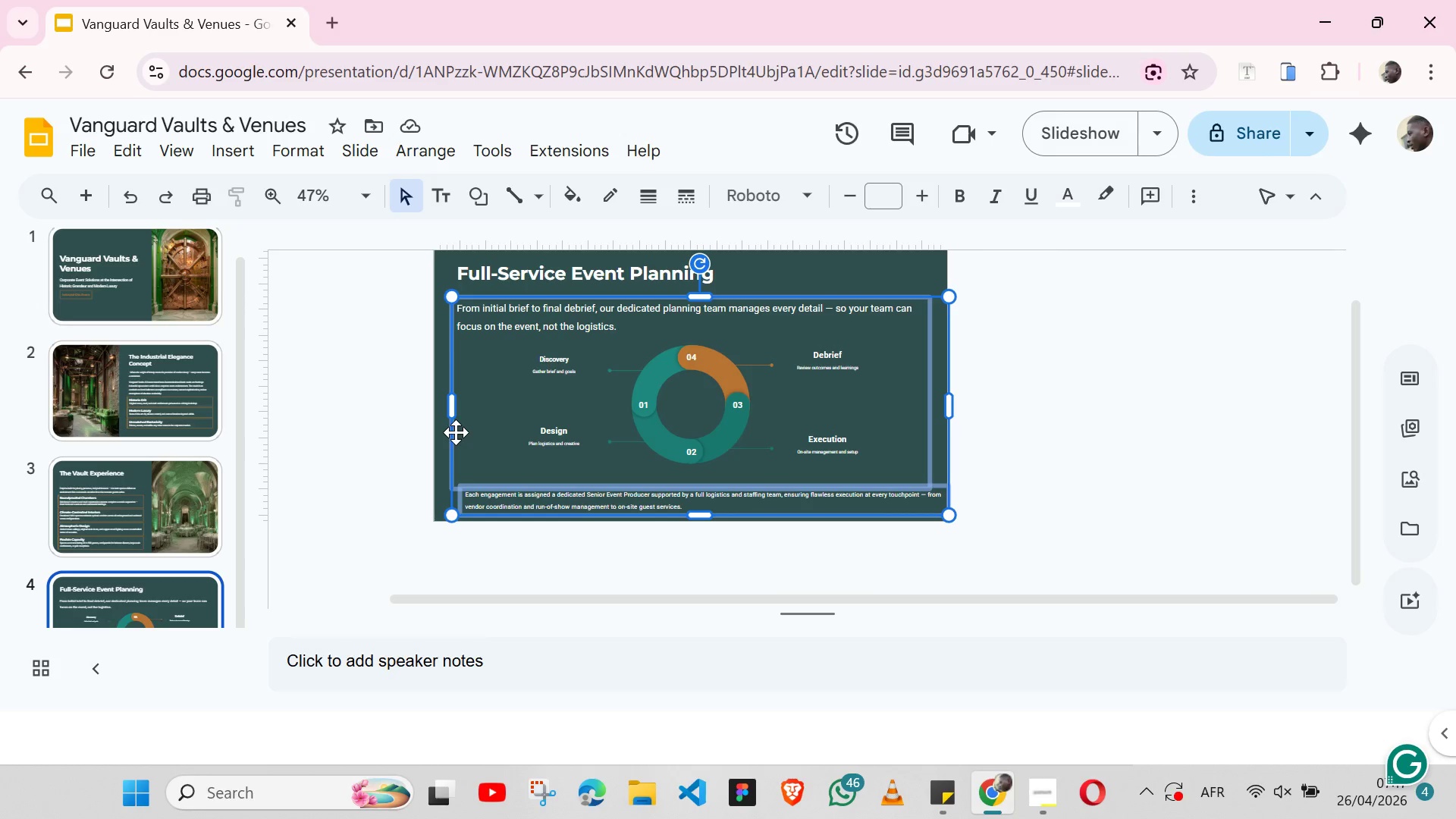 
hold_key(key=ShiftLeft, duration=0.52)
left_click([456, 432])
 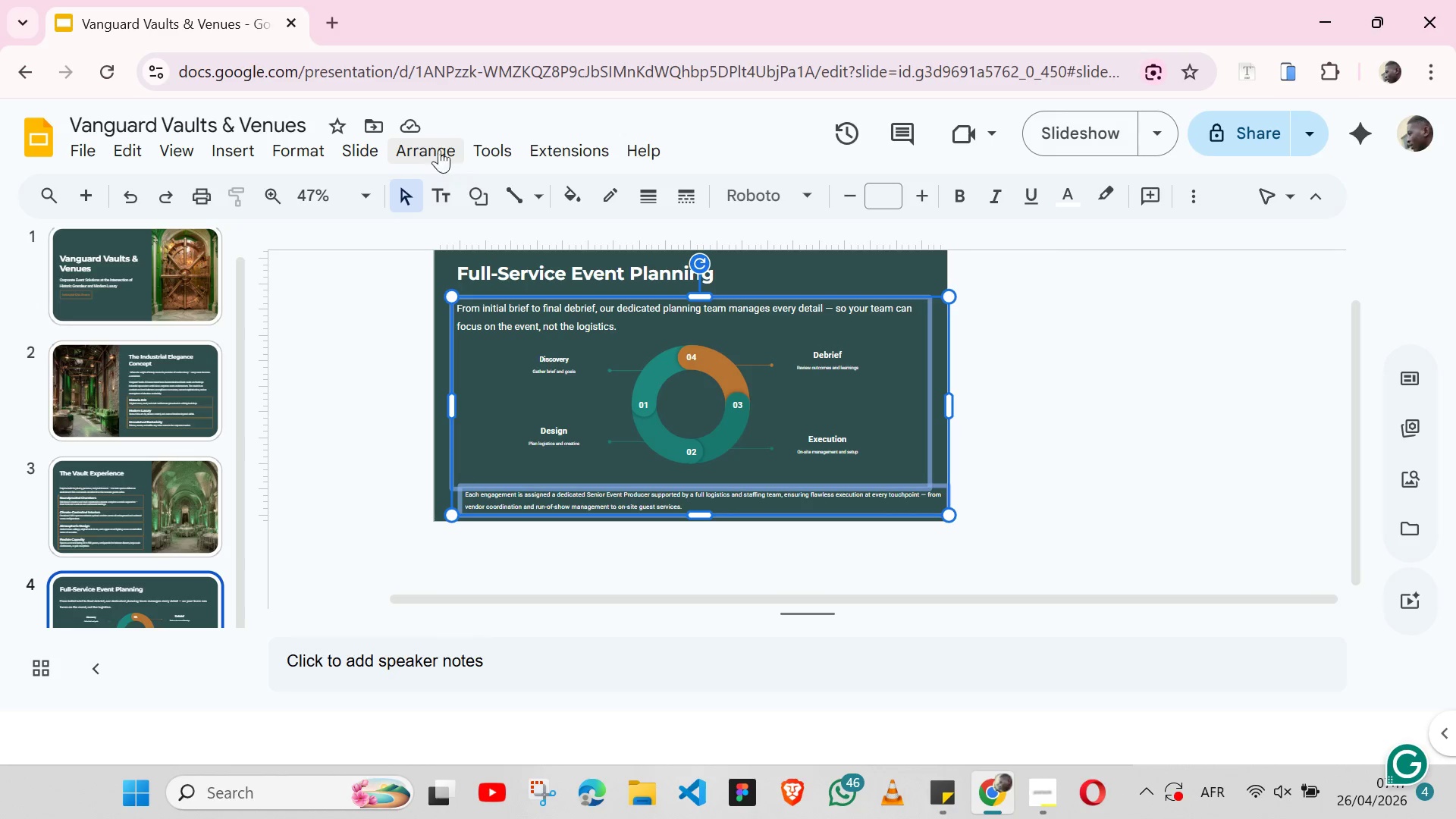 
left_click([440, 143])
 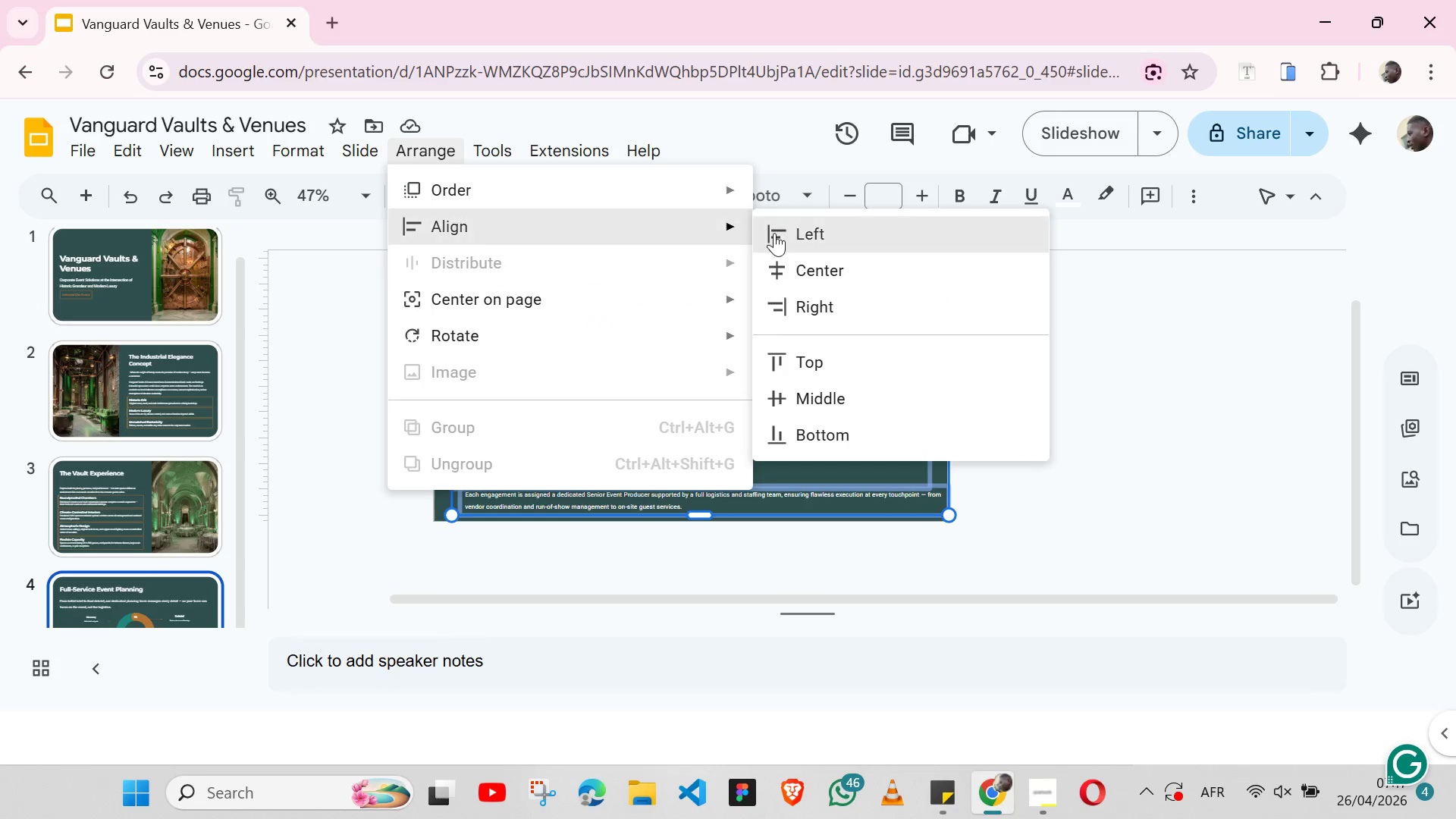 
left_click([774, 233])
 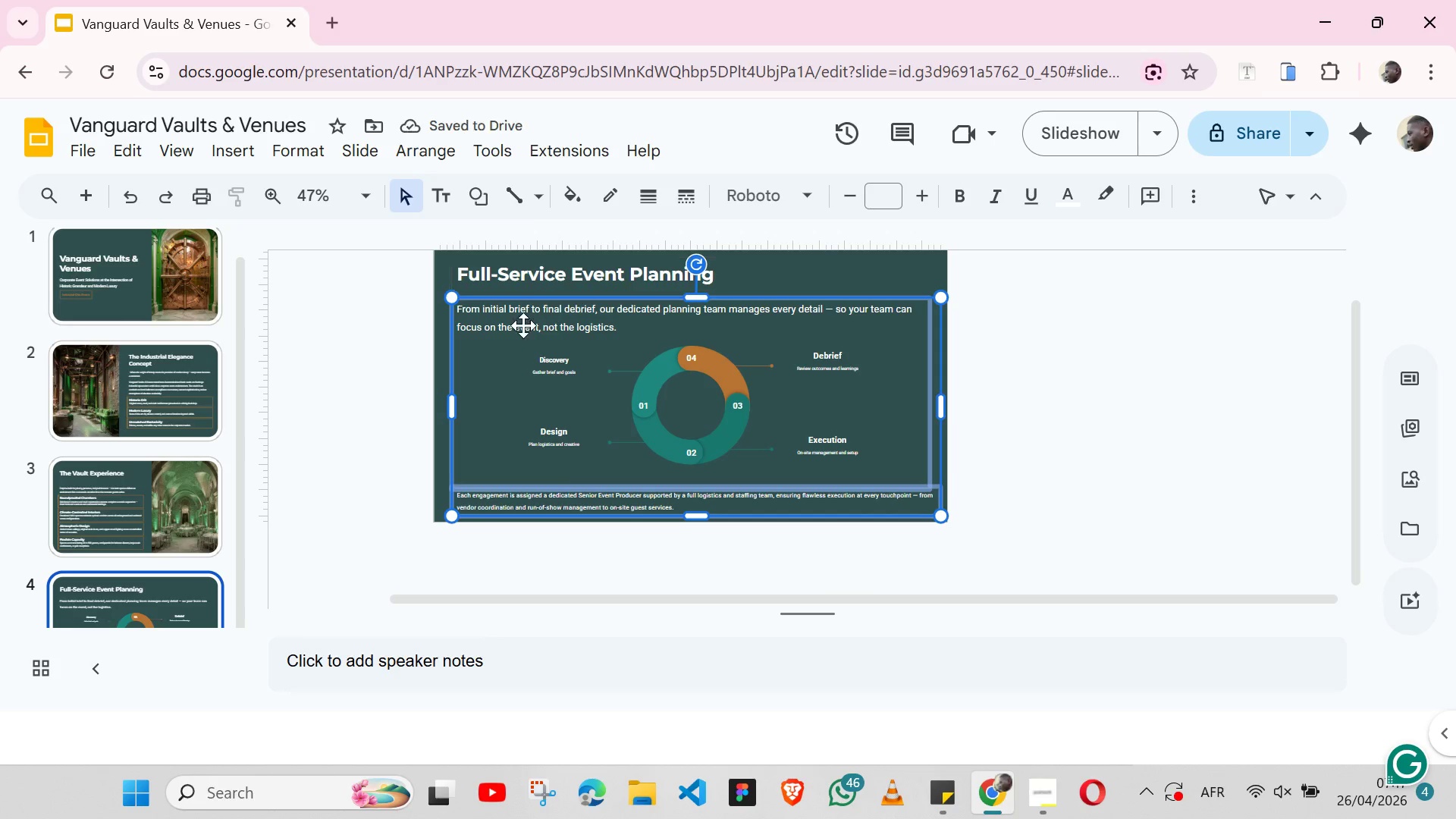 
left_click([378, 469])
 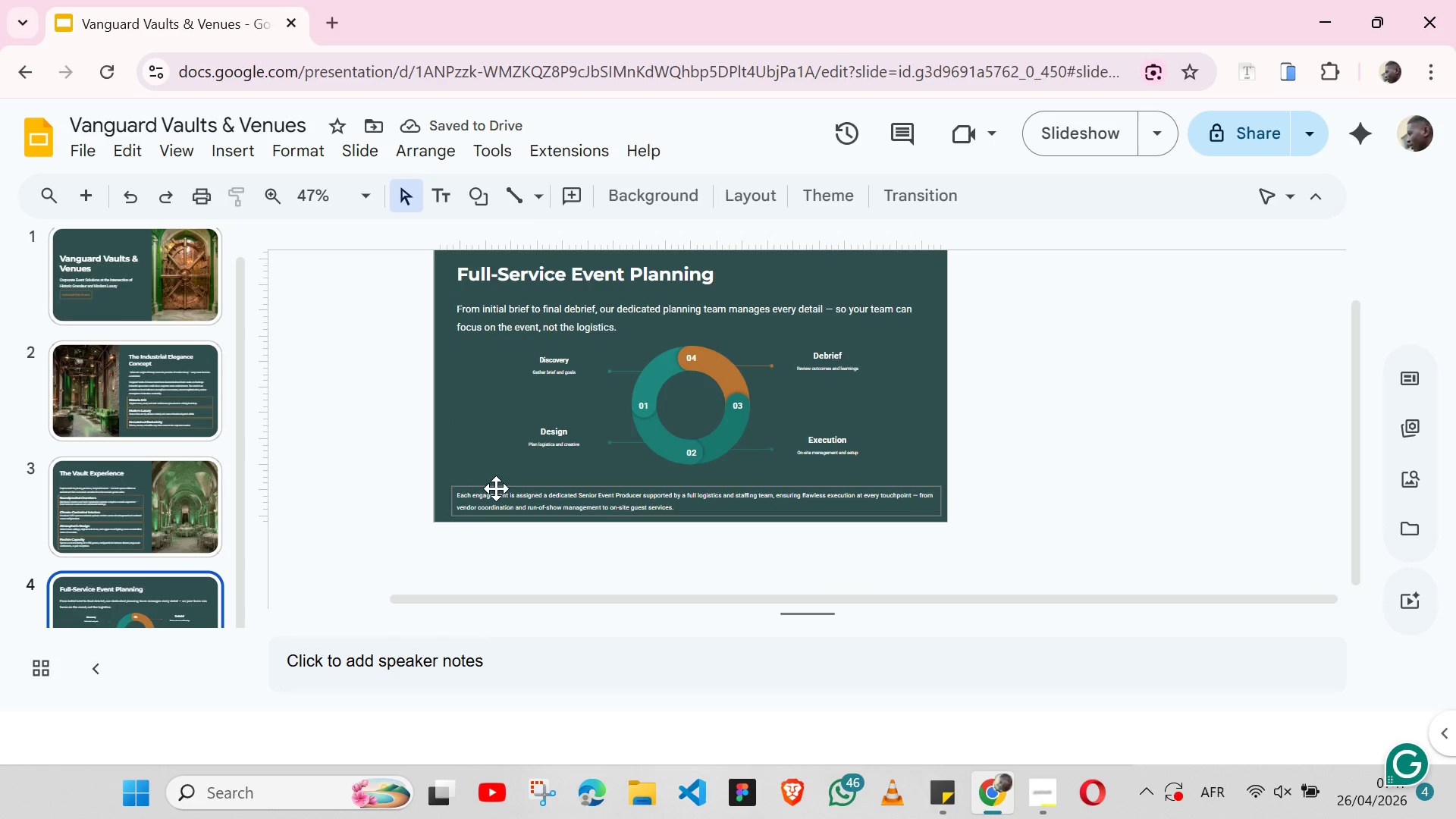 
left_click([496, 488])
 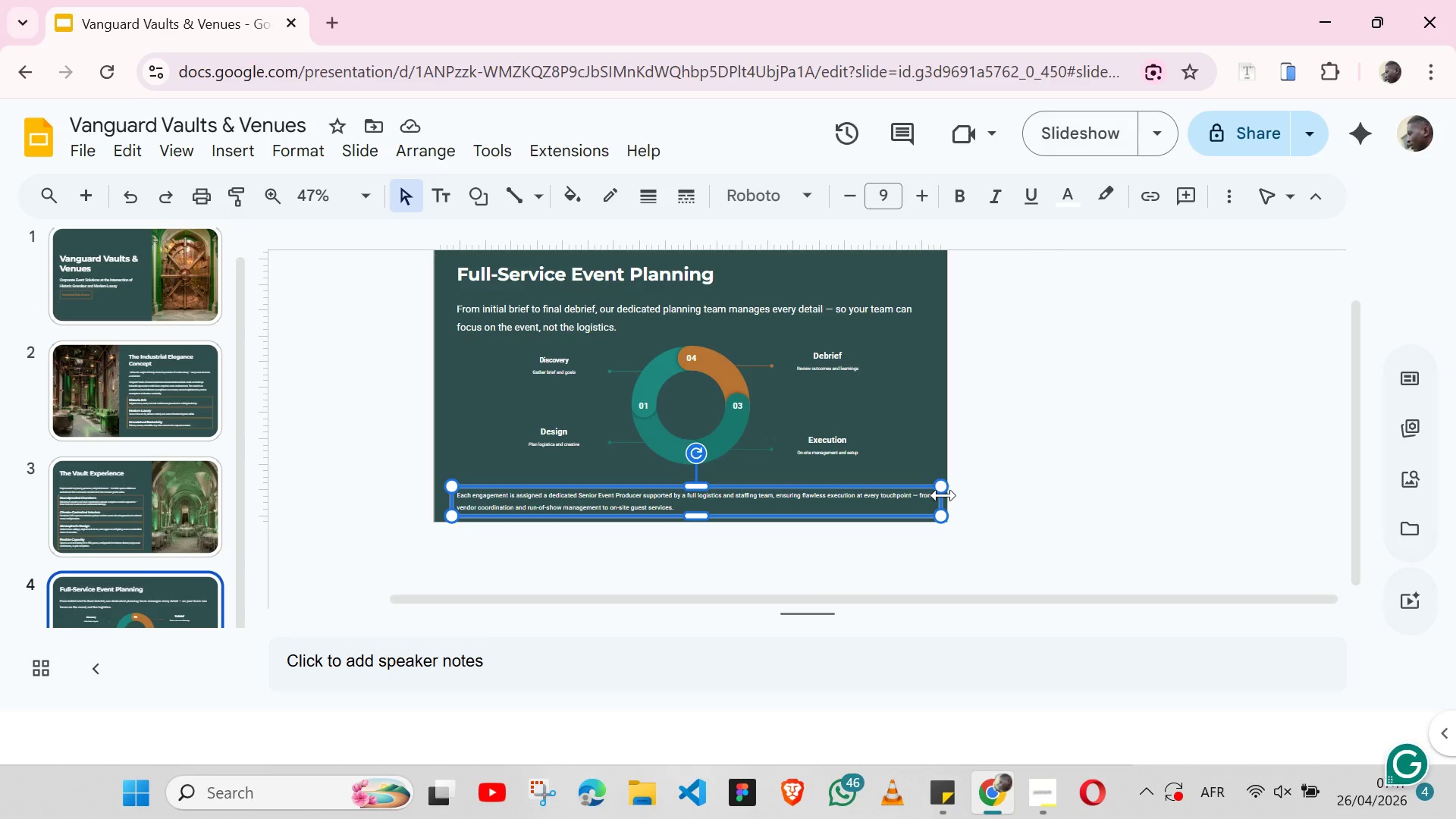 
left_click_drag(start_coordinate=[943, 495], to_coordinate=[930, 495])
 